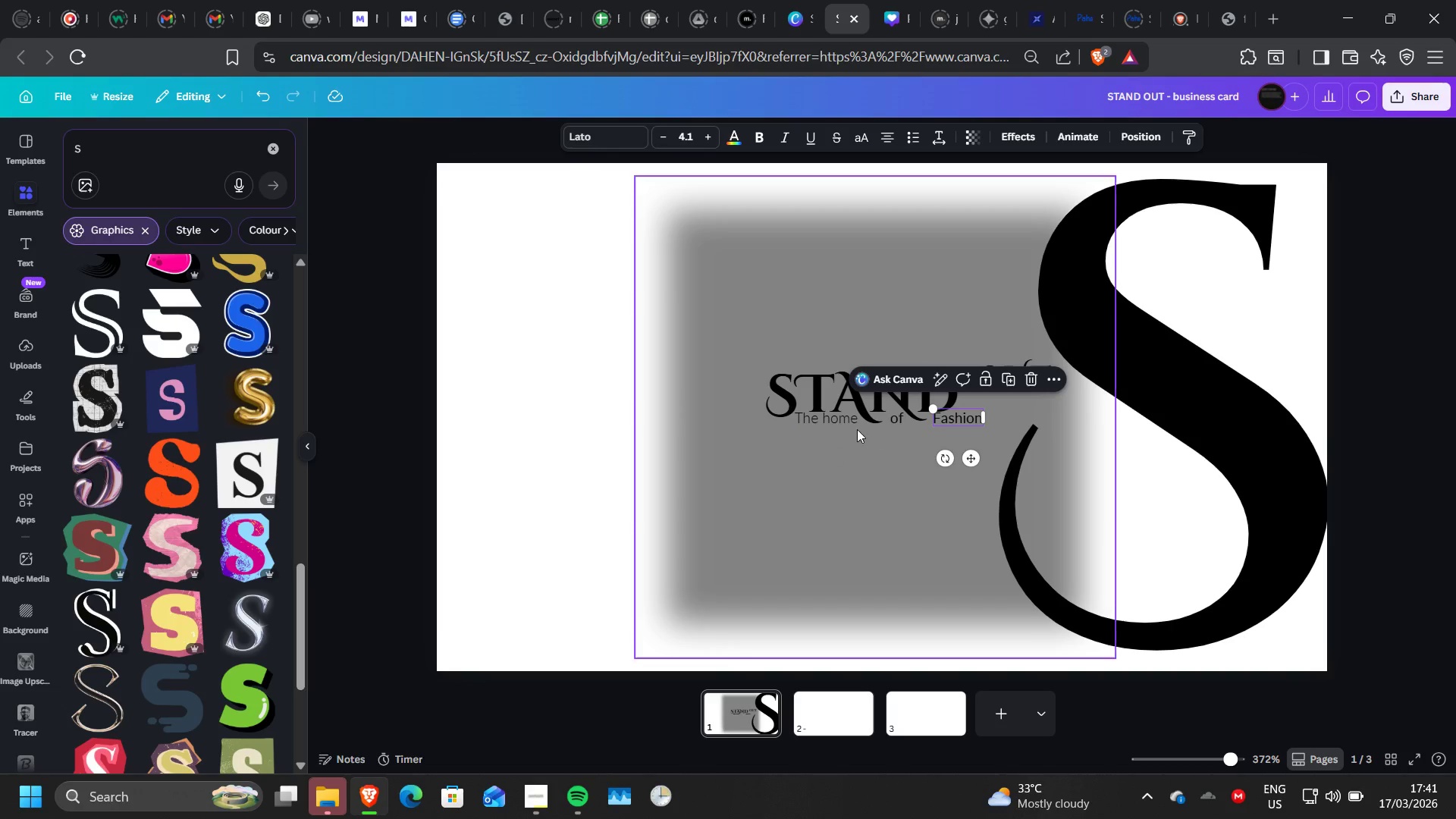 
left_click([824, 420])
 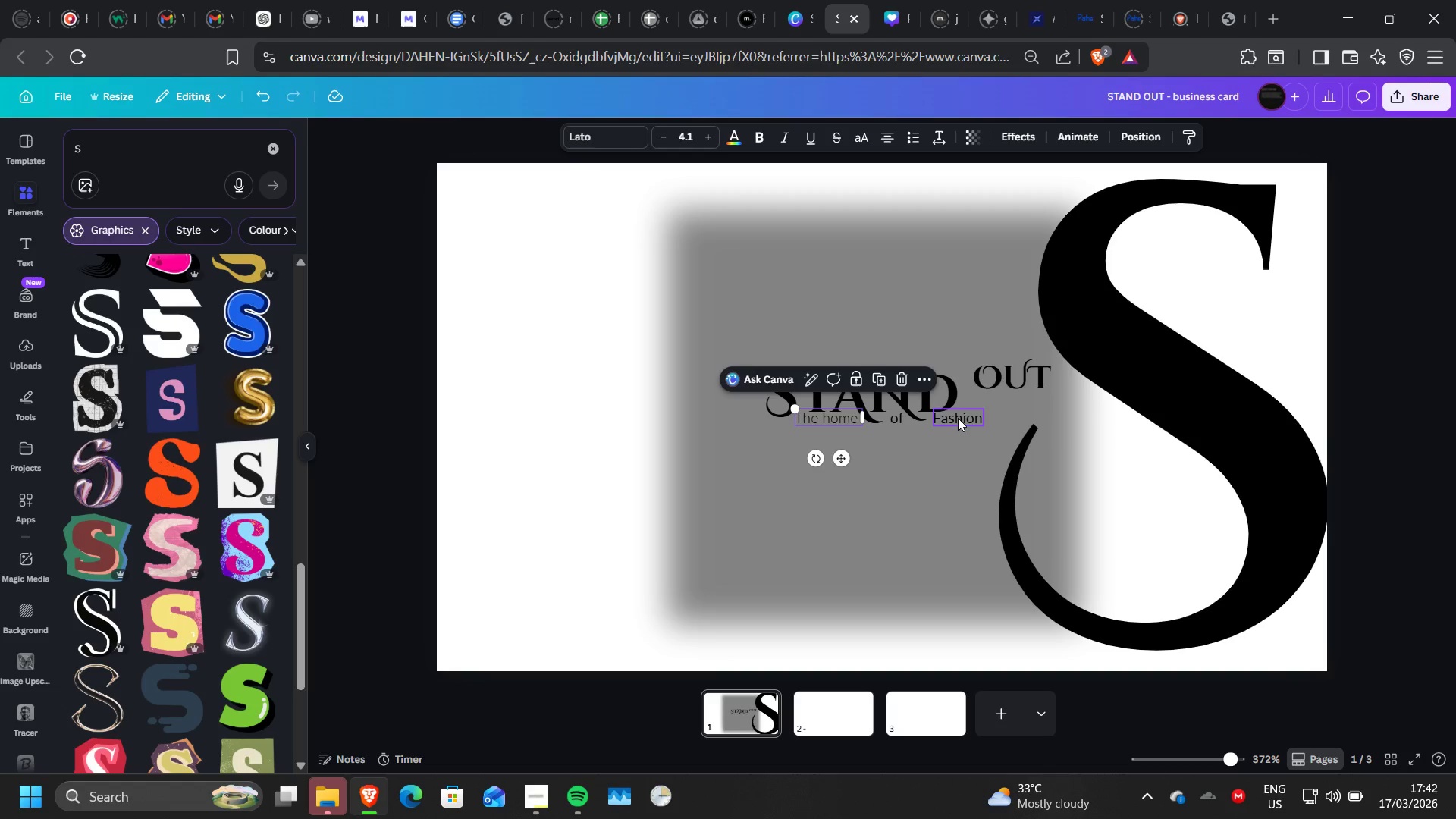 
left_click([956, 419])
 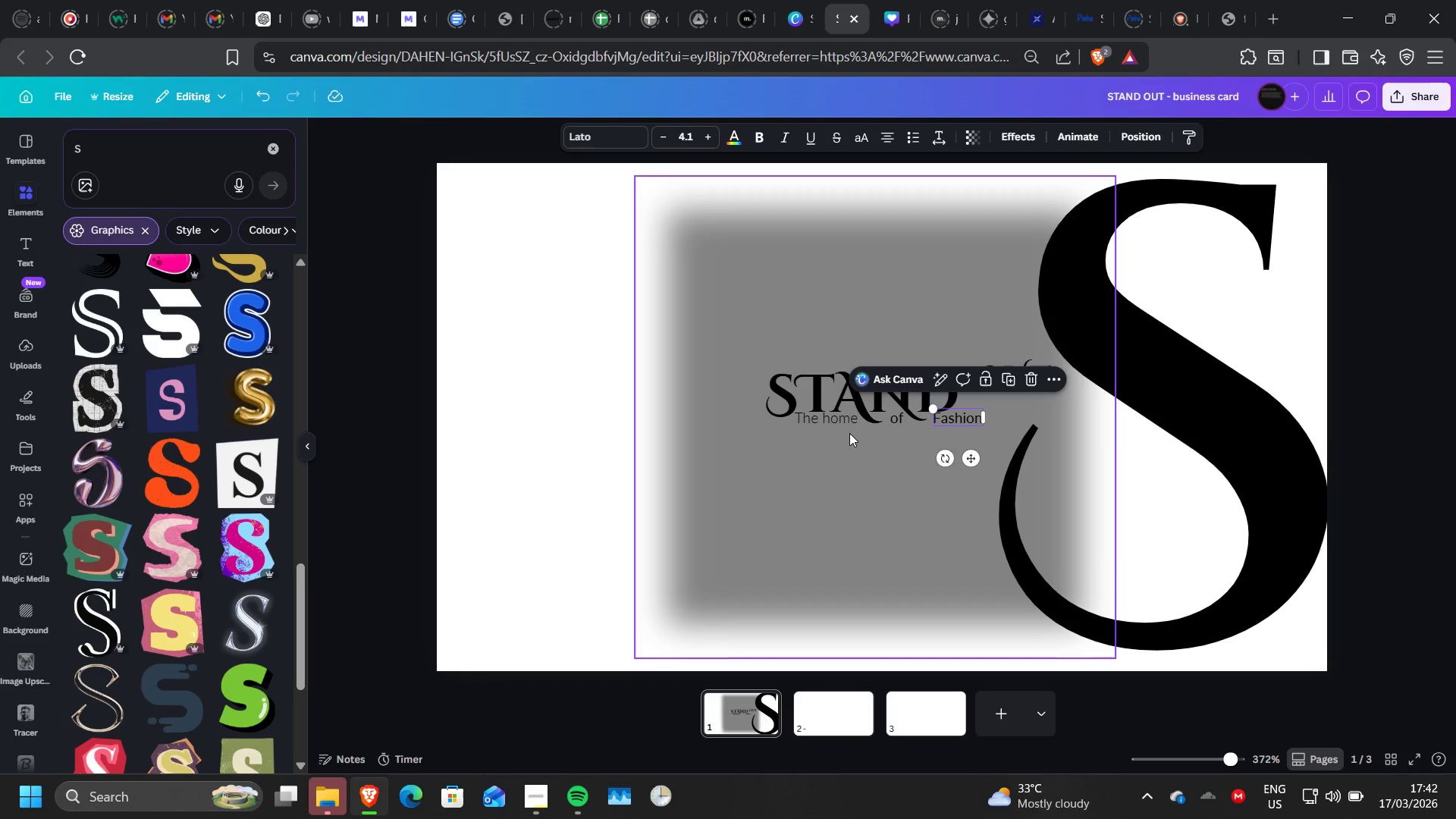 
left_click([834, 420])
 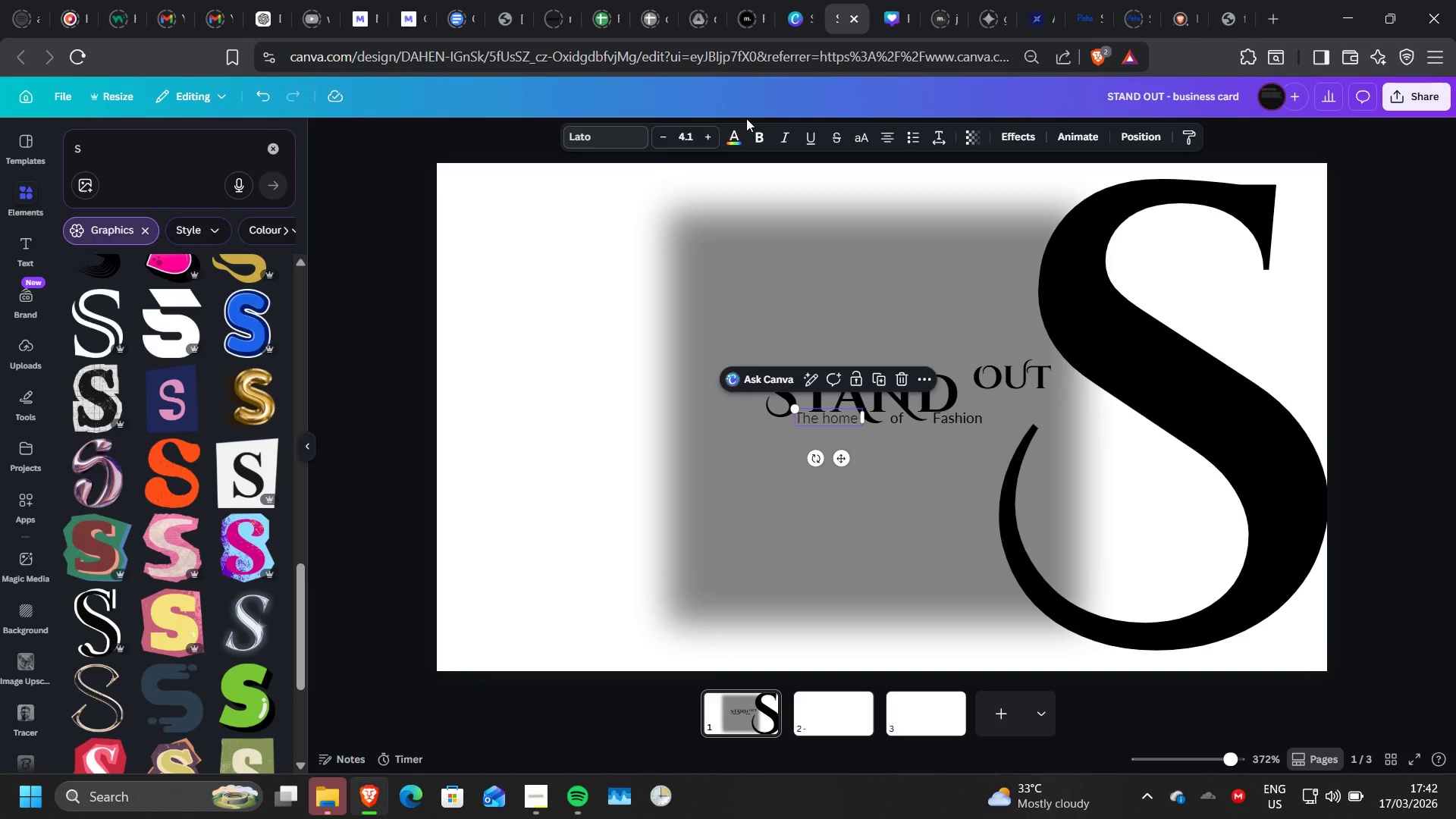 
left_click([751, 136])
 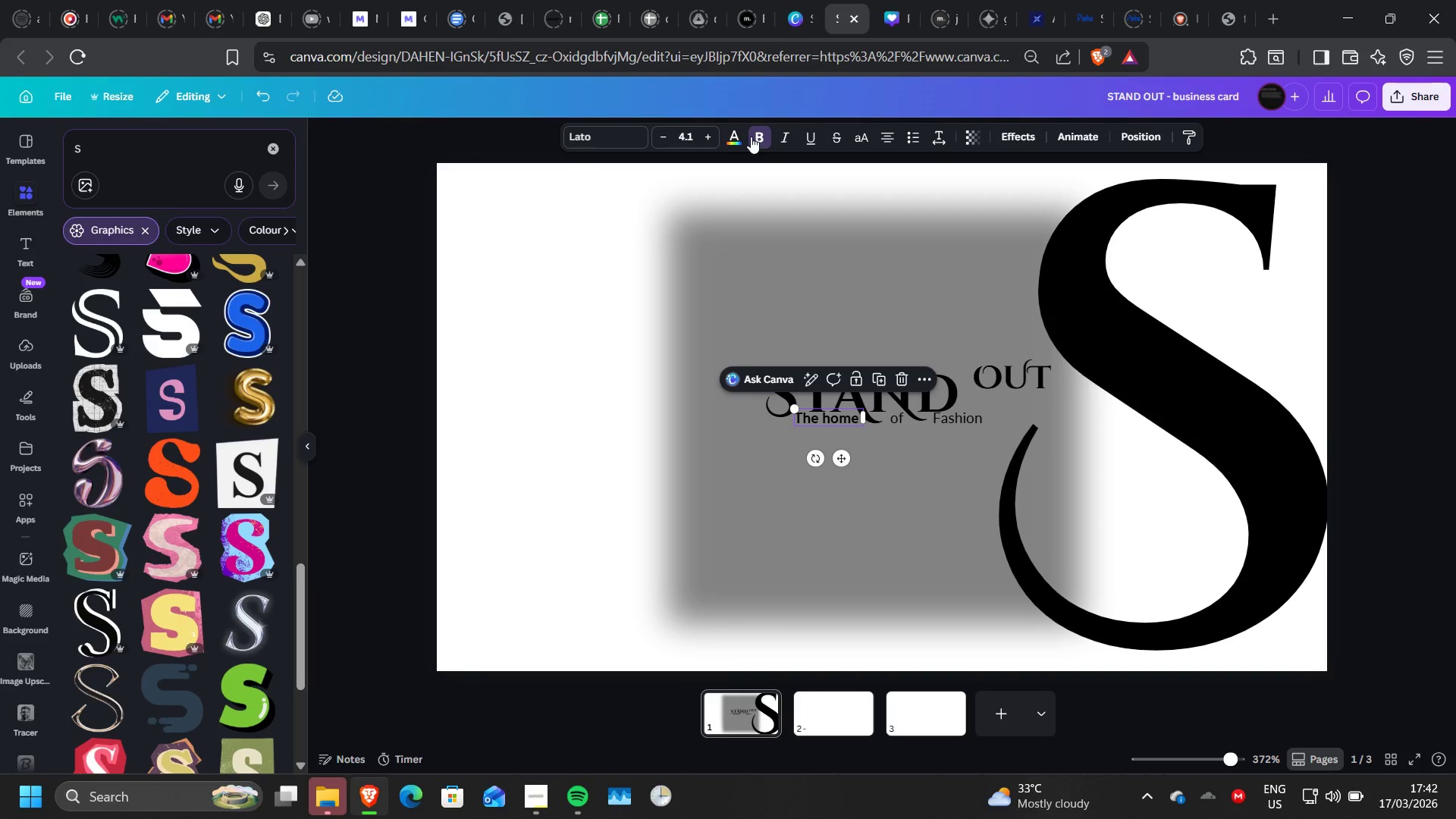 
key(Control+Z)
 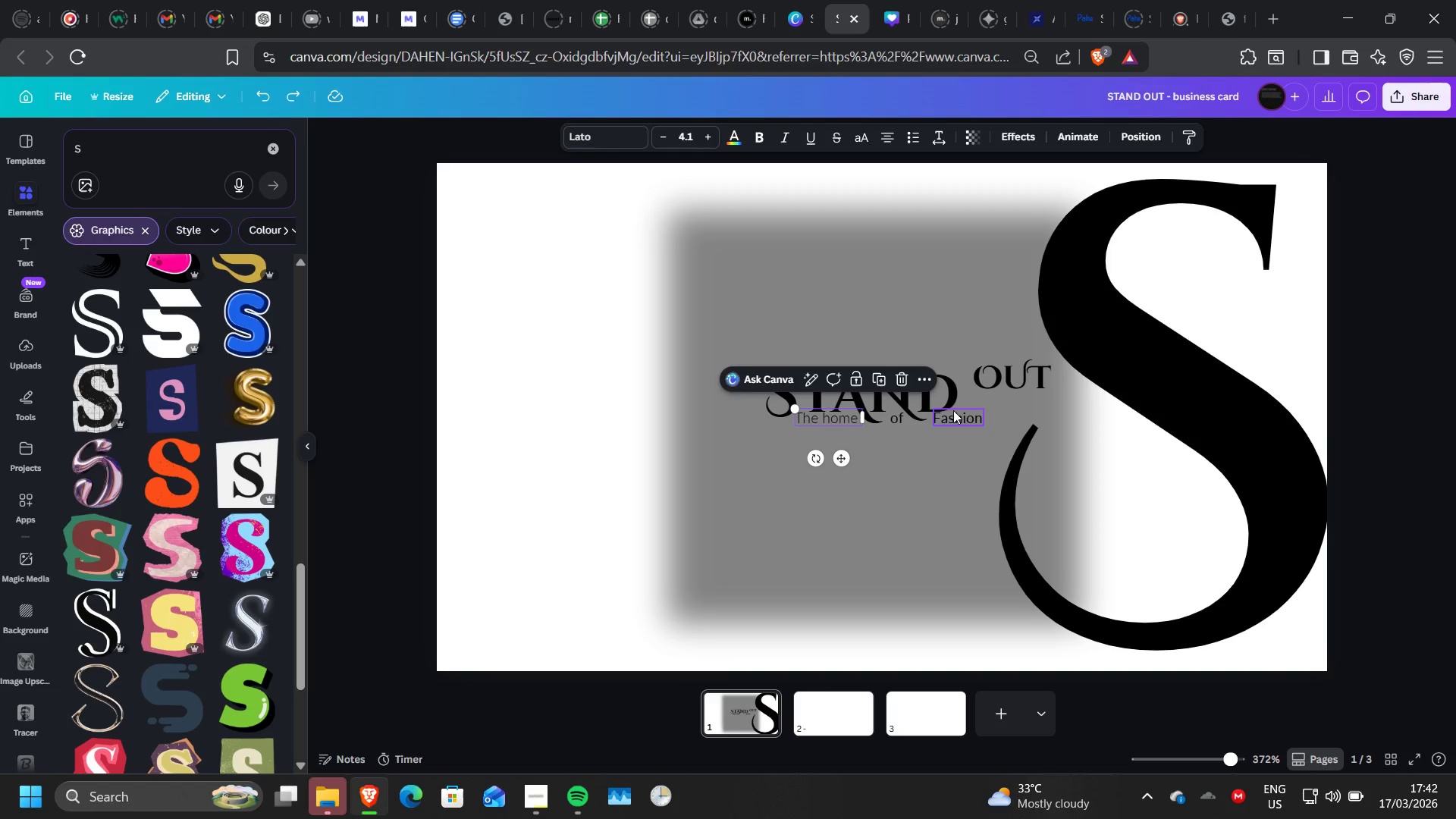 
left_click([953, 410])
 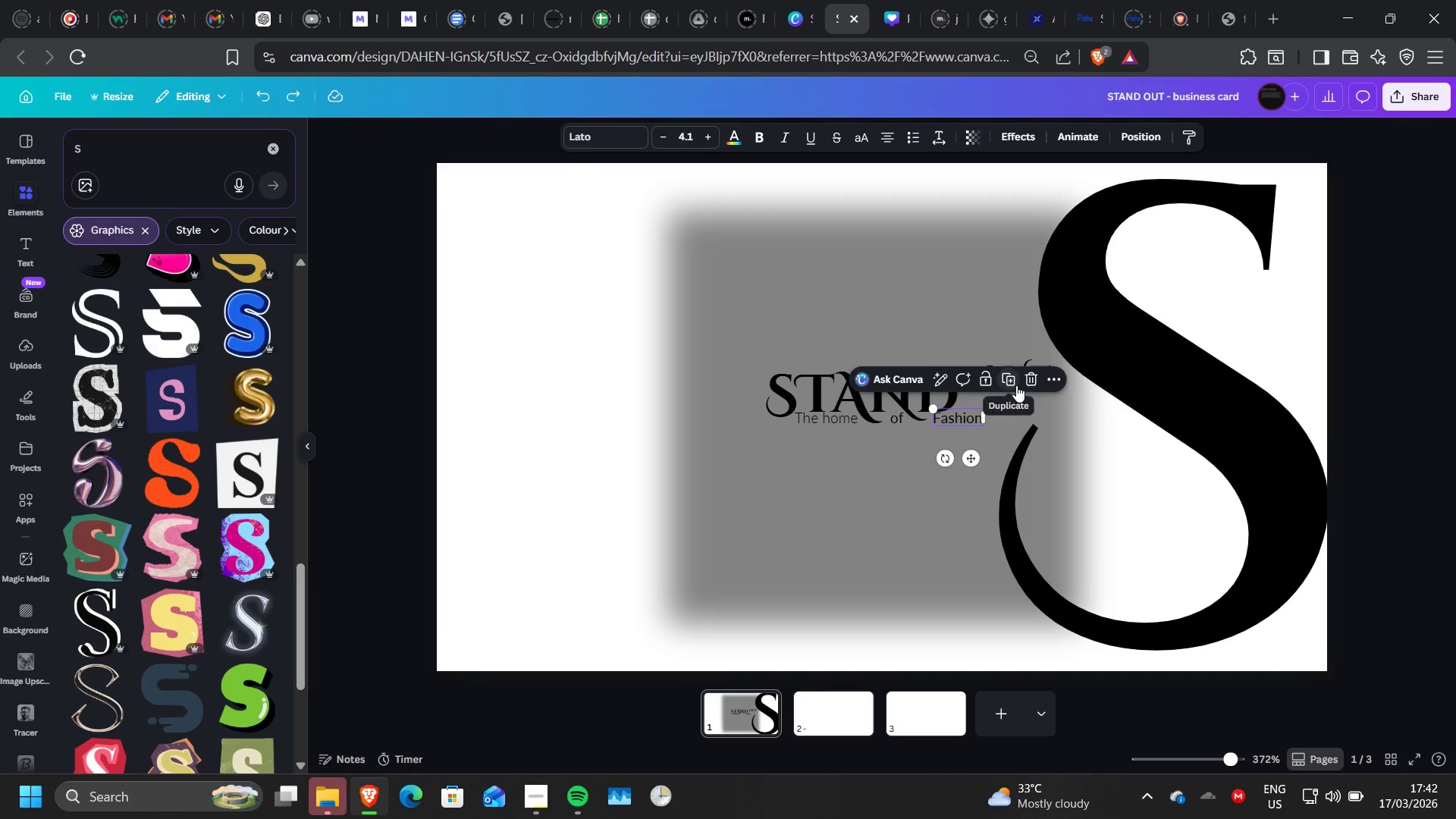 
left_click([1015, 385])
 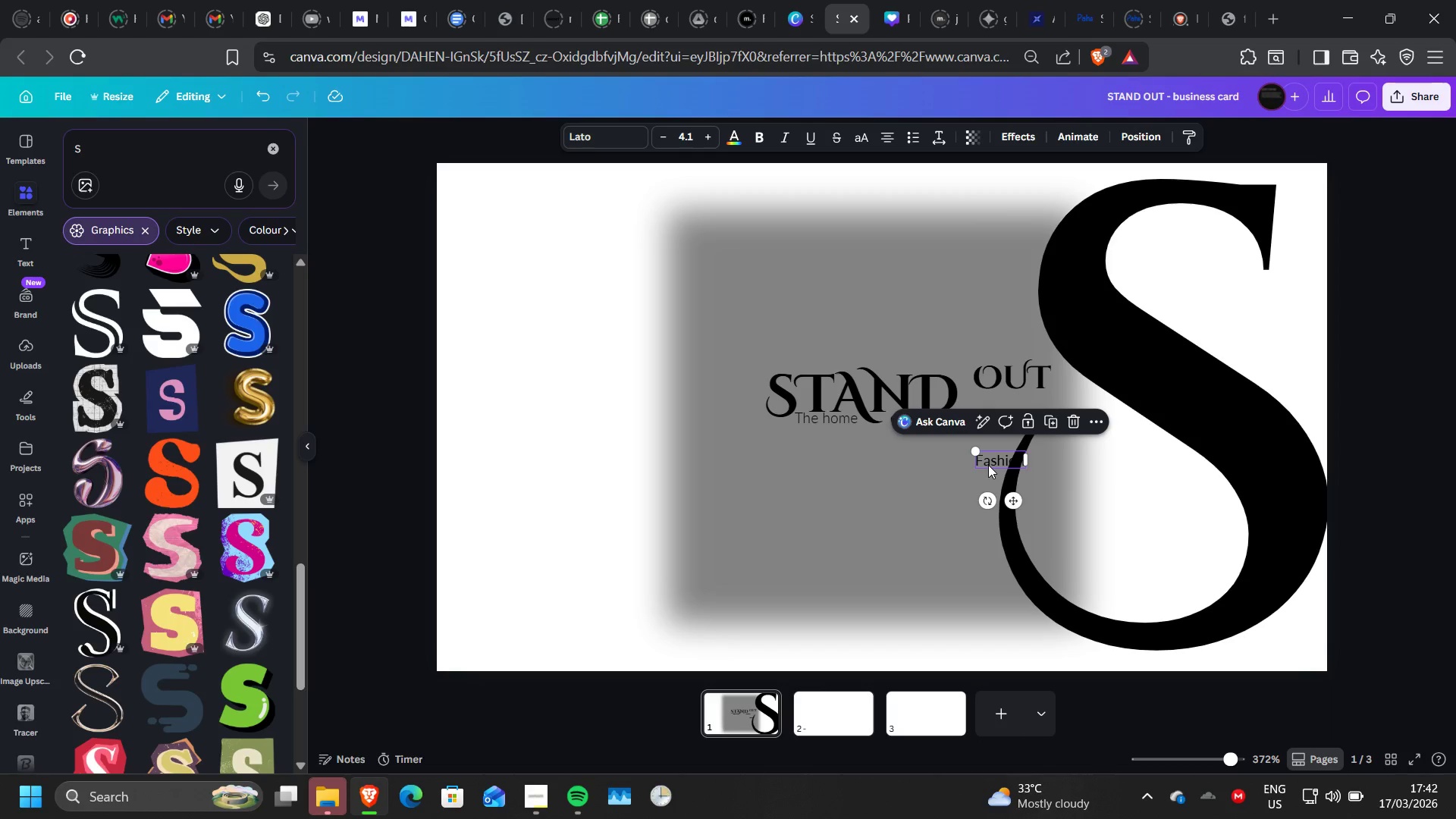 
double_click([992, 461])
 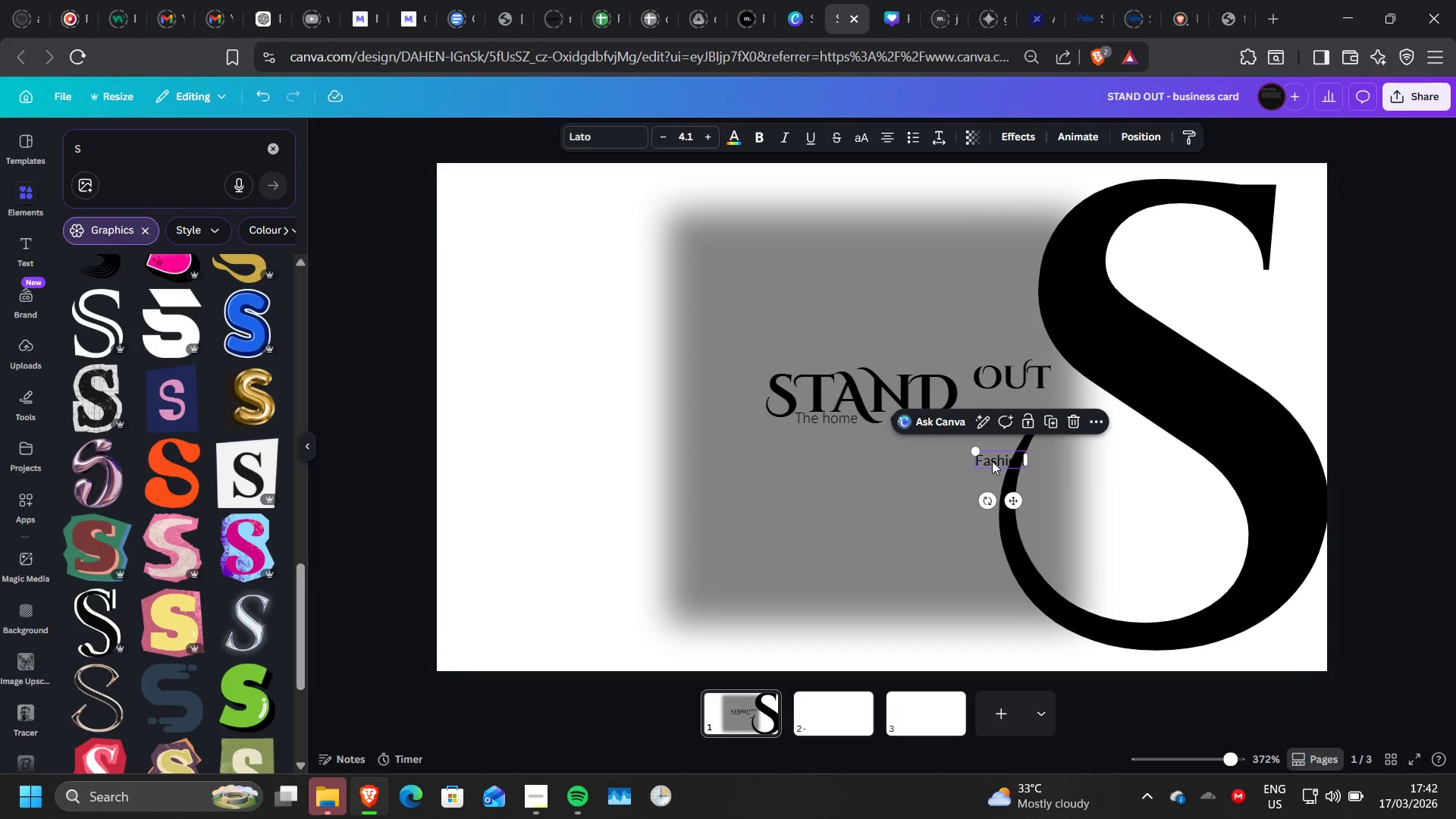 
triple_click([992, 461])
 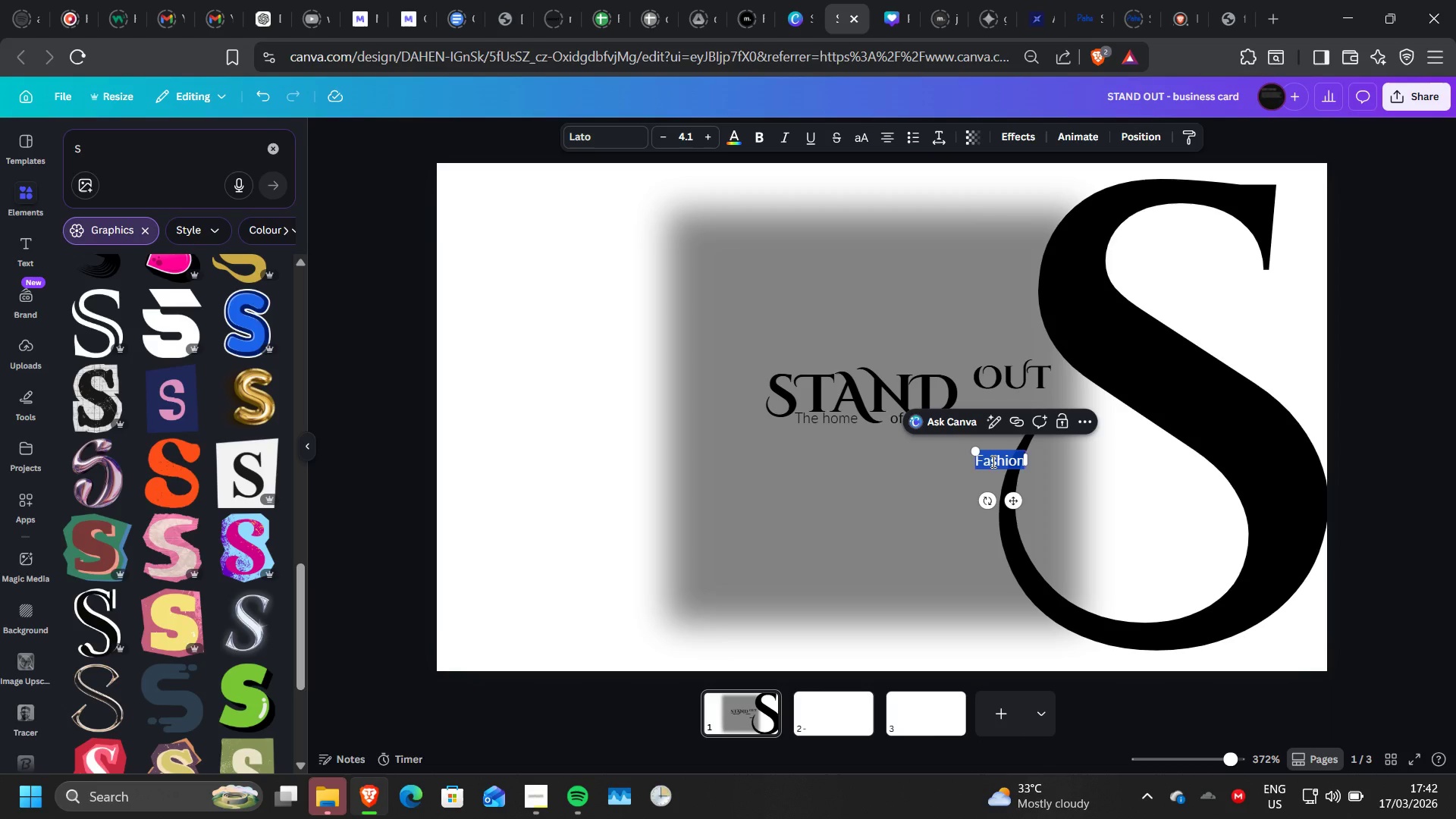 
type(The Home)
key(Backspace)
key(Backspace)
key(Backspace)
key(Backspace)
type(home)
 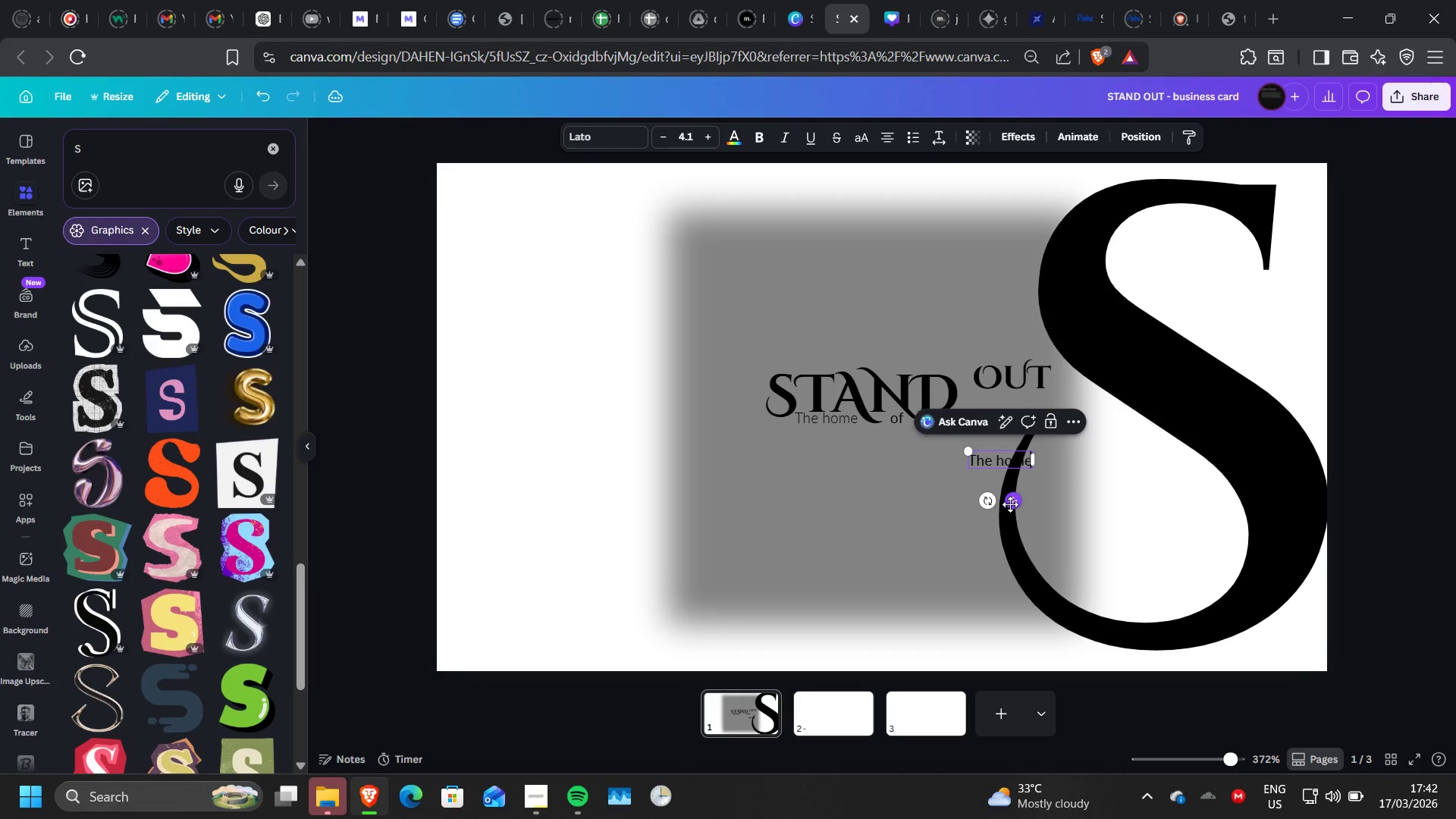 
left_click_drag(start_coordinate=[1010, 504], to_coordinate=[834, 463])
 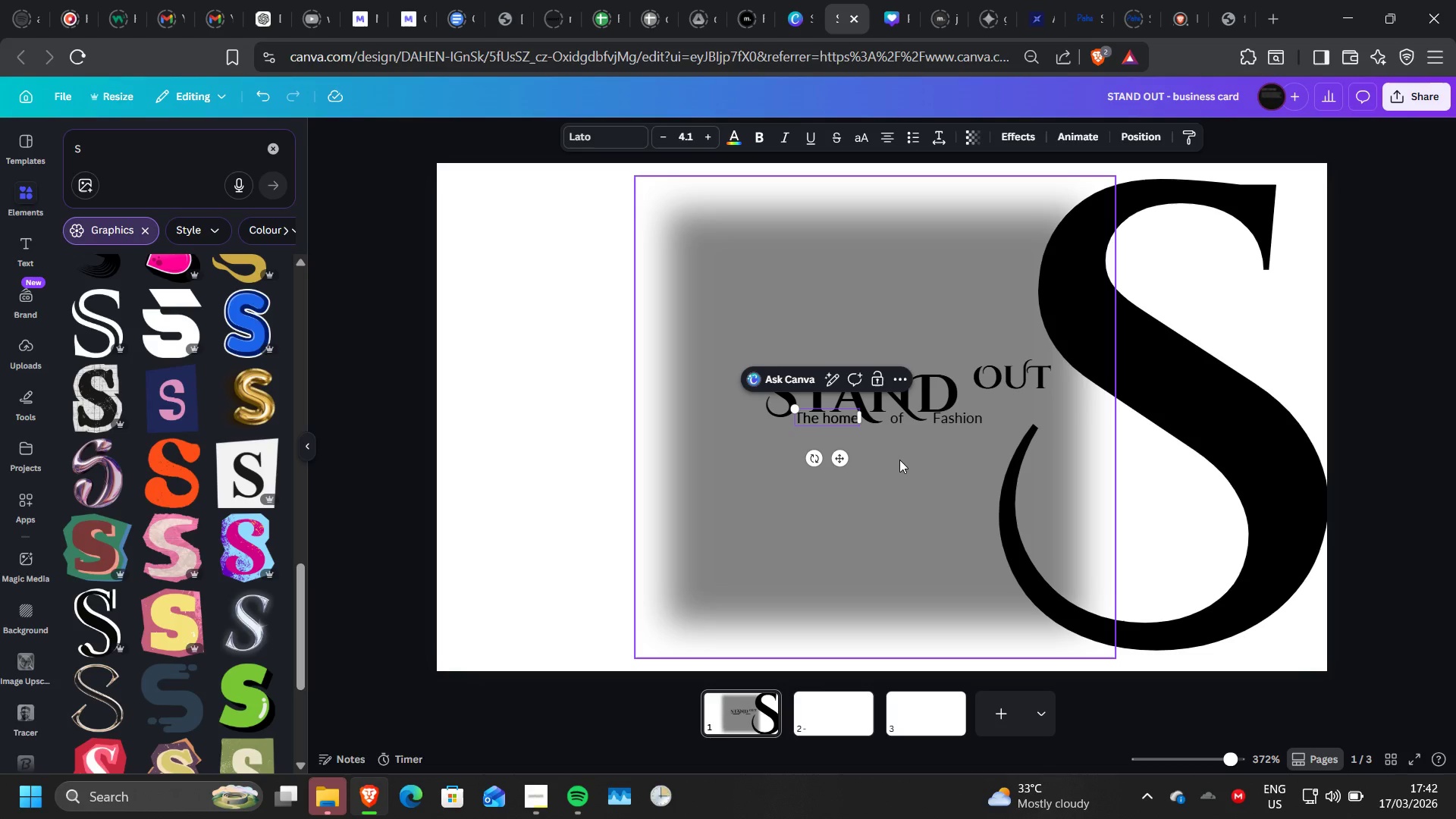 
left_click([893, 423])
 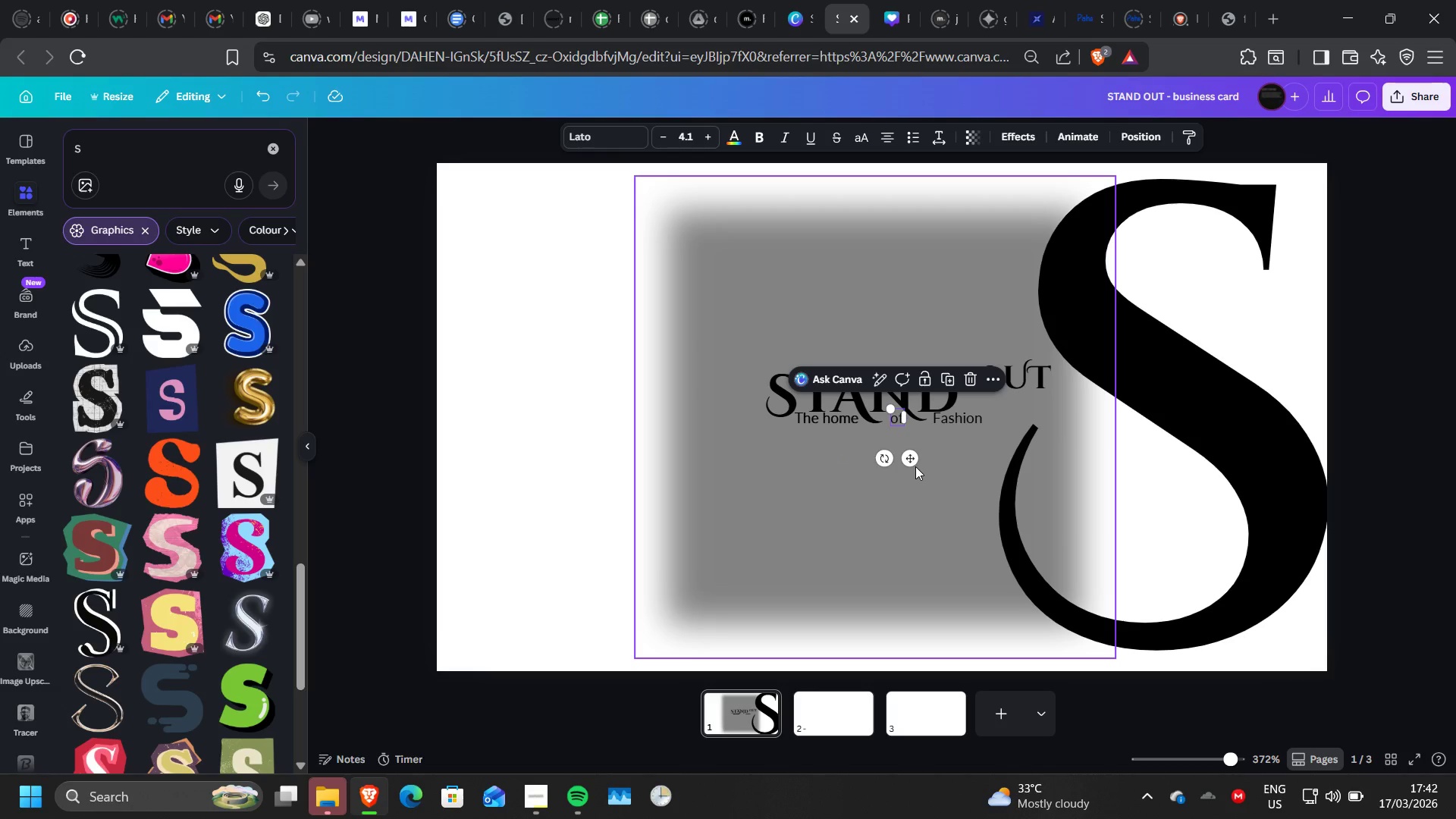 
wait(5.06)
 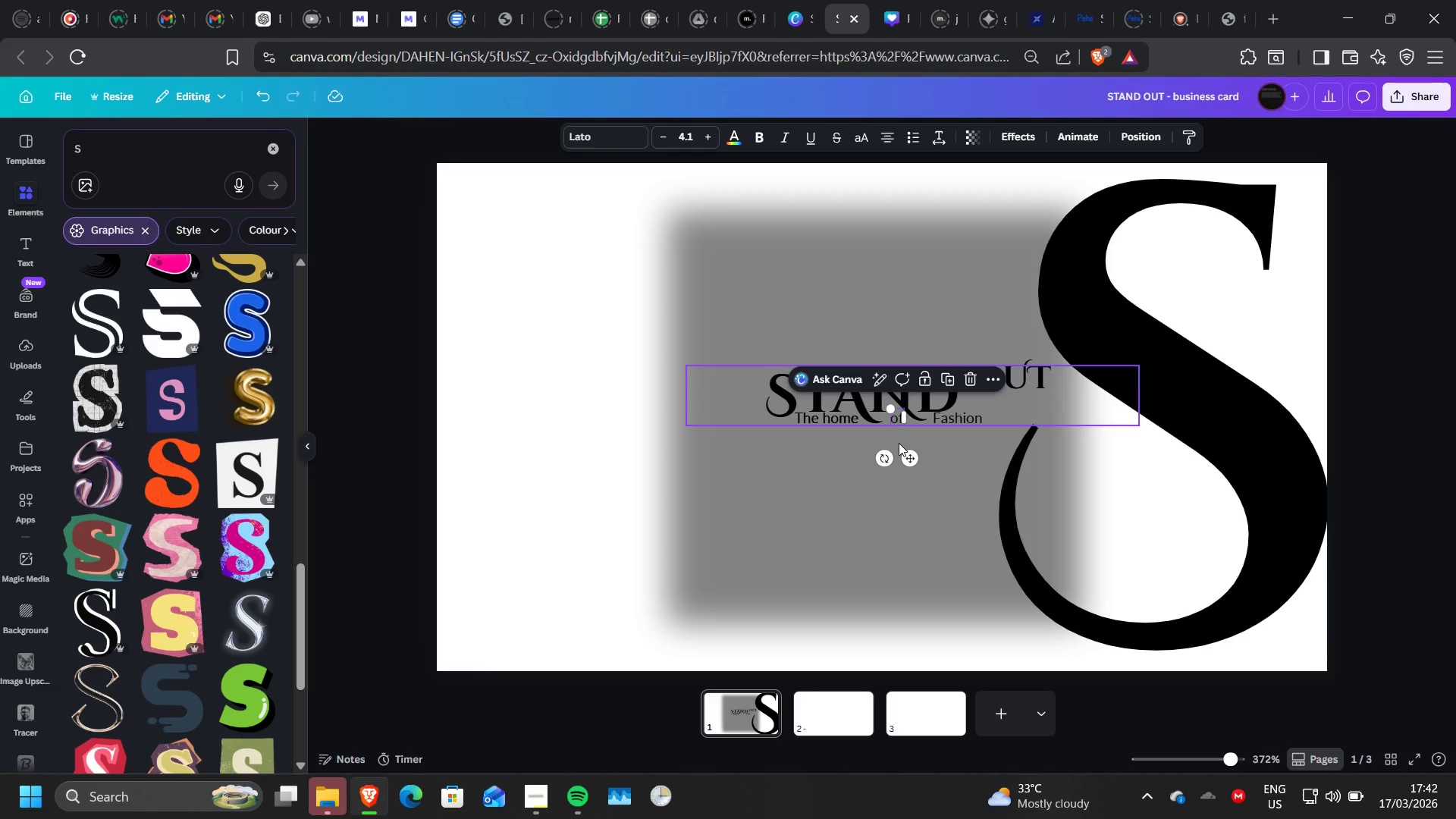 
key(Control+Z)
 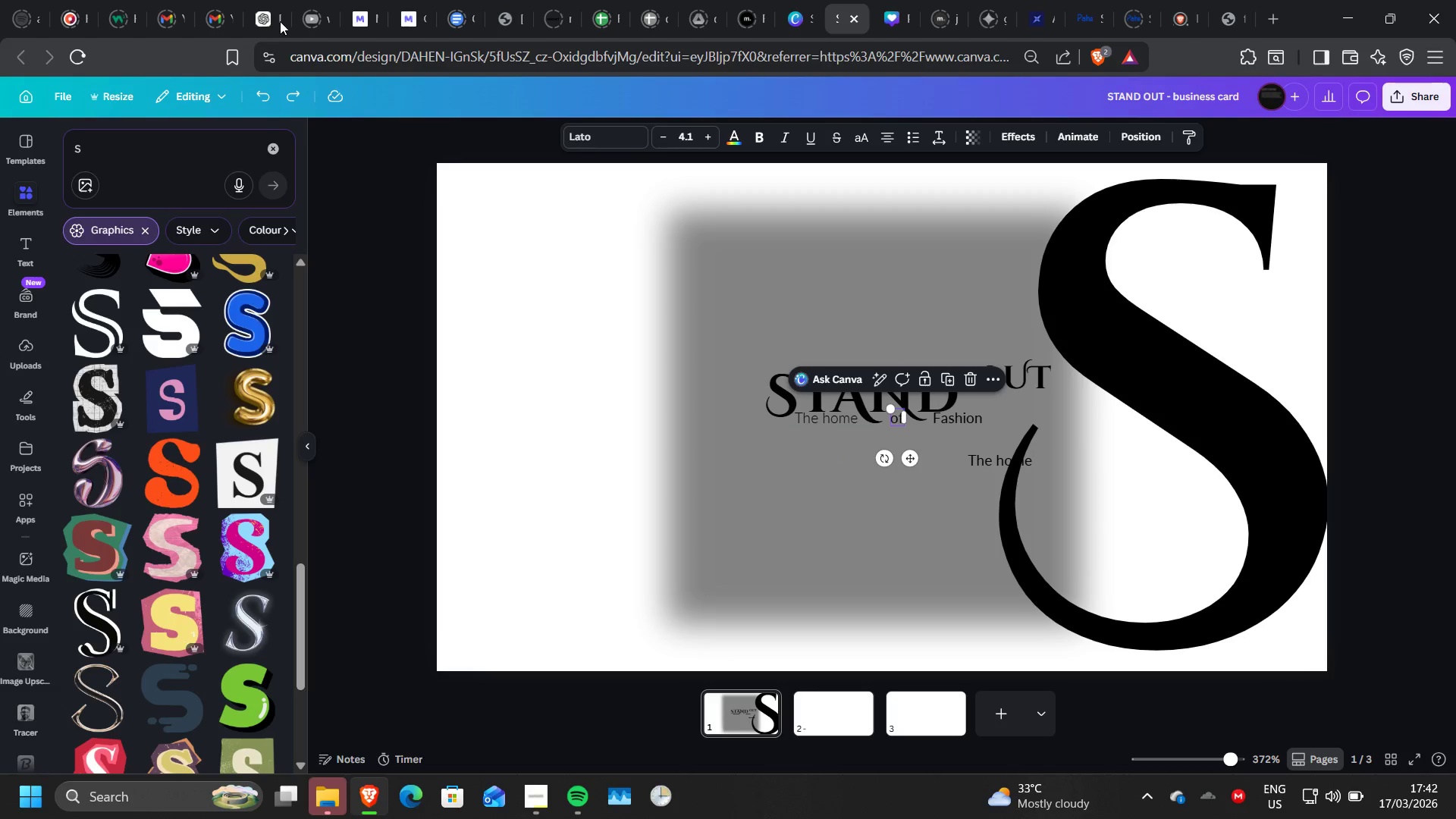 
left_click([290, 87])
 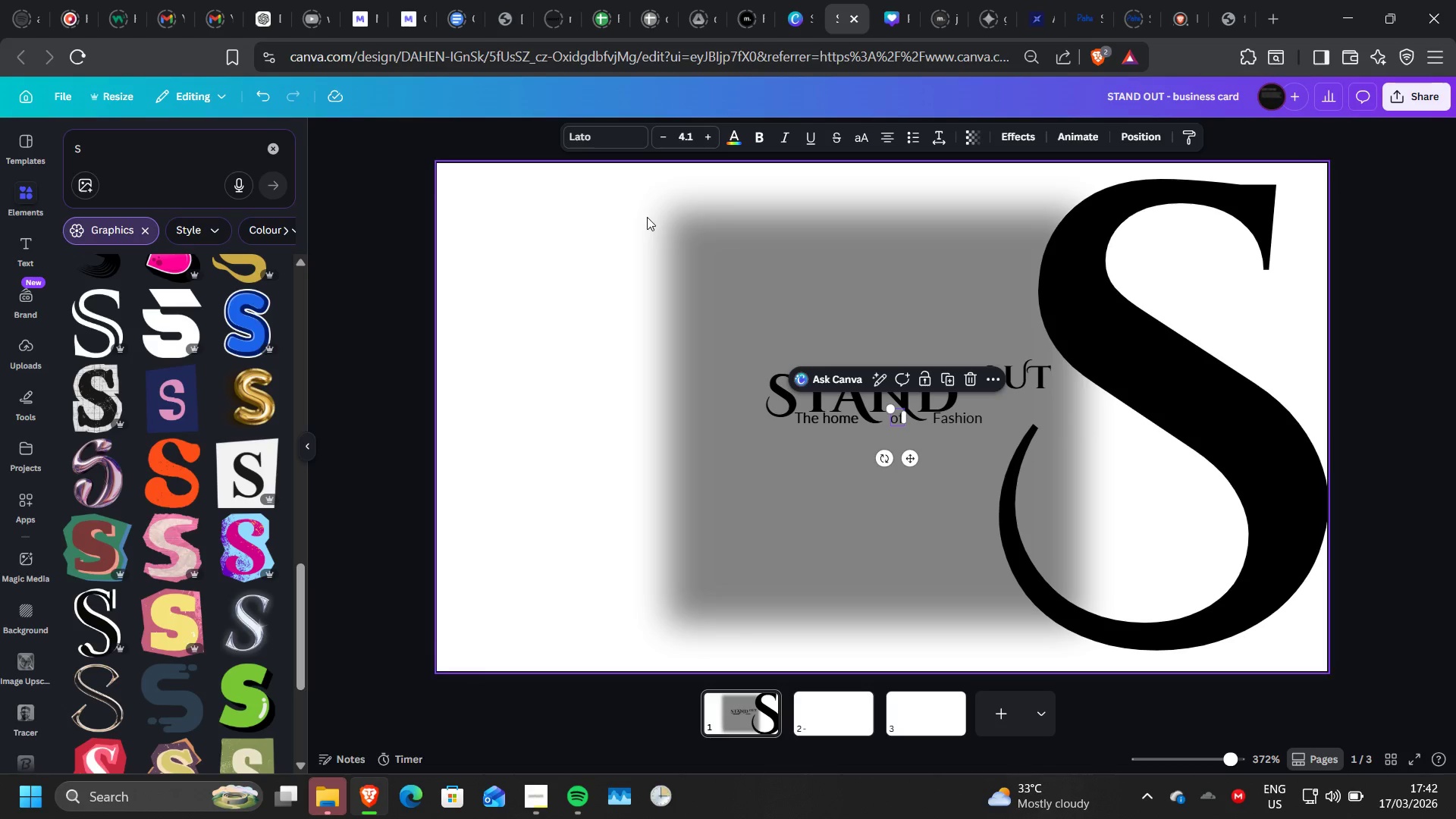 
left_click([1354, 337])
 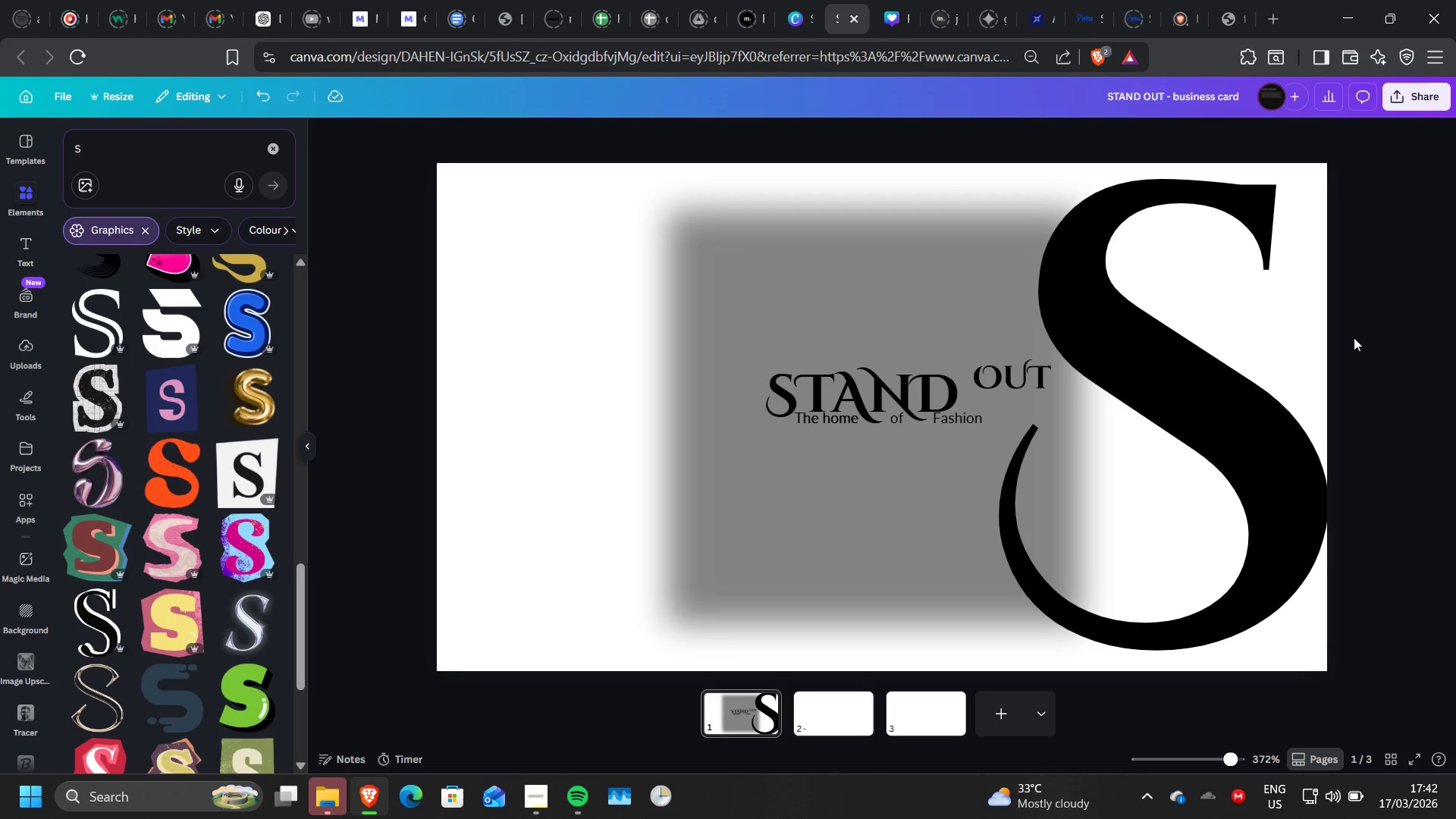 
left_click([1354, 337])
 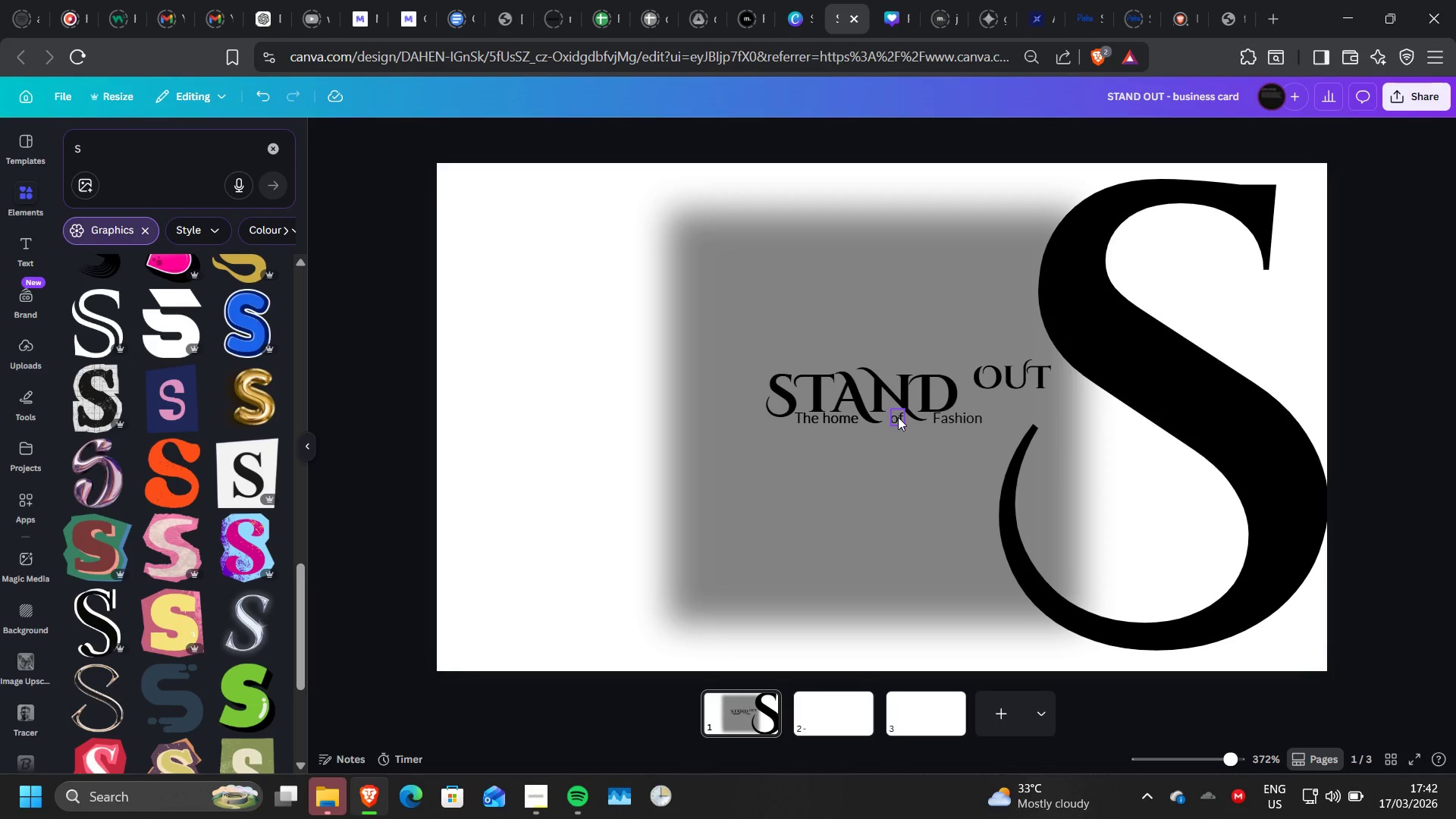 
left_click([898, 417])
 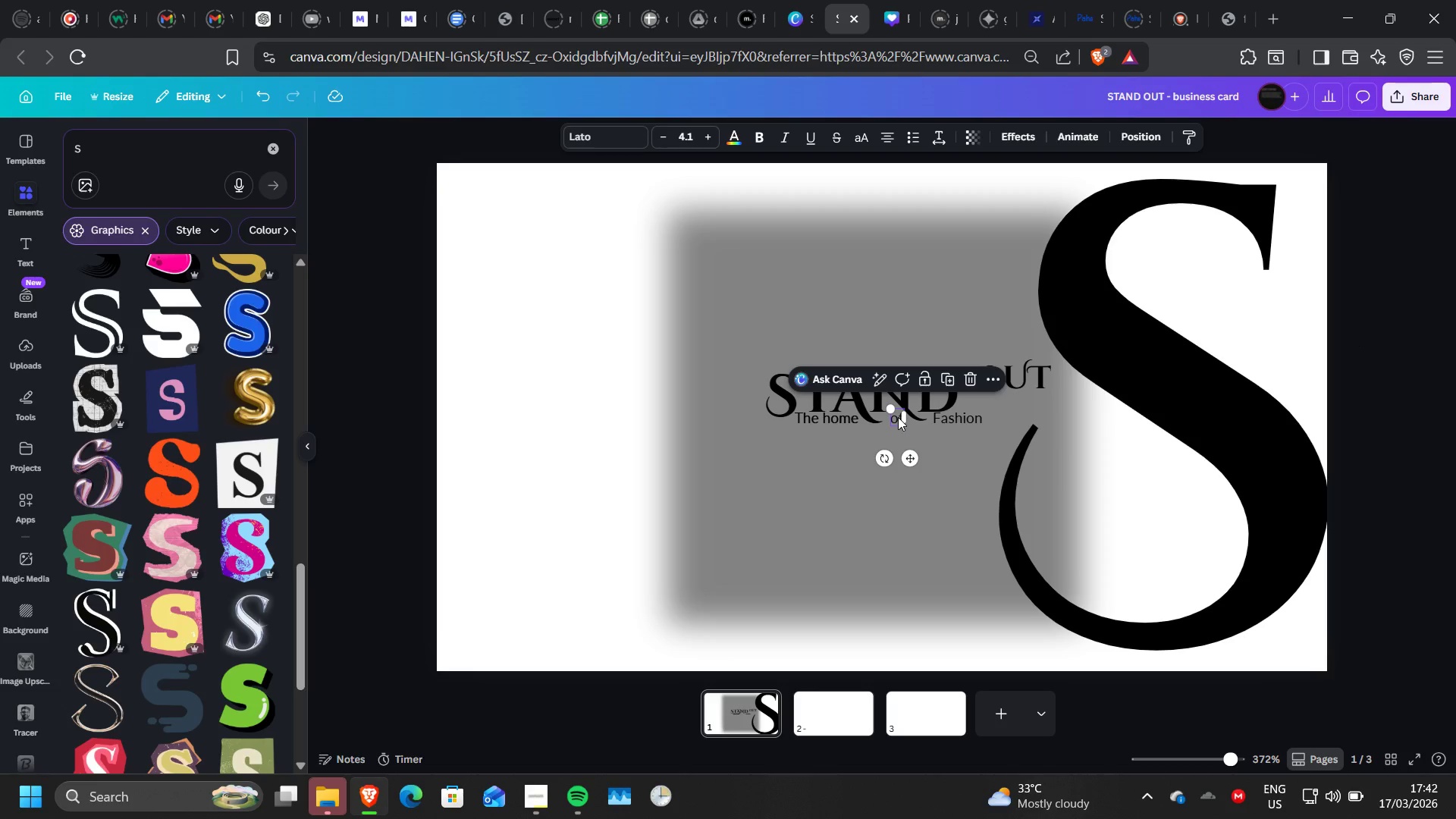 
key(ArrowLeft)
 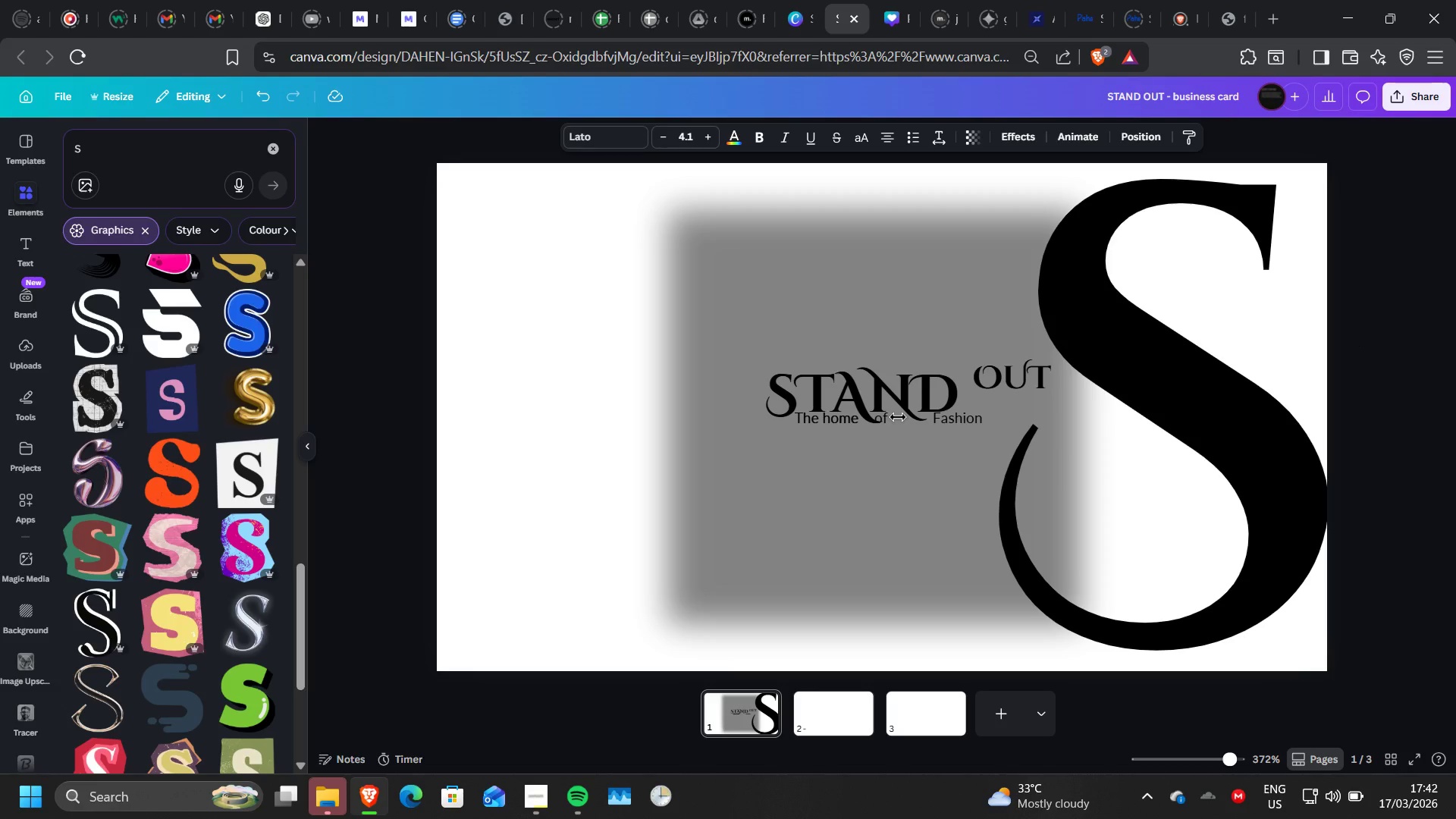 
key(ArrowRight)
 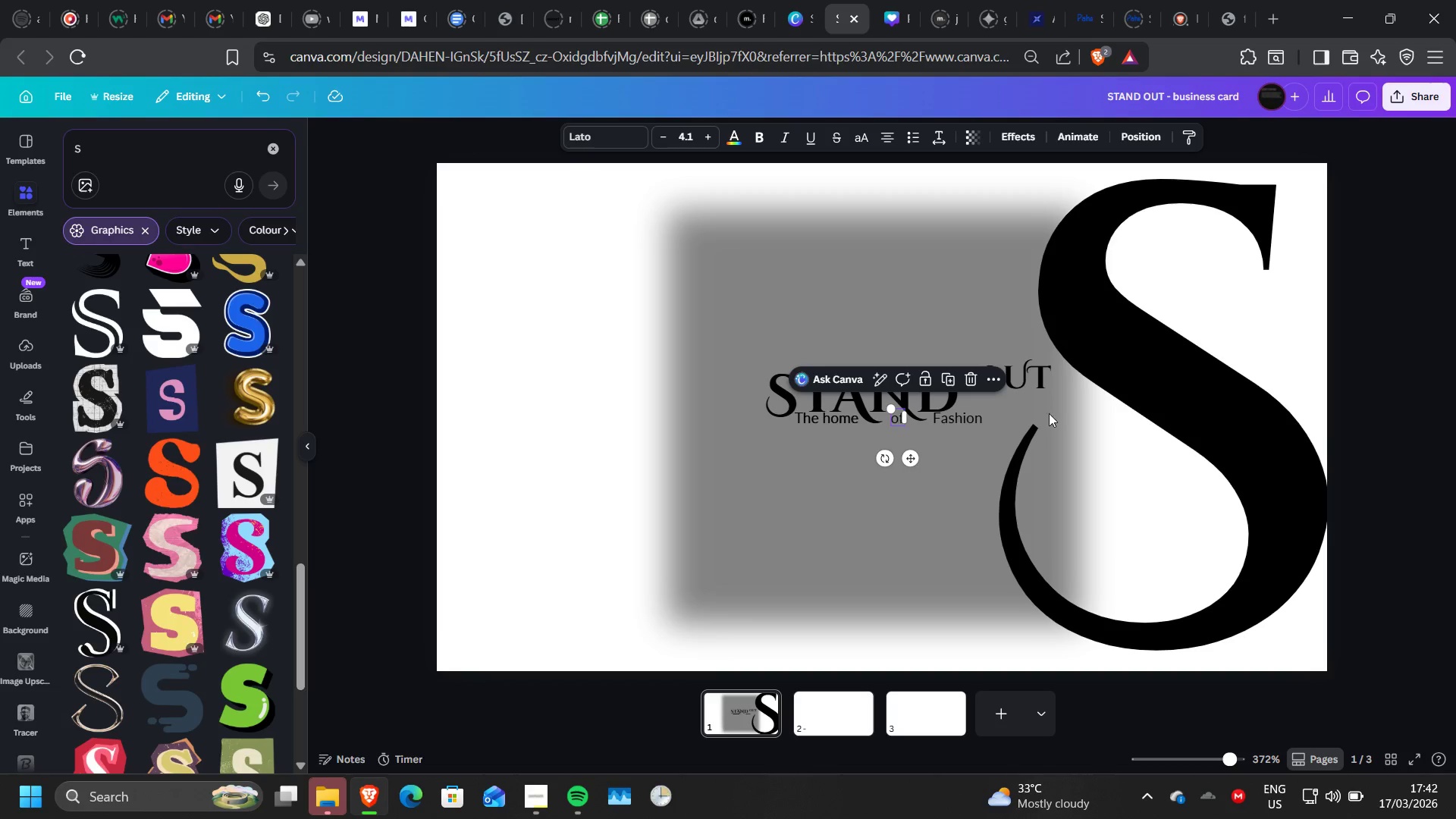 
left_click([1301, 458])
 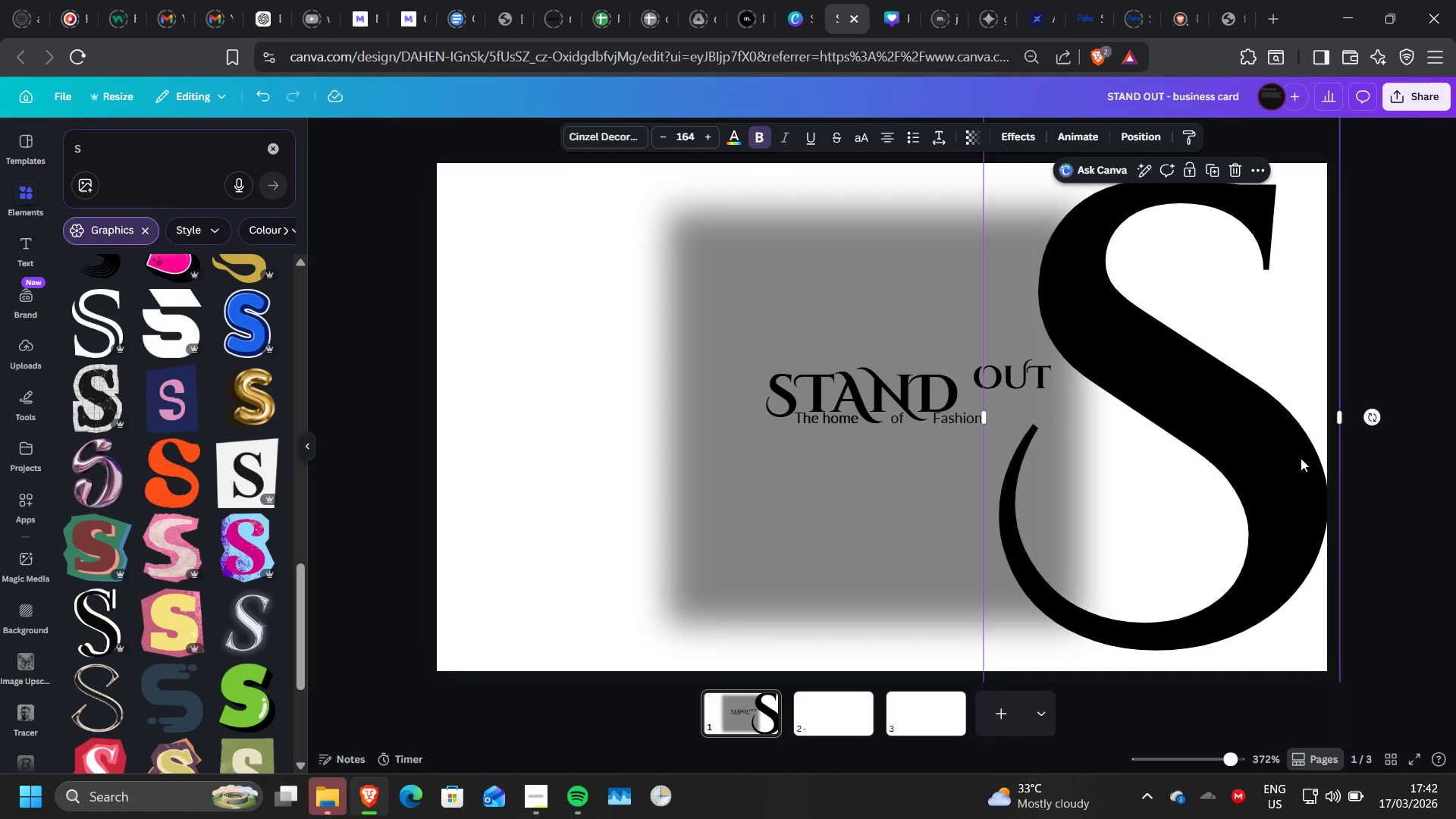 
left_click([1301, 458])
 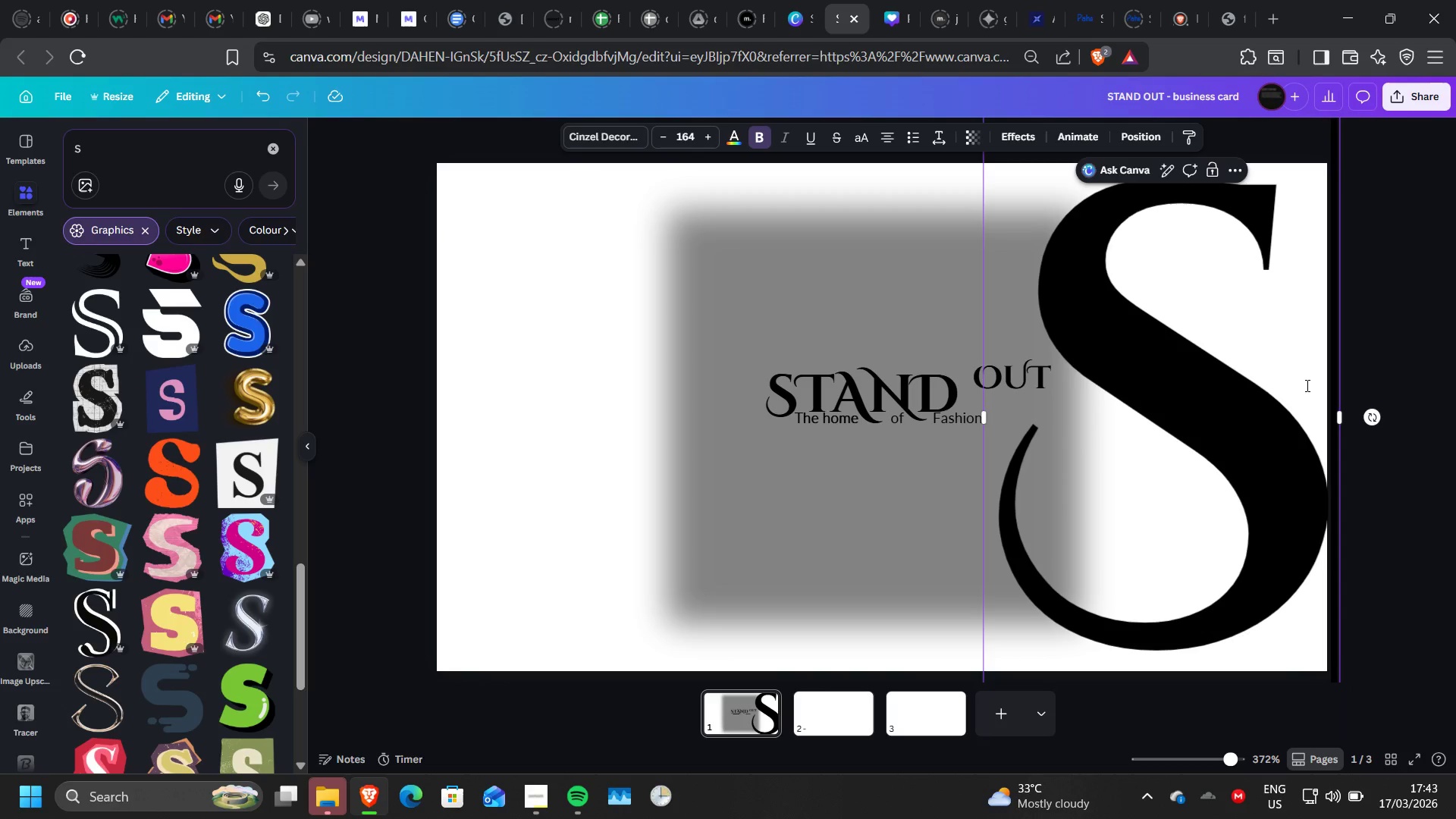 
wait(5.28)
 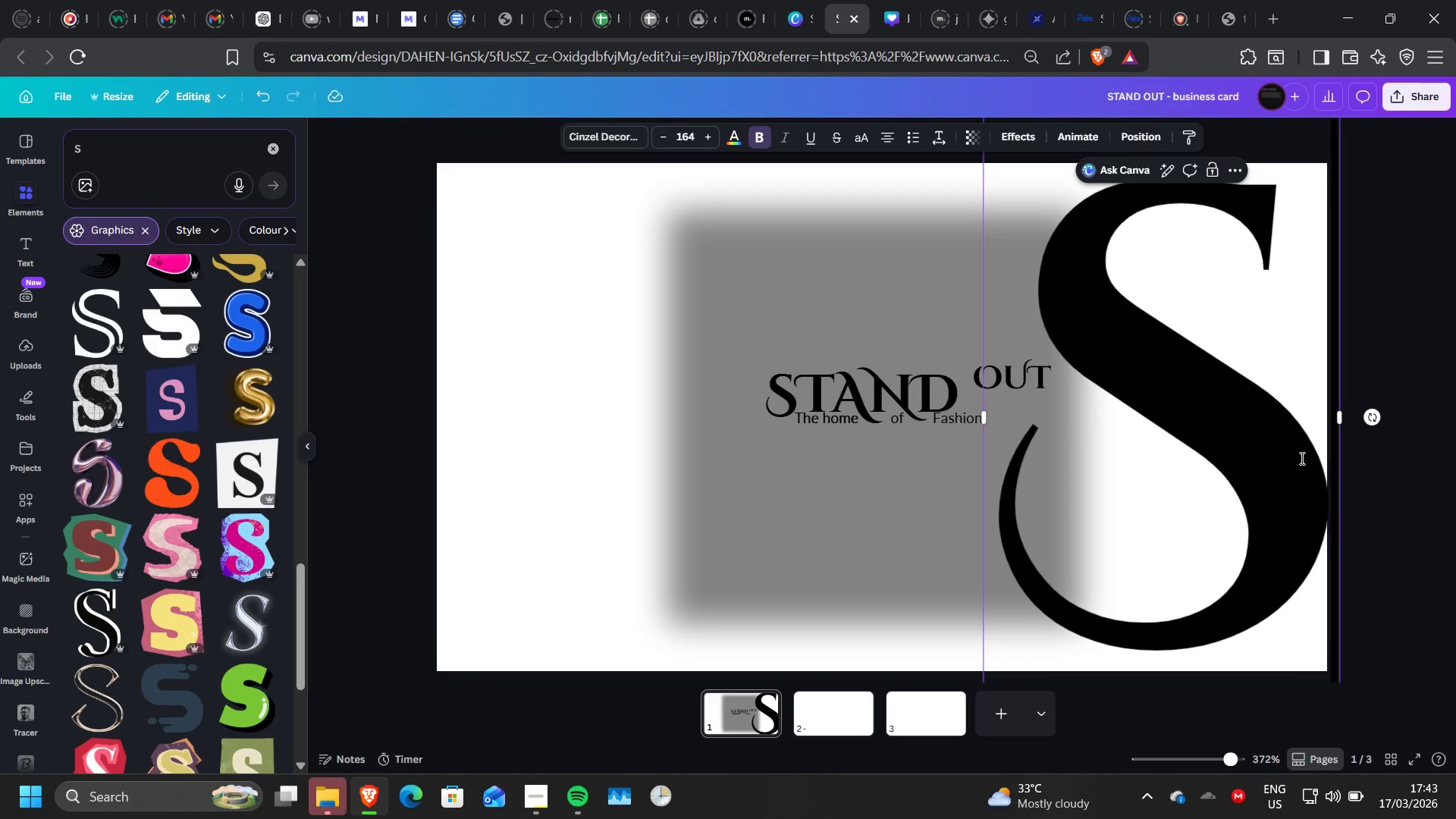 
left_click([1437, 303])
 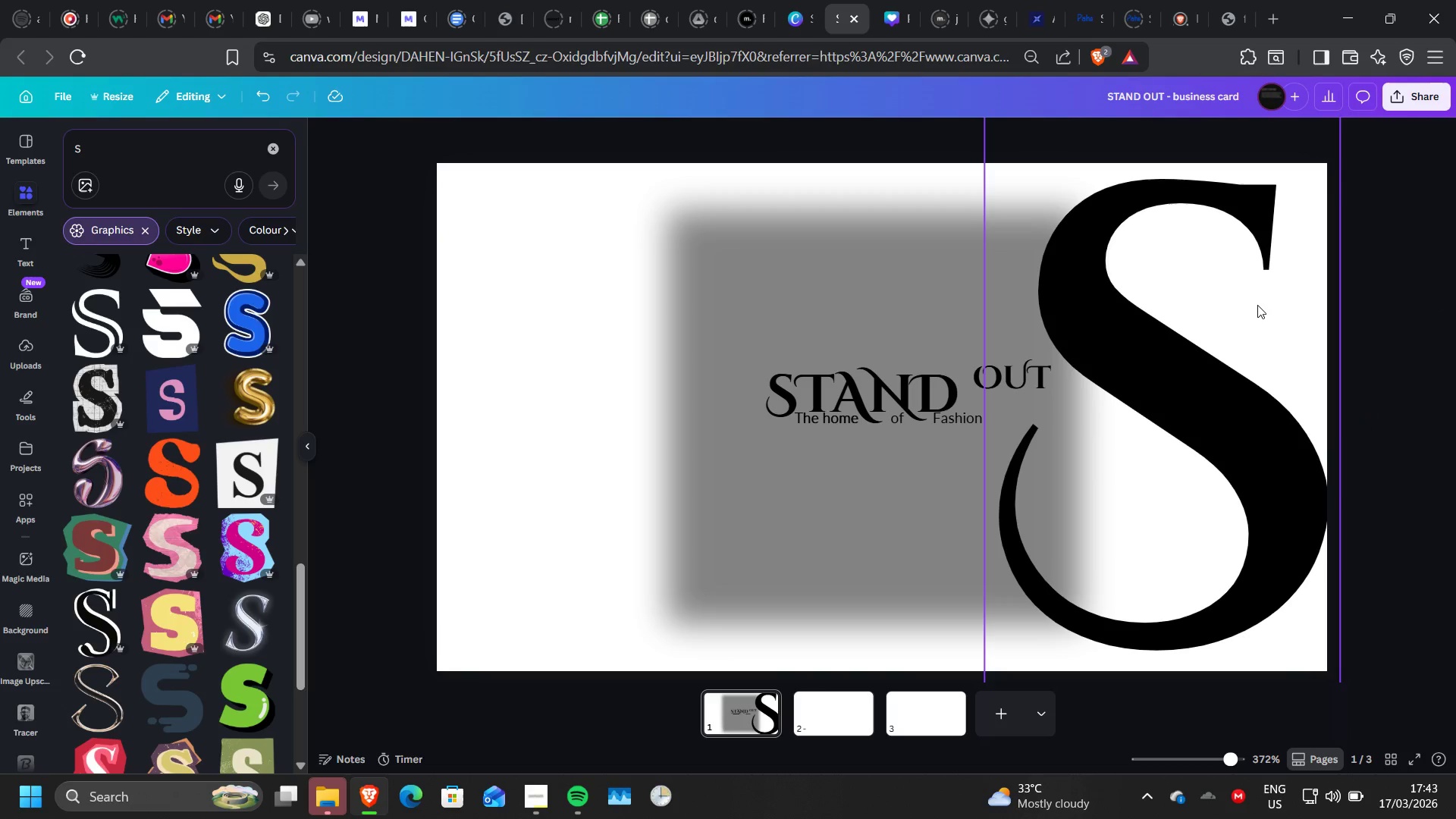 
left_click([1257, 305])
 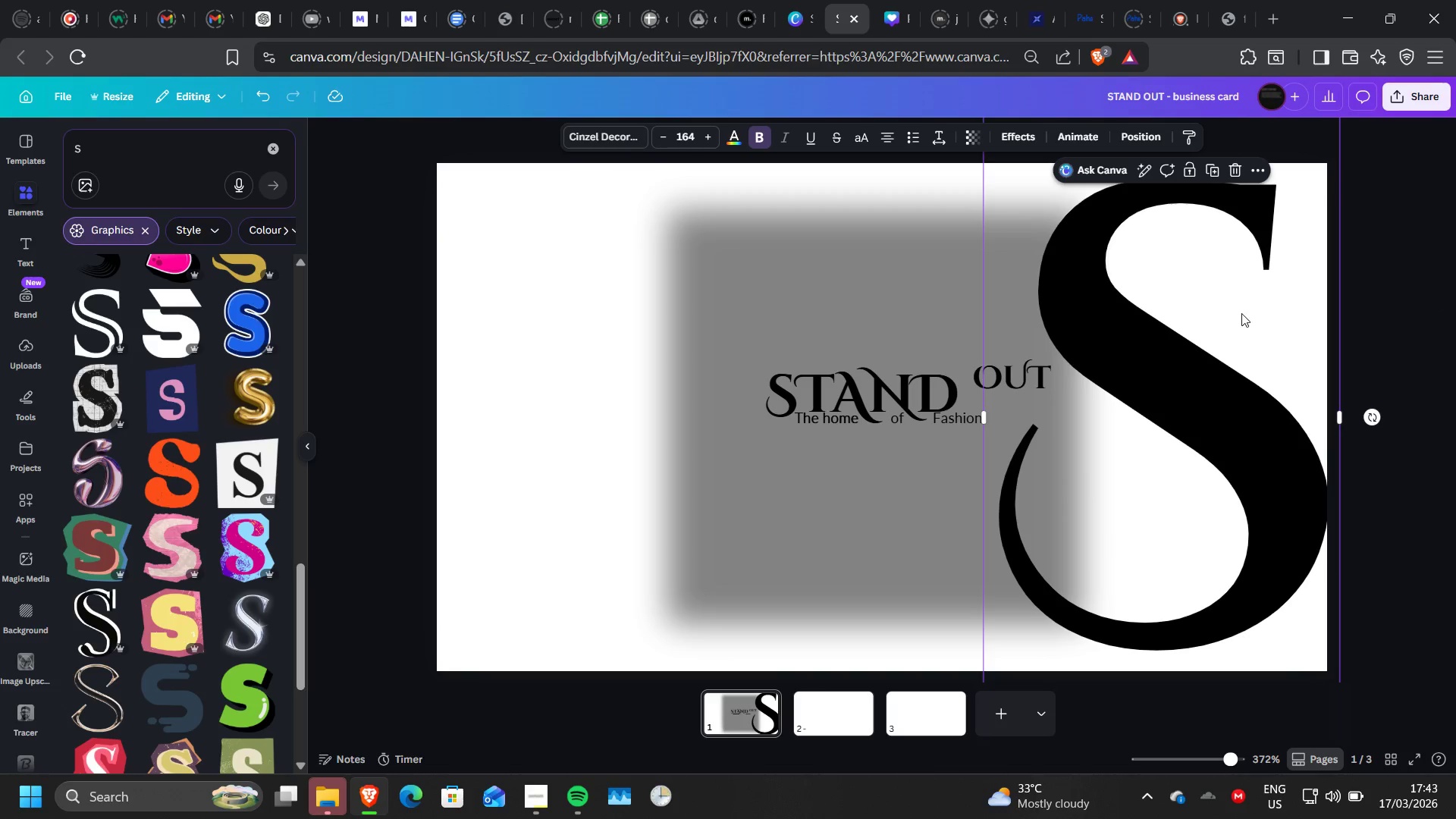 
left_click_drag(start_coordinate=[1241, 313], to_coordinate=[1373, 460])
 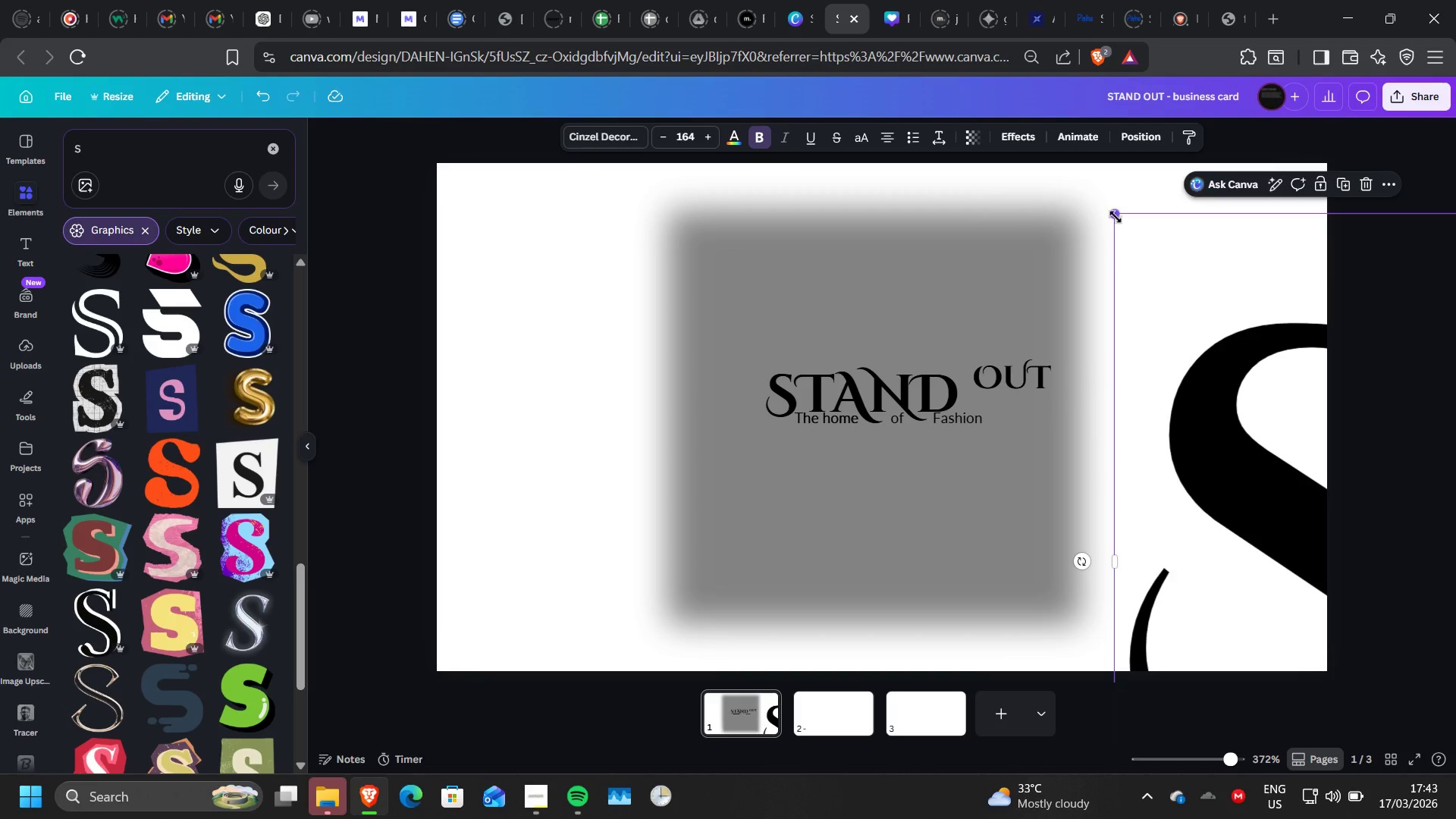 
left_click_drag(start_coordinate=[1116, 217], to_coordinate=[1223, 303])
 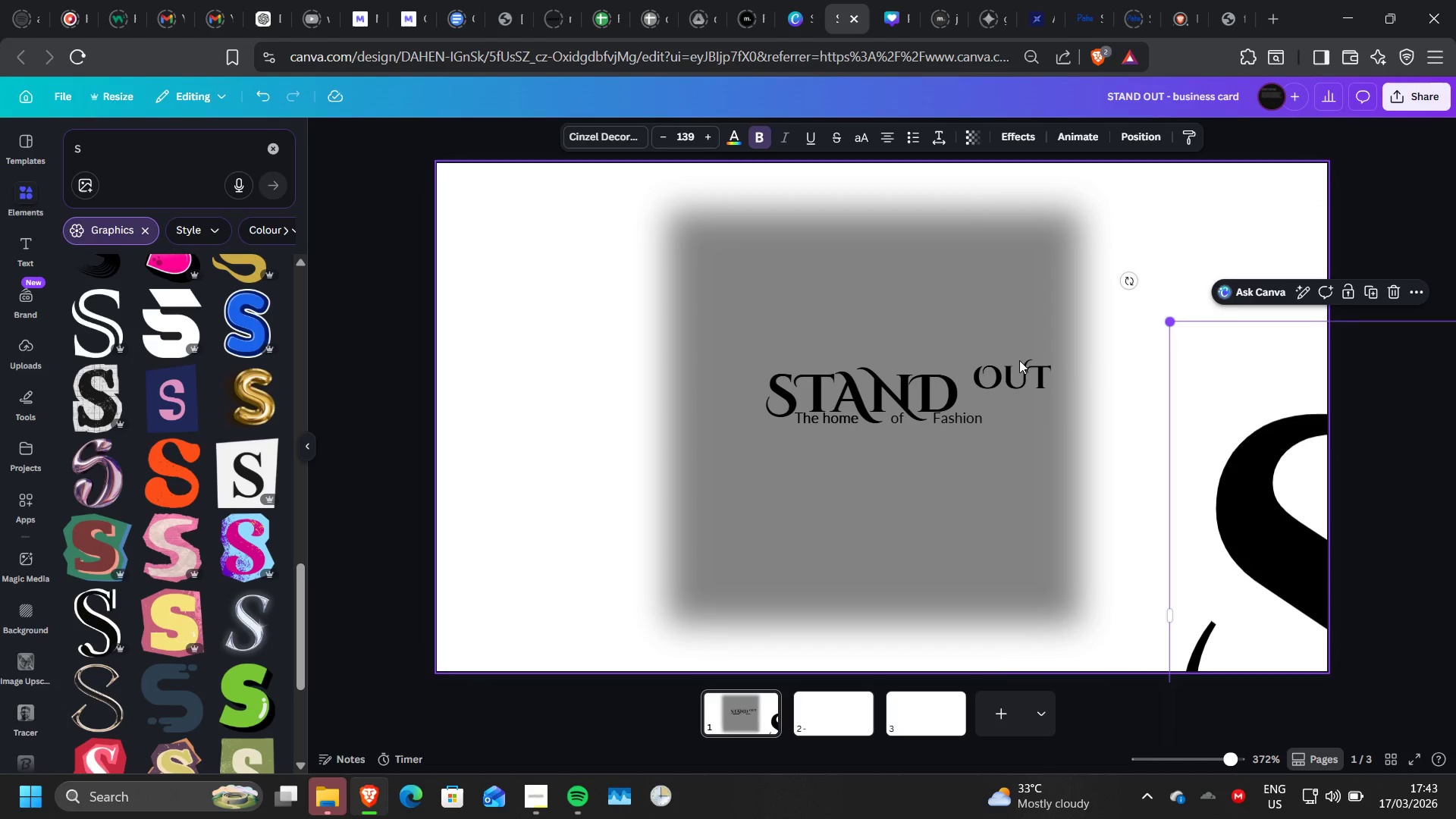 
left_click([1019, 363])
 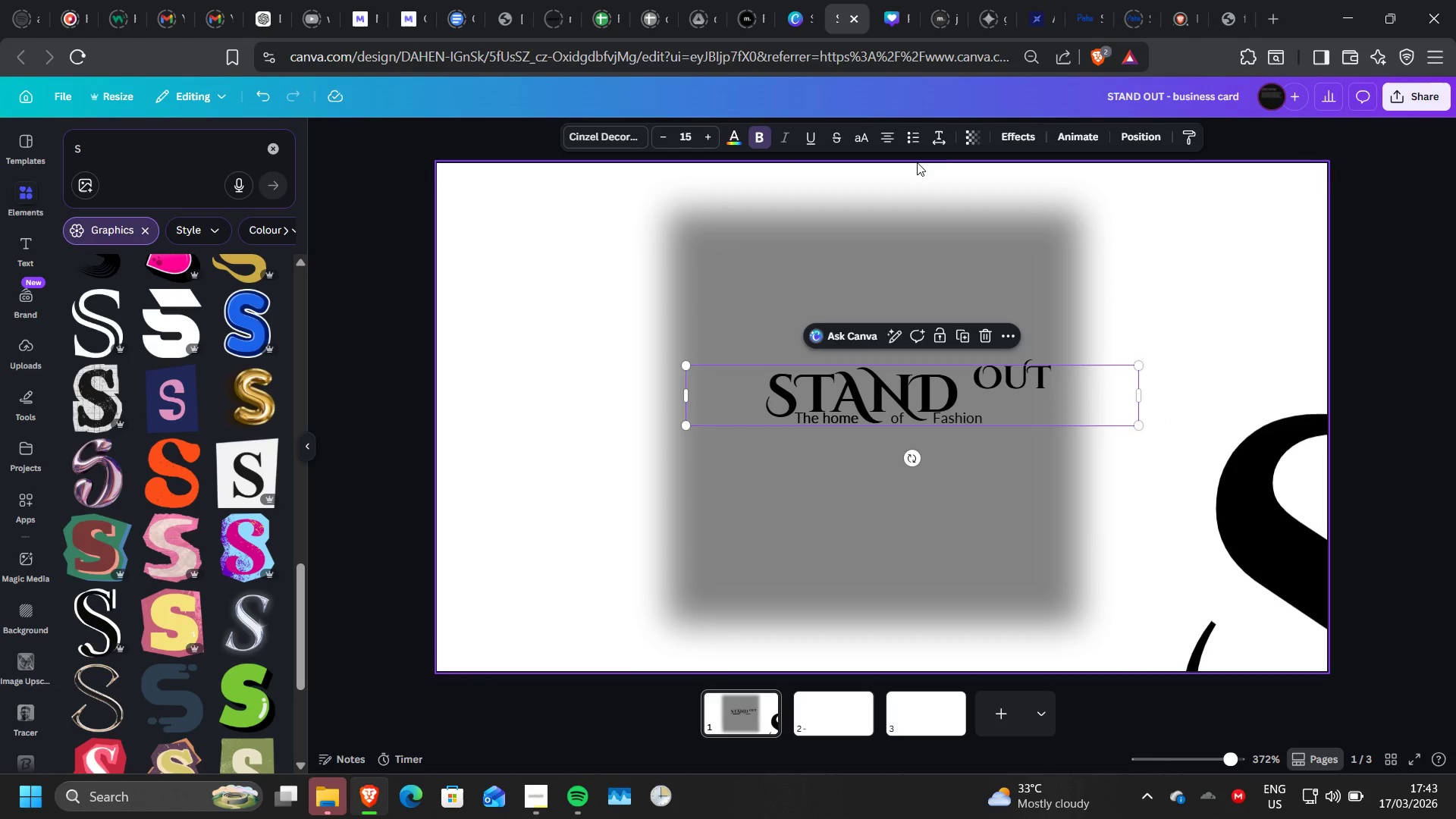 
left_click([941, 144])
 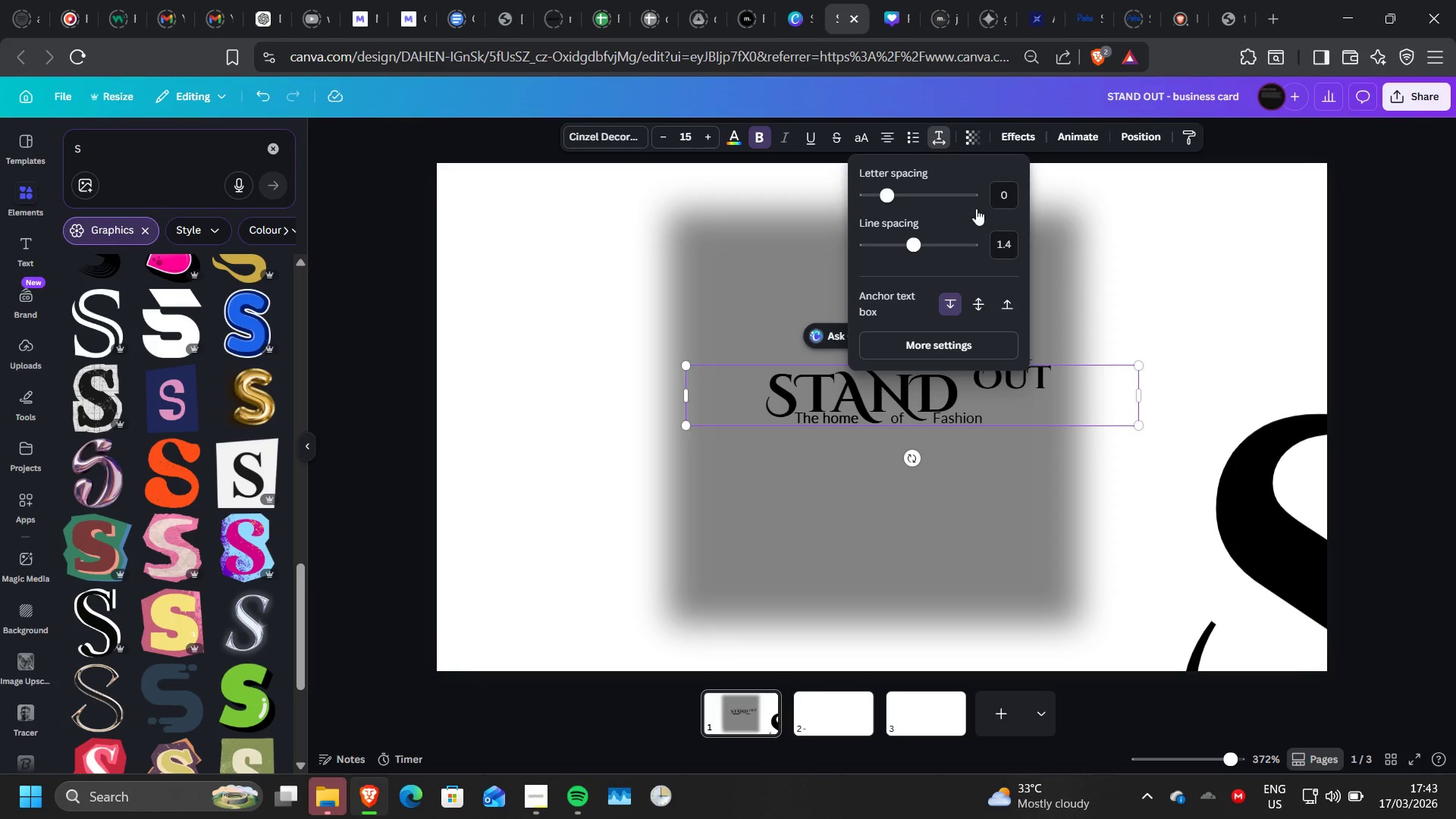 
wait(5.56)
 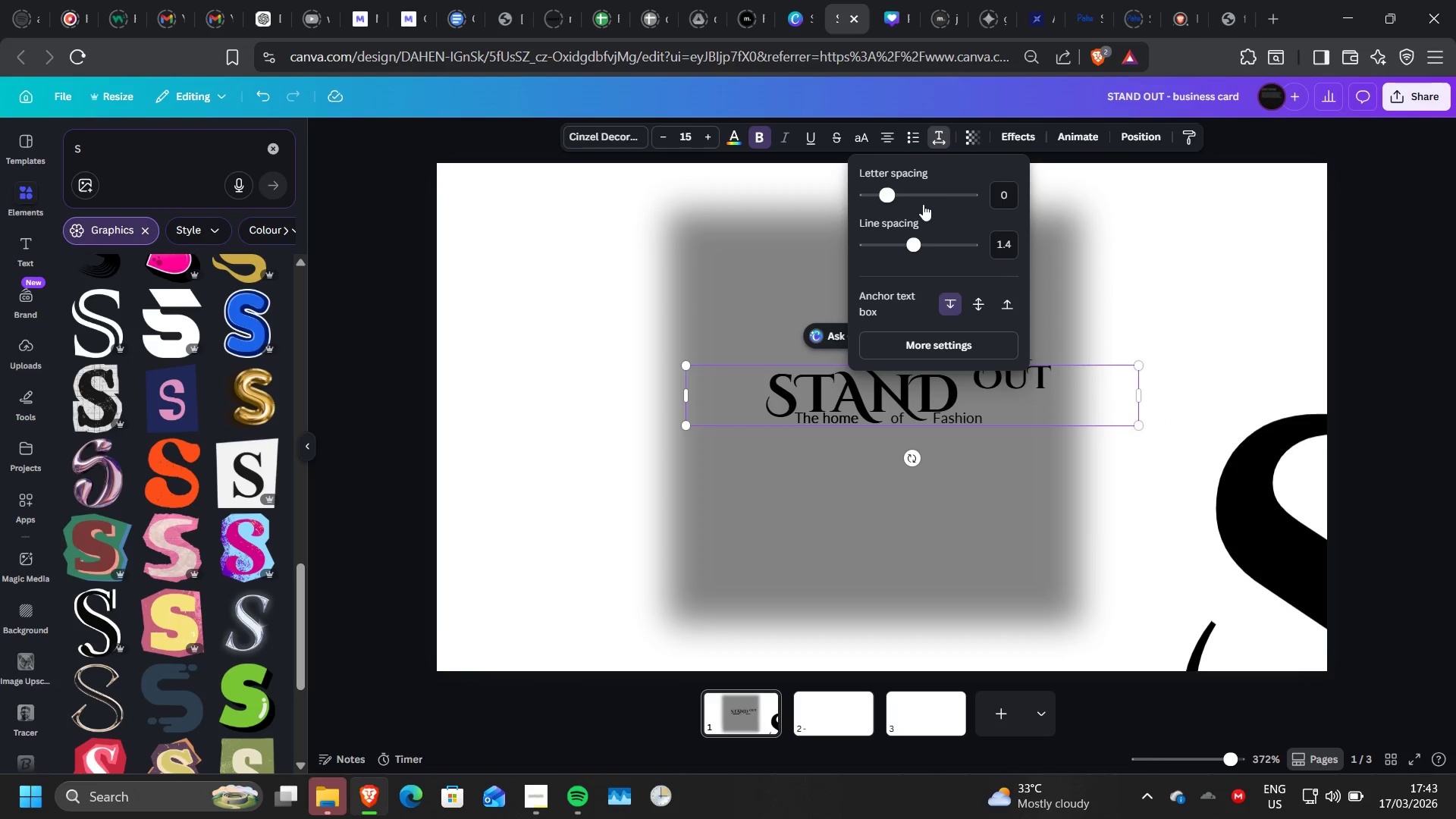 
left_click([951, 344])
 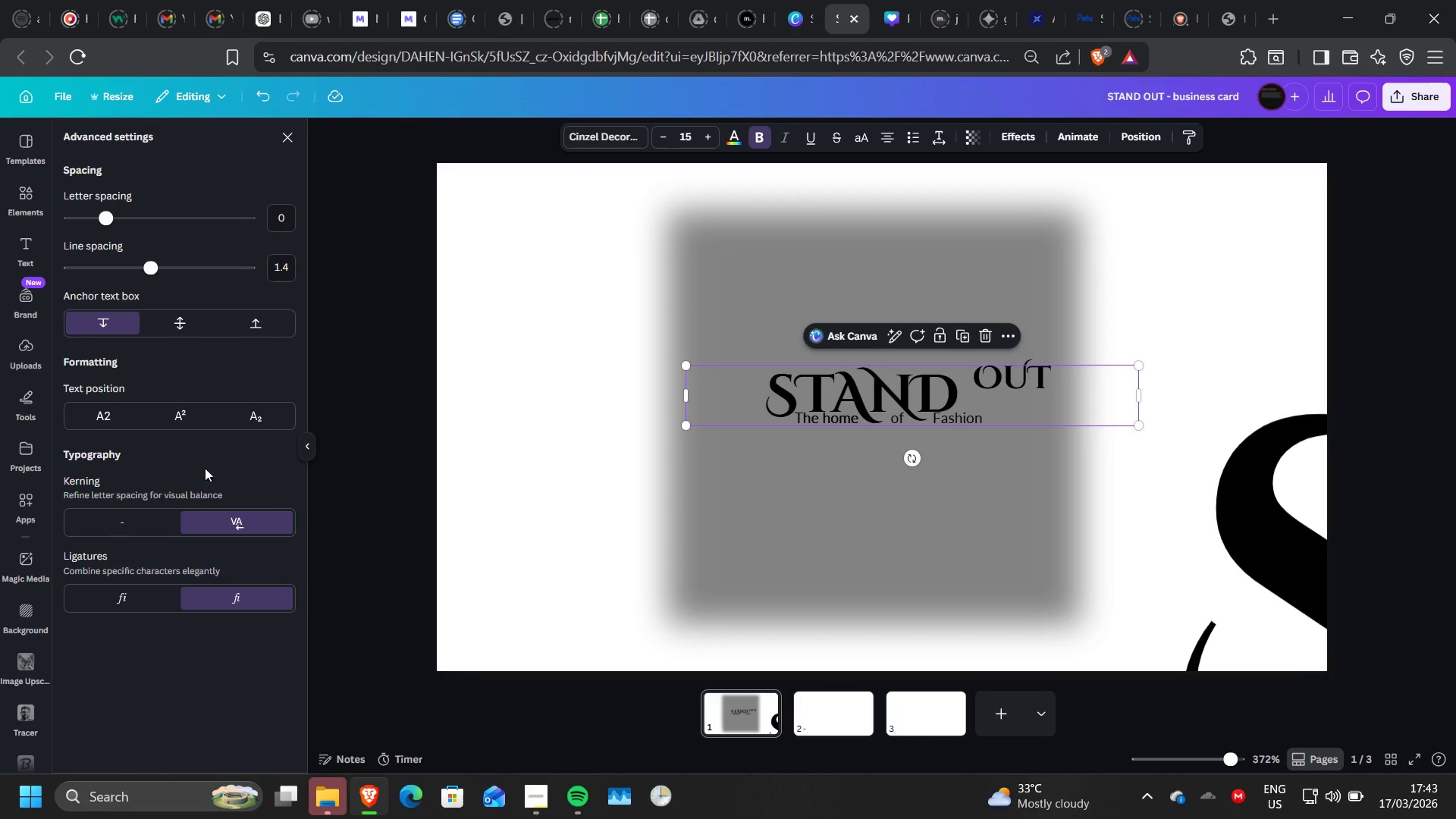 
left_click([154, 529])
 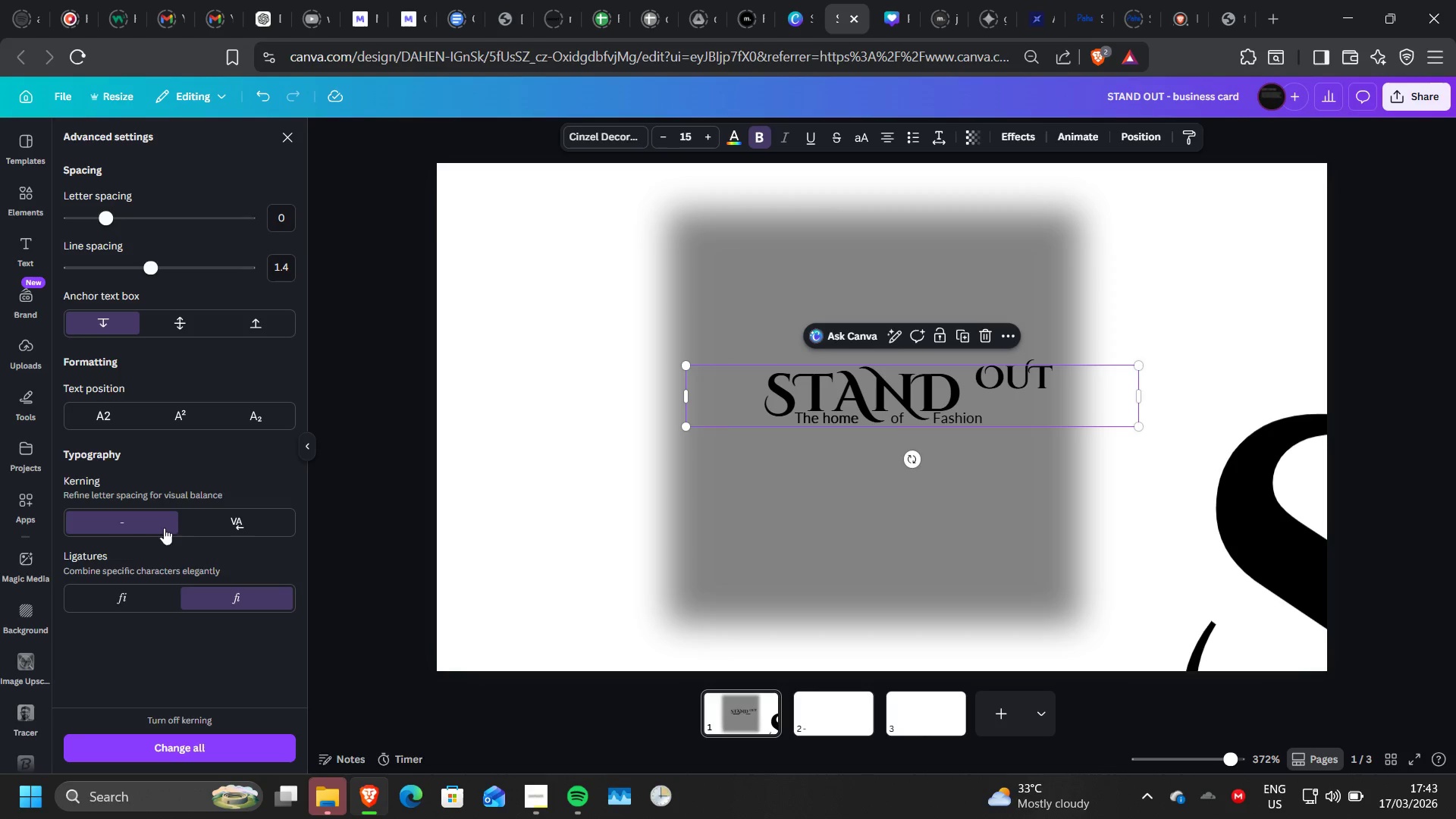 
left_click([228, 514])
 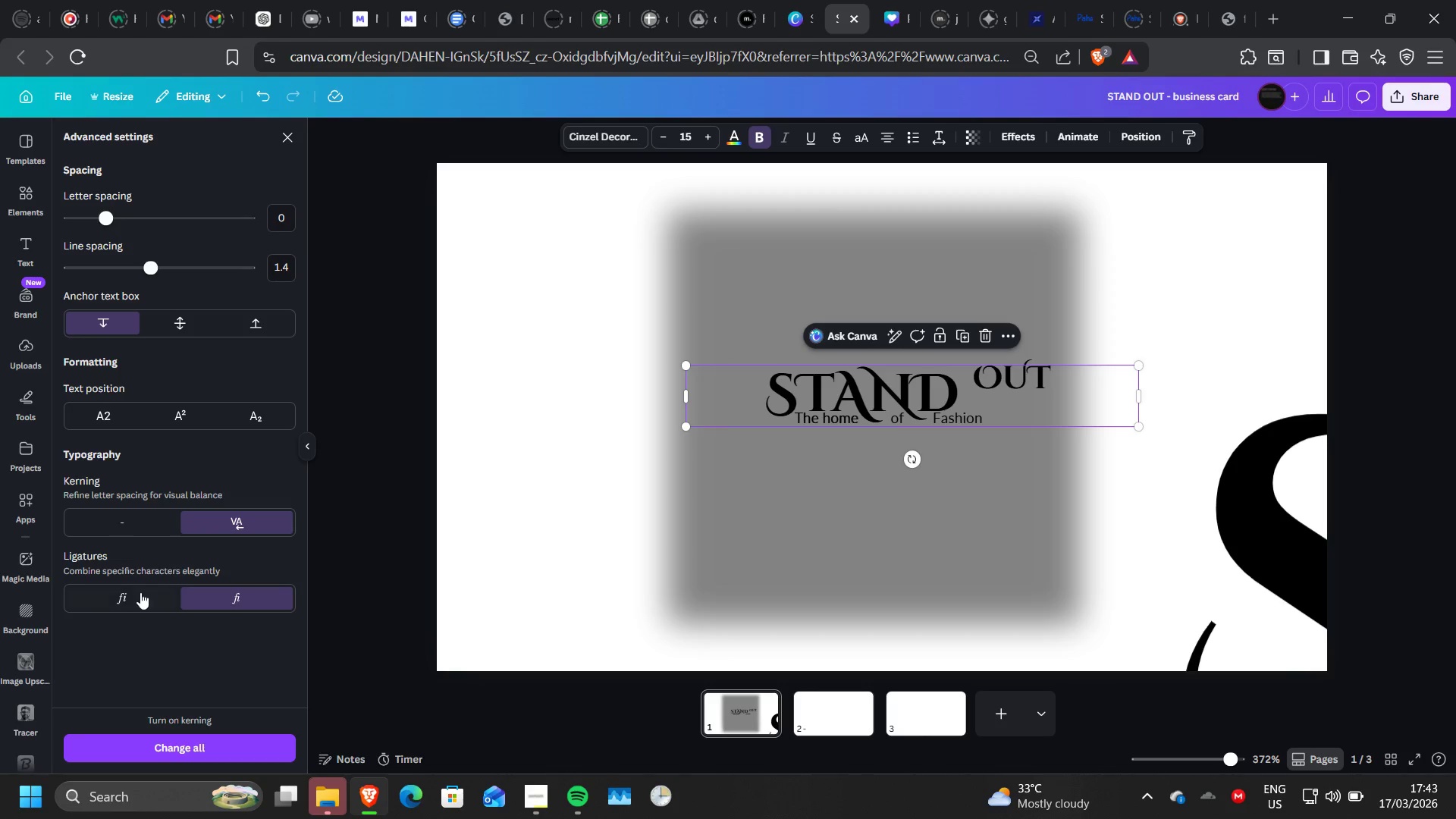 
left_click([139, 595])
 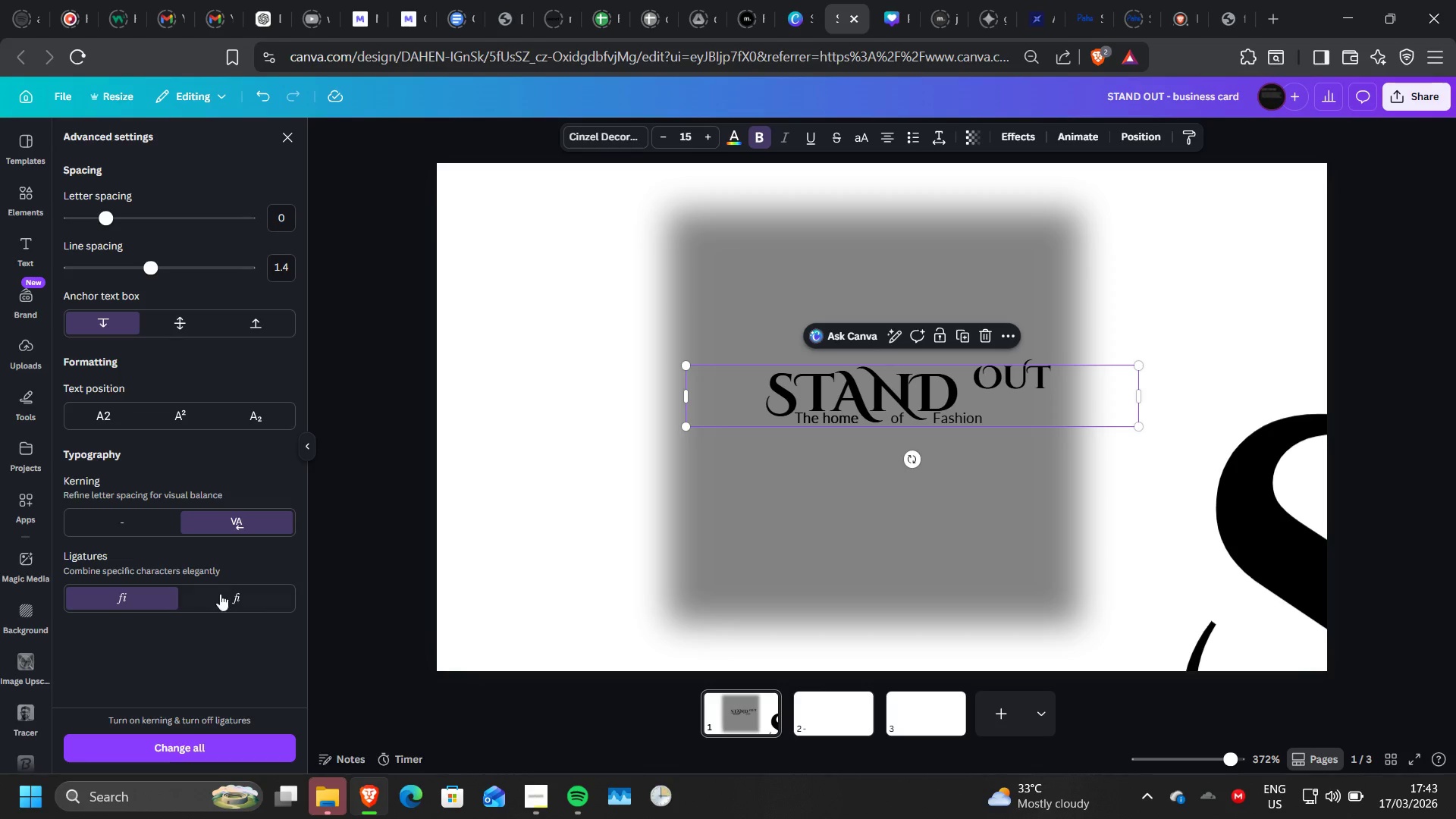 
left_click([230, 602])
 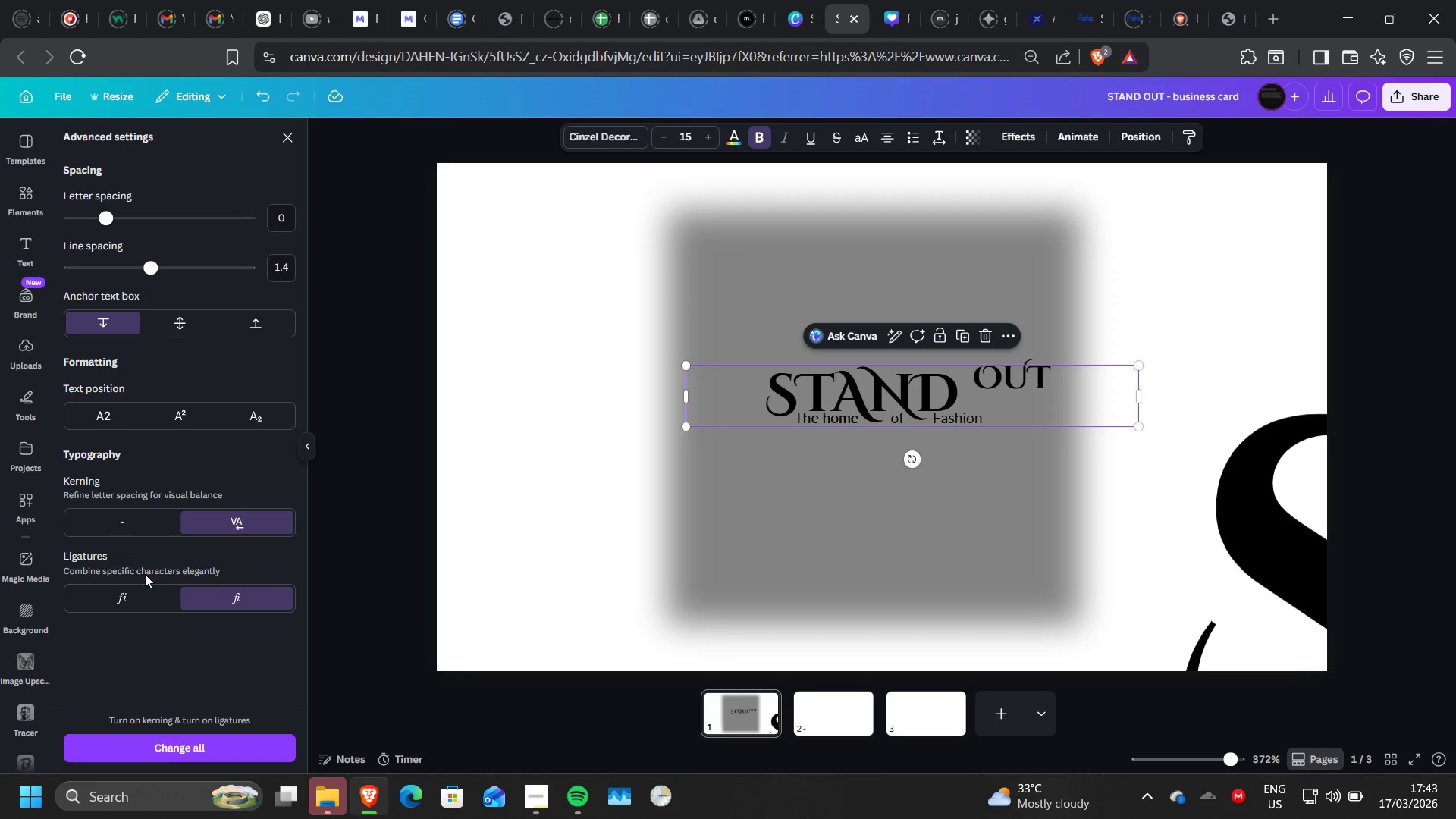 
left_click([130, 525])
 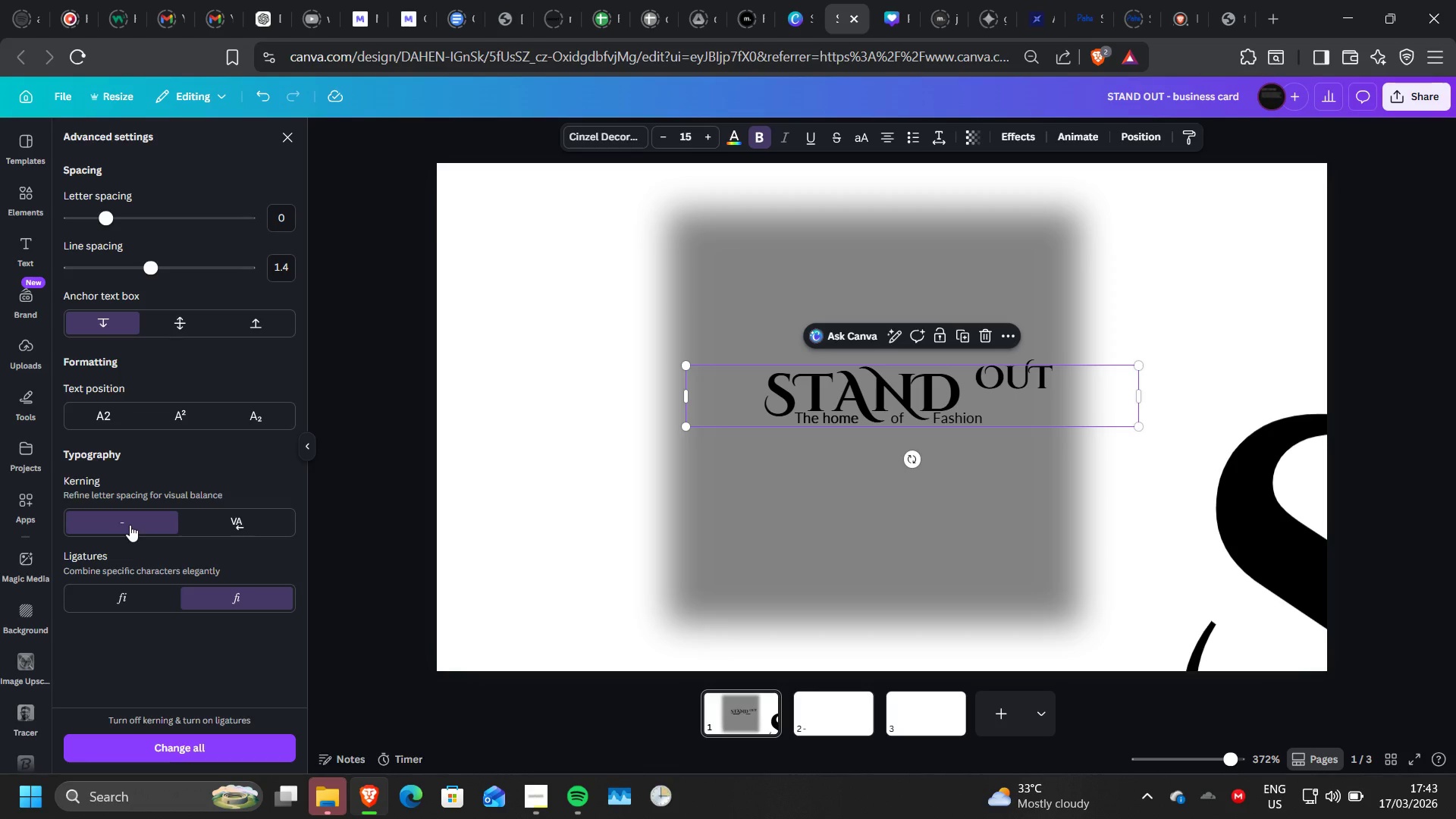 
wait(11.0)
 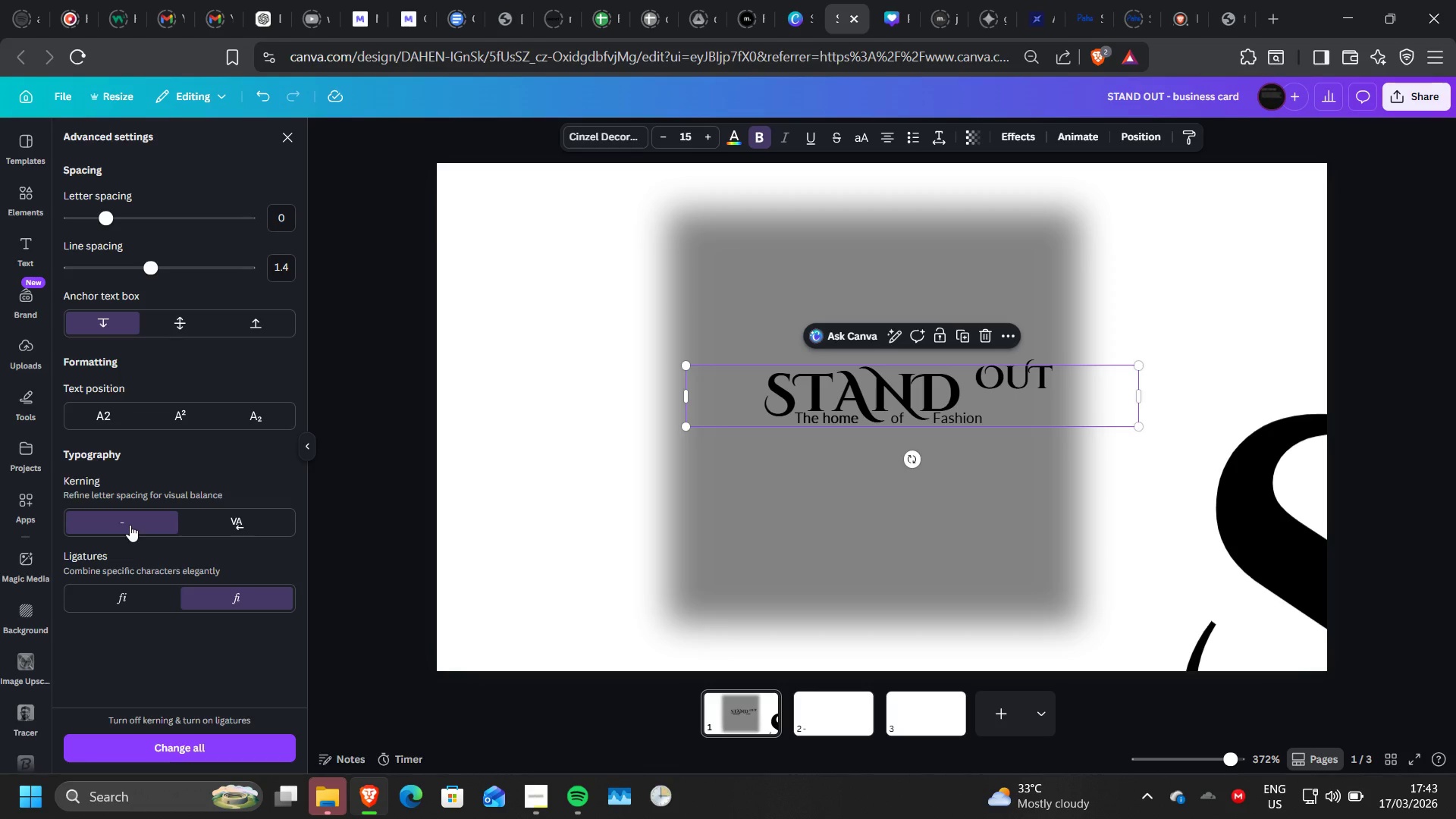 
left_click([172, 425])
 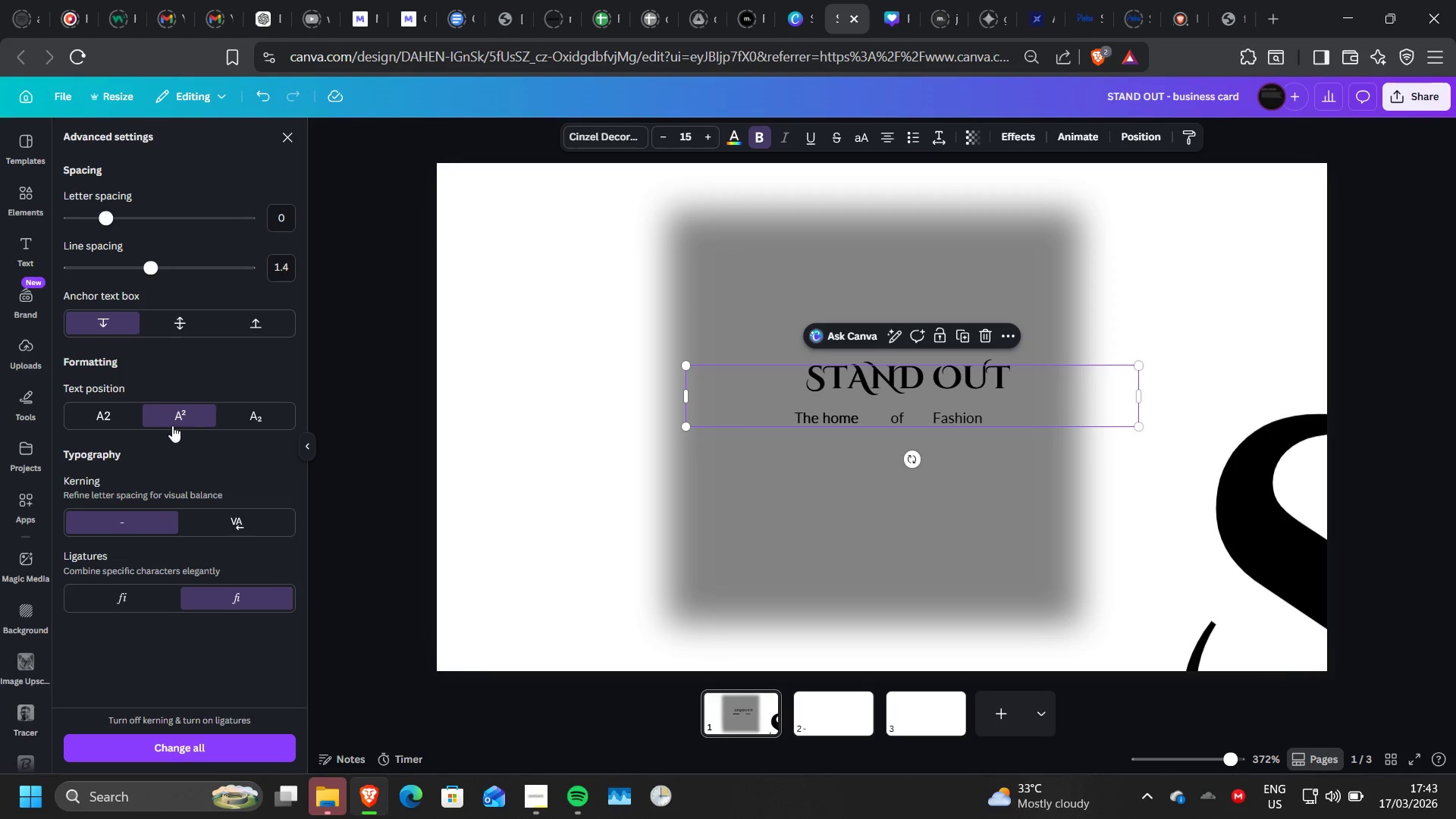 
left_click([237, 416])
 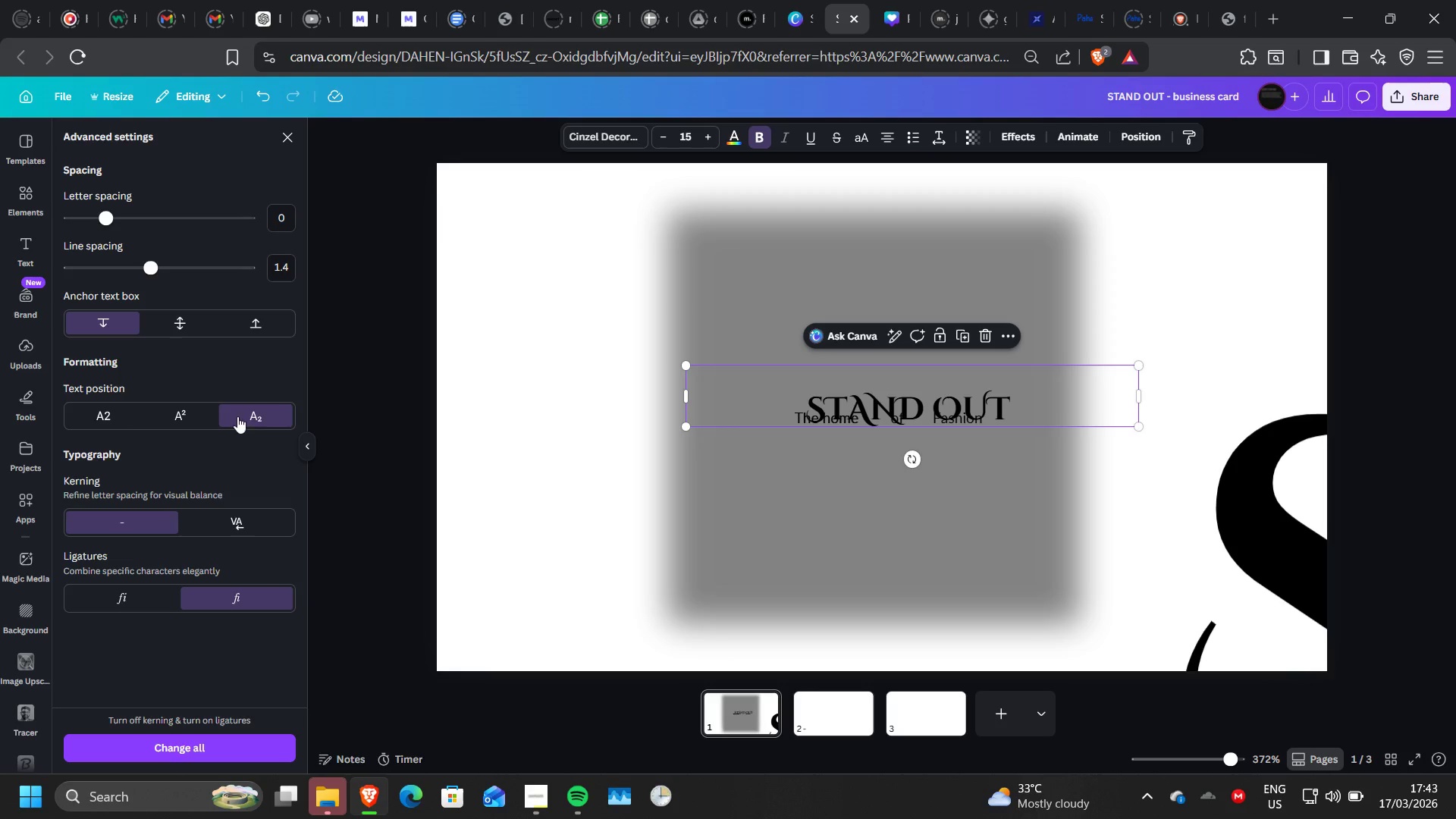 
left_click([117, 415])
 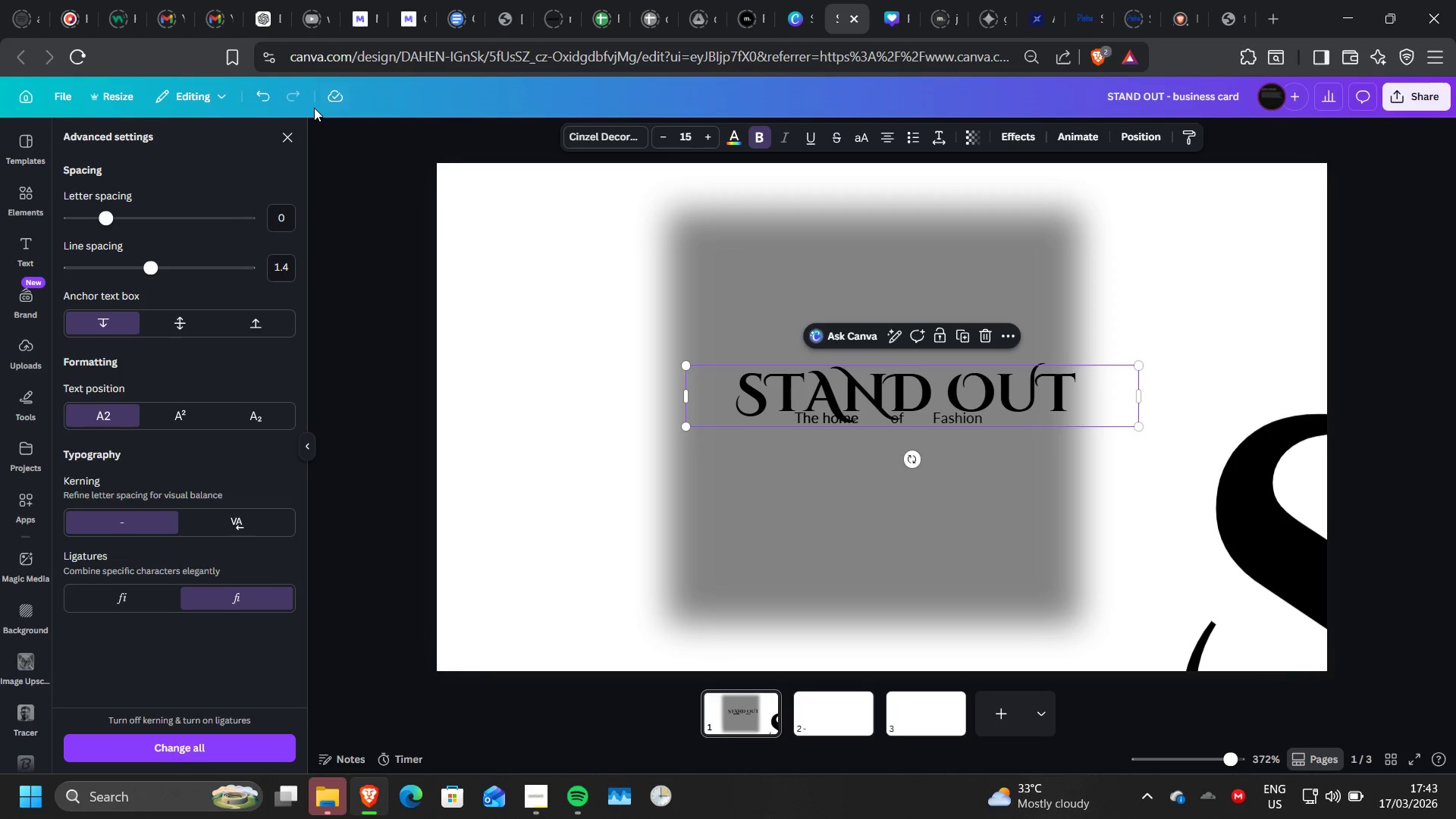 
left_click([260, 97])
 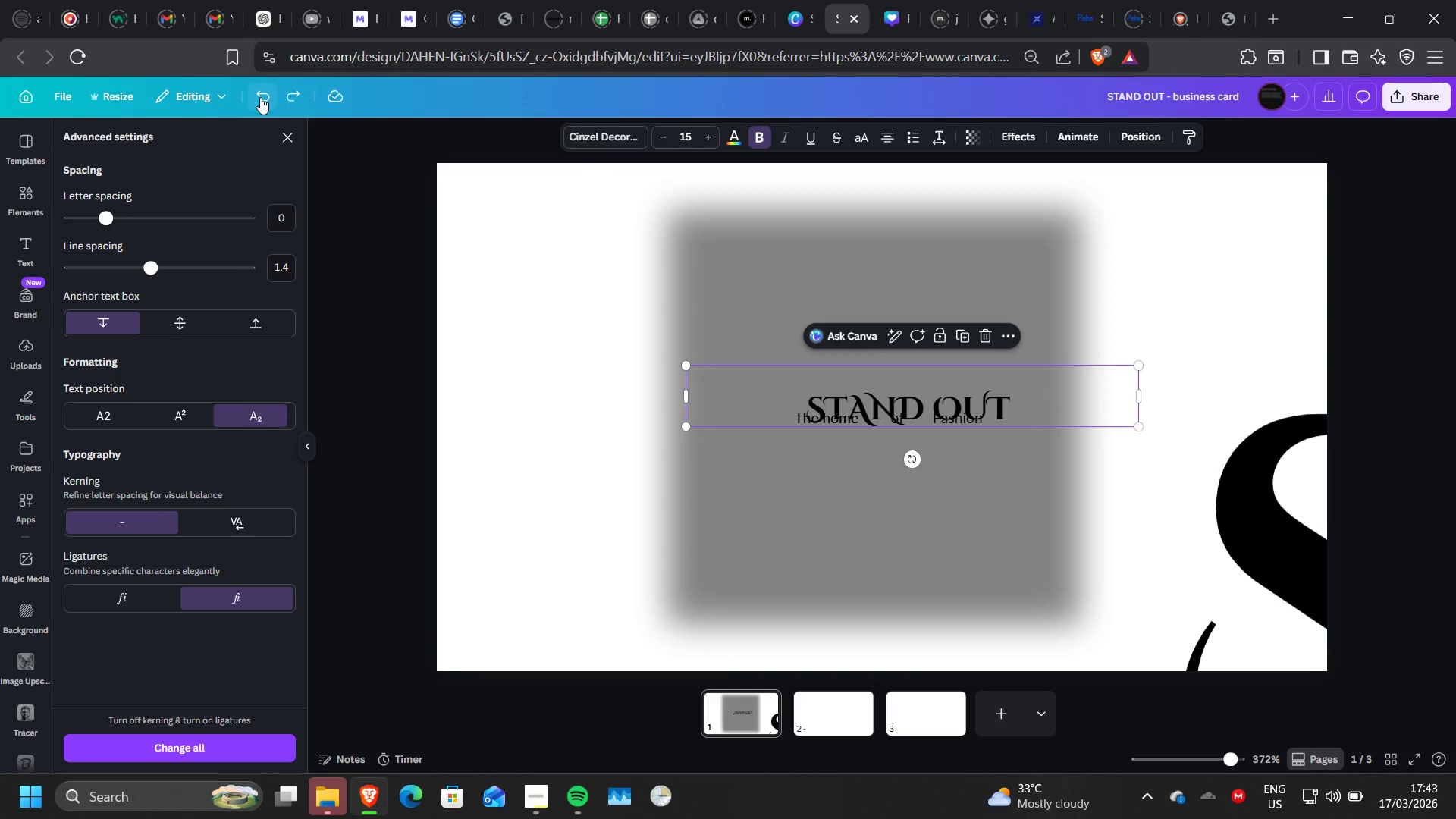 
left_click([260, 97])
 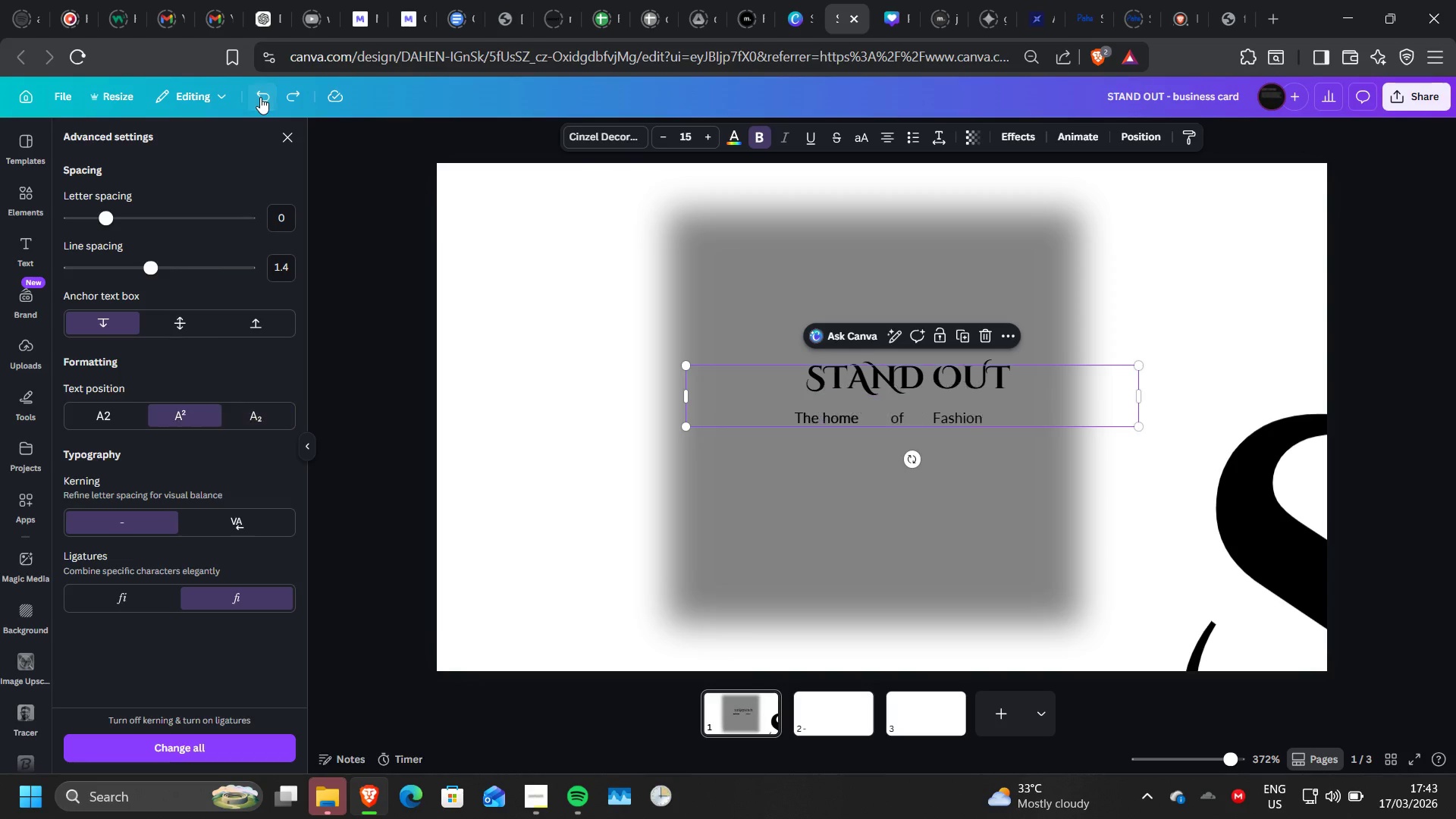 
left_click([260, 97])
 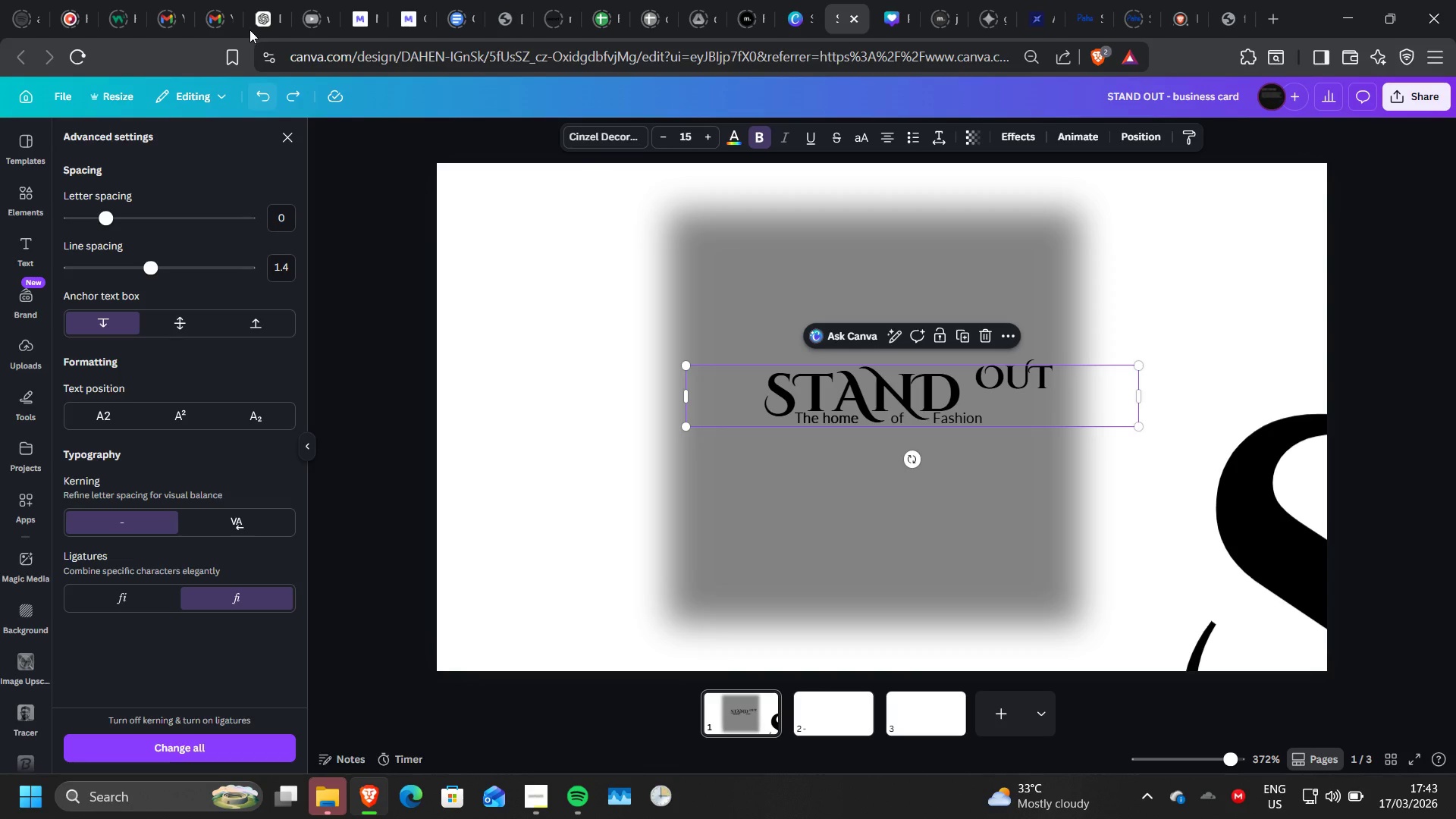 
scroll: coordinate [151, 318], scroll_direction: none, amount: 0.0
 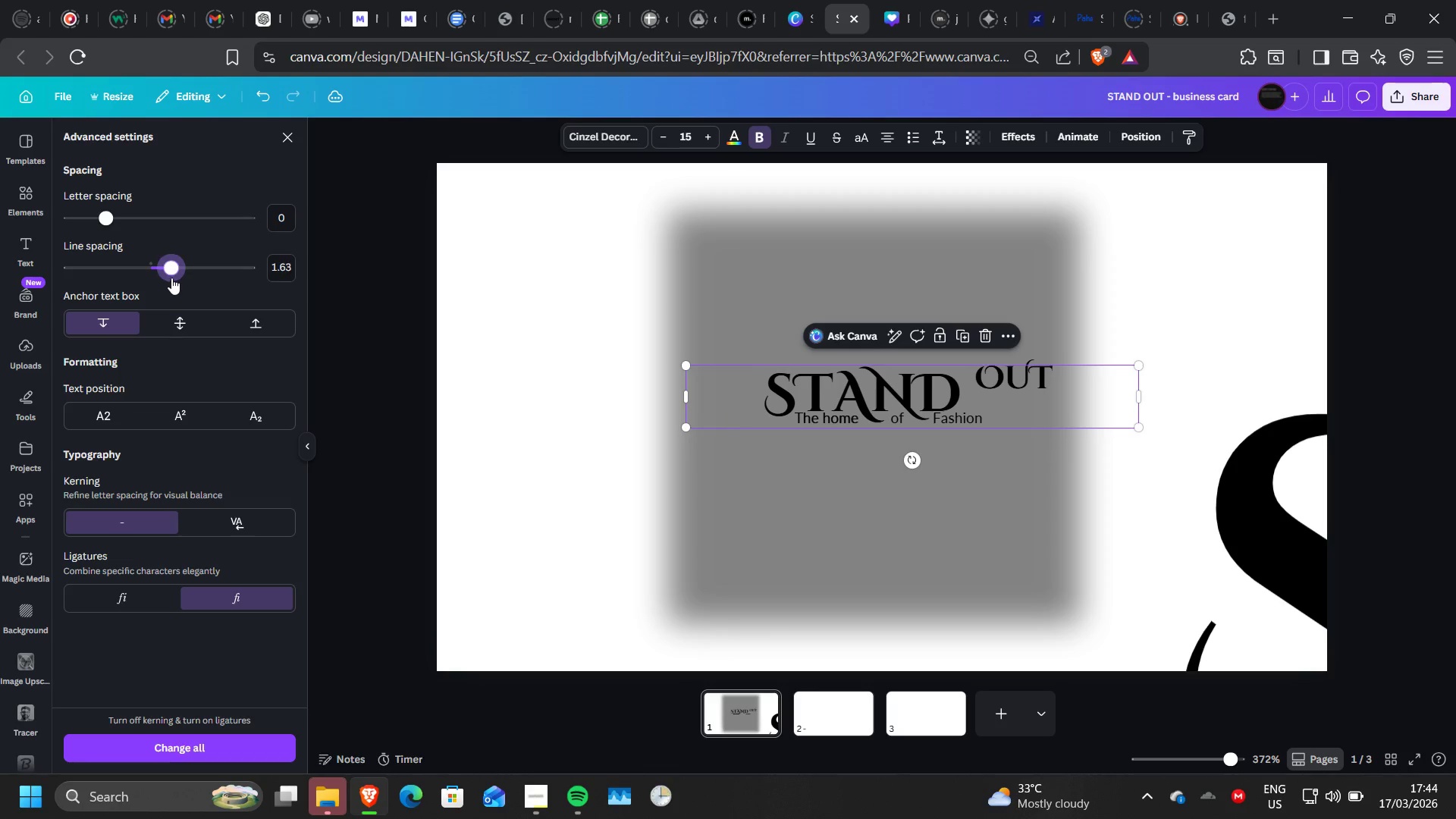 
wait(14.99)
 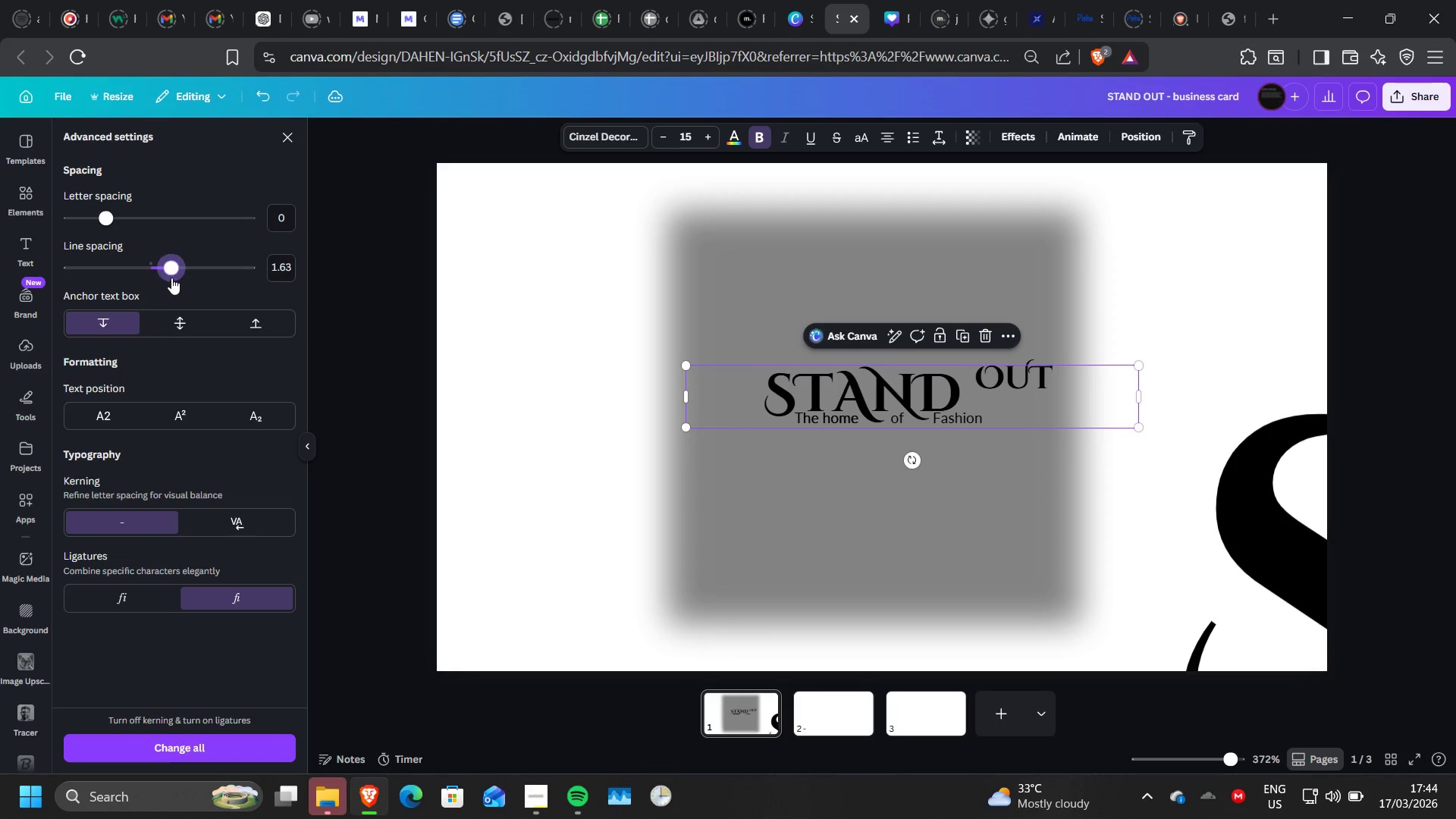 
left_click([274, 262])
 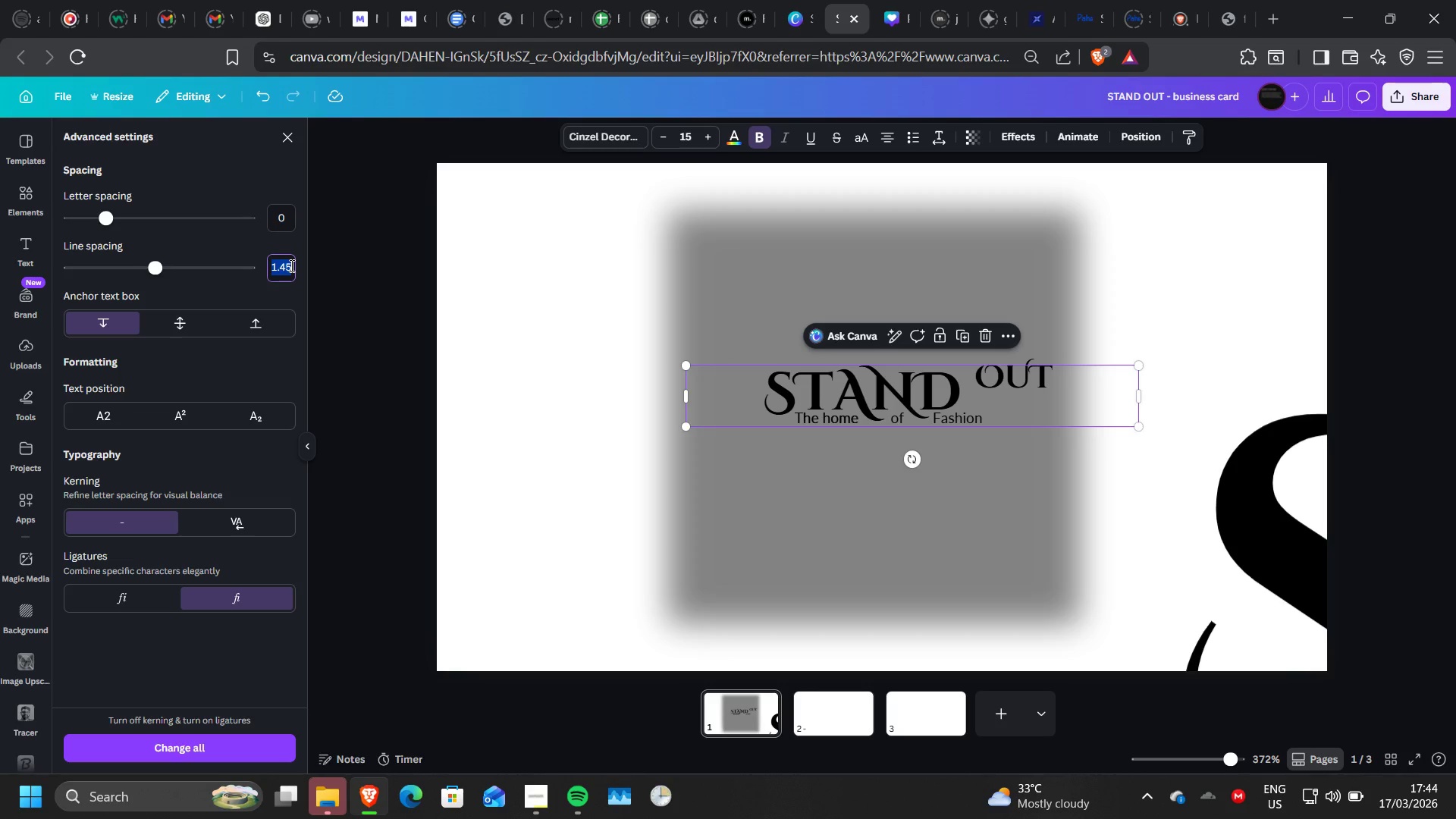 
left_click([290, 265])
 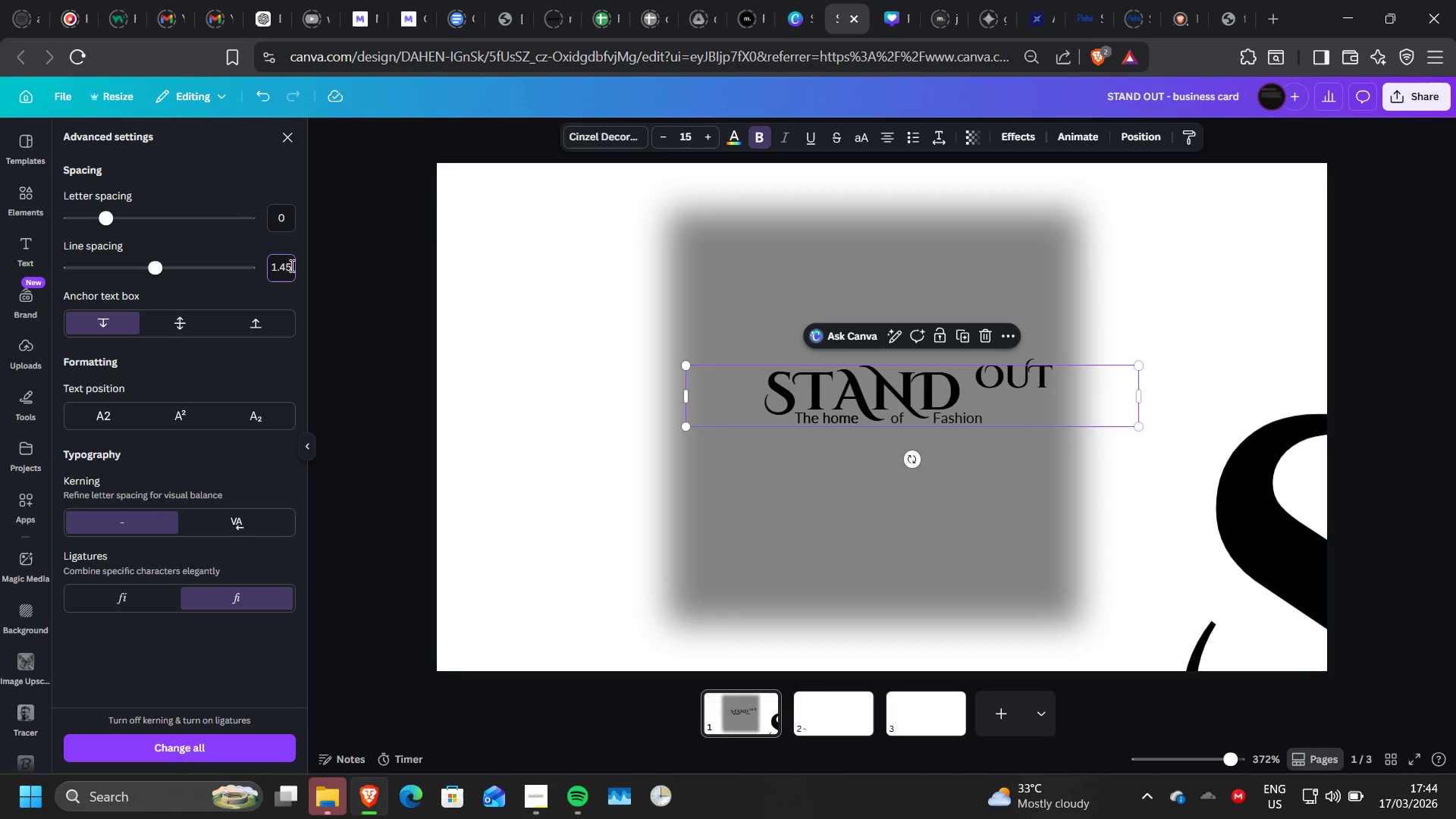 
key(Backspace)
 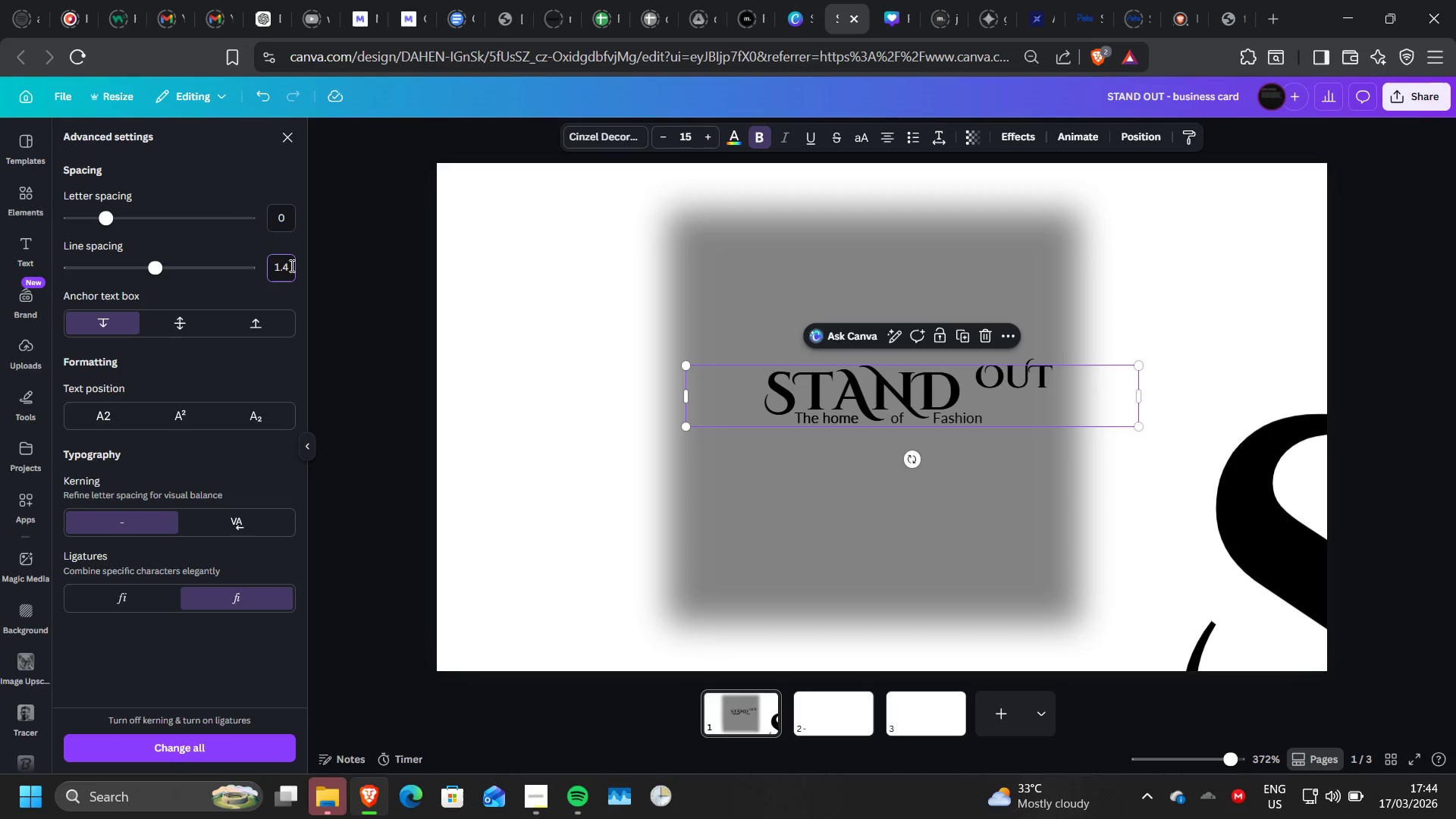 
key(Enter)
 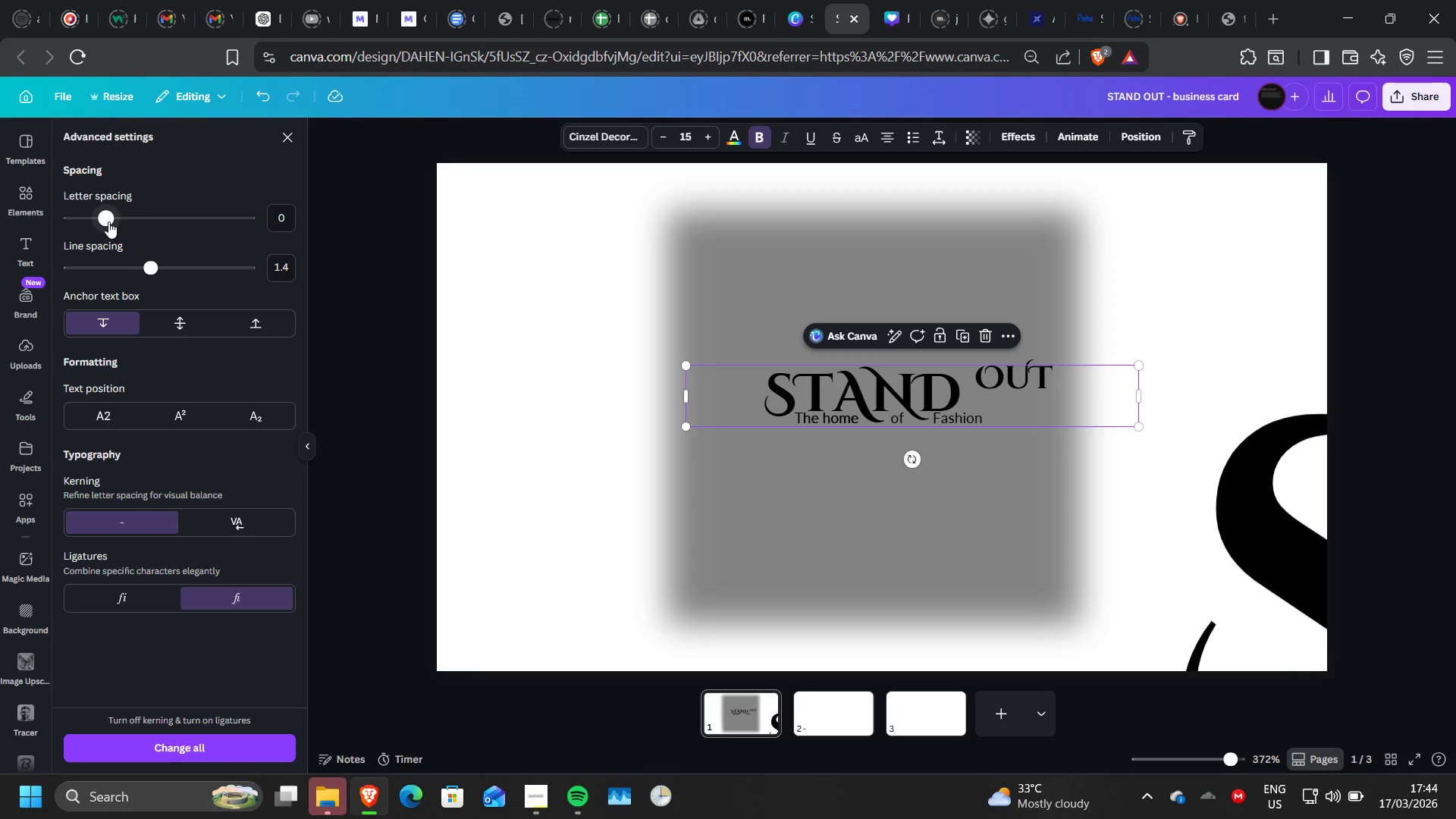 
left_click_drag(start_coordinate=[108, 221], to_coordinate=[103, 223])
 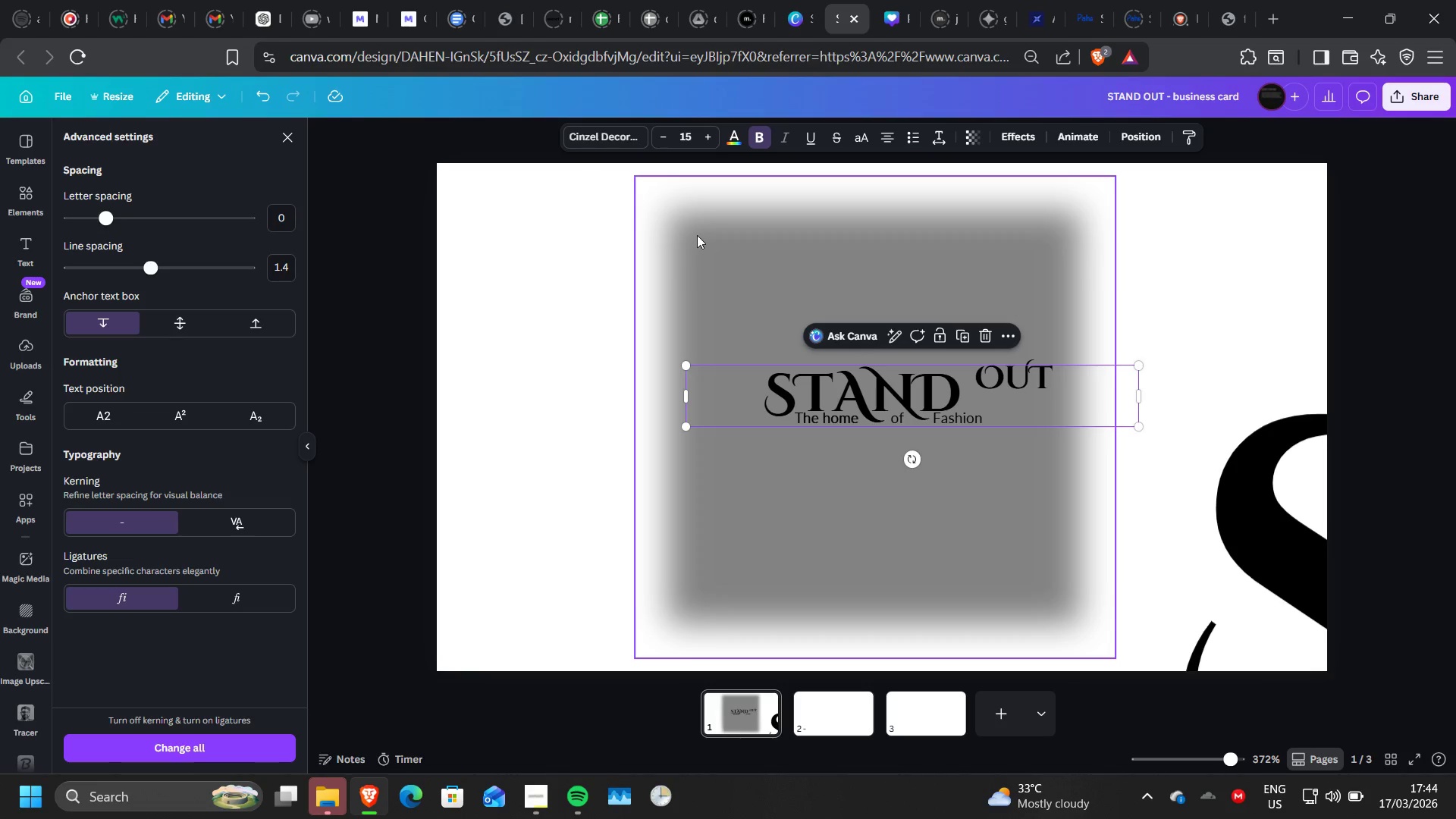 
left_click([282, 140])
 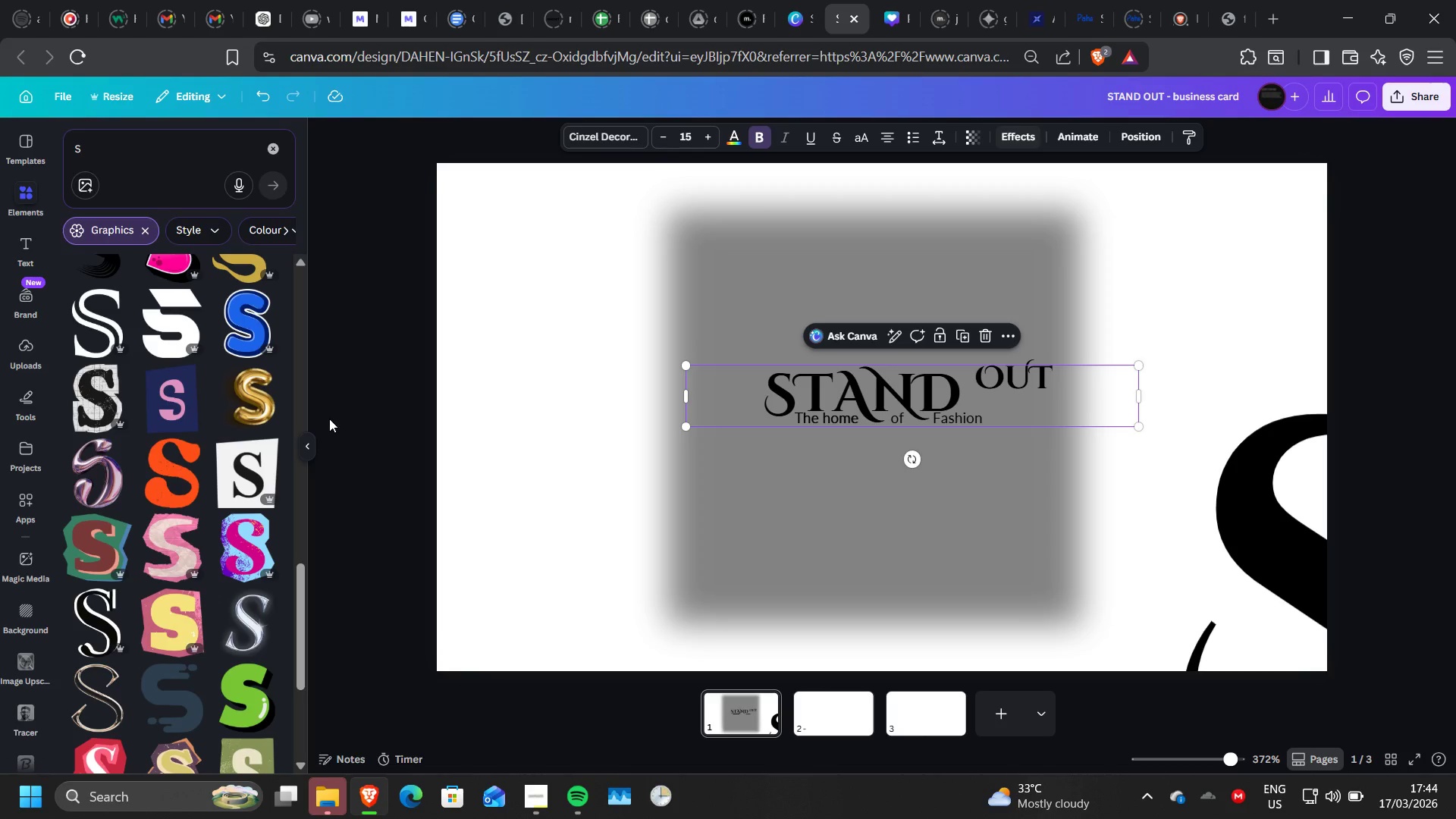 
scroll: coordinate [143, 423], scroll_direction: down, amount: 3.0
 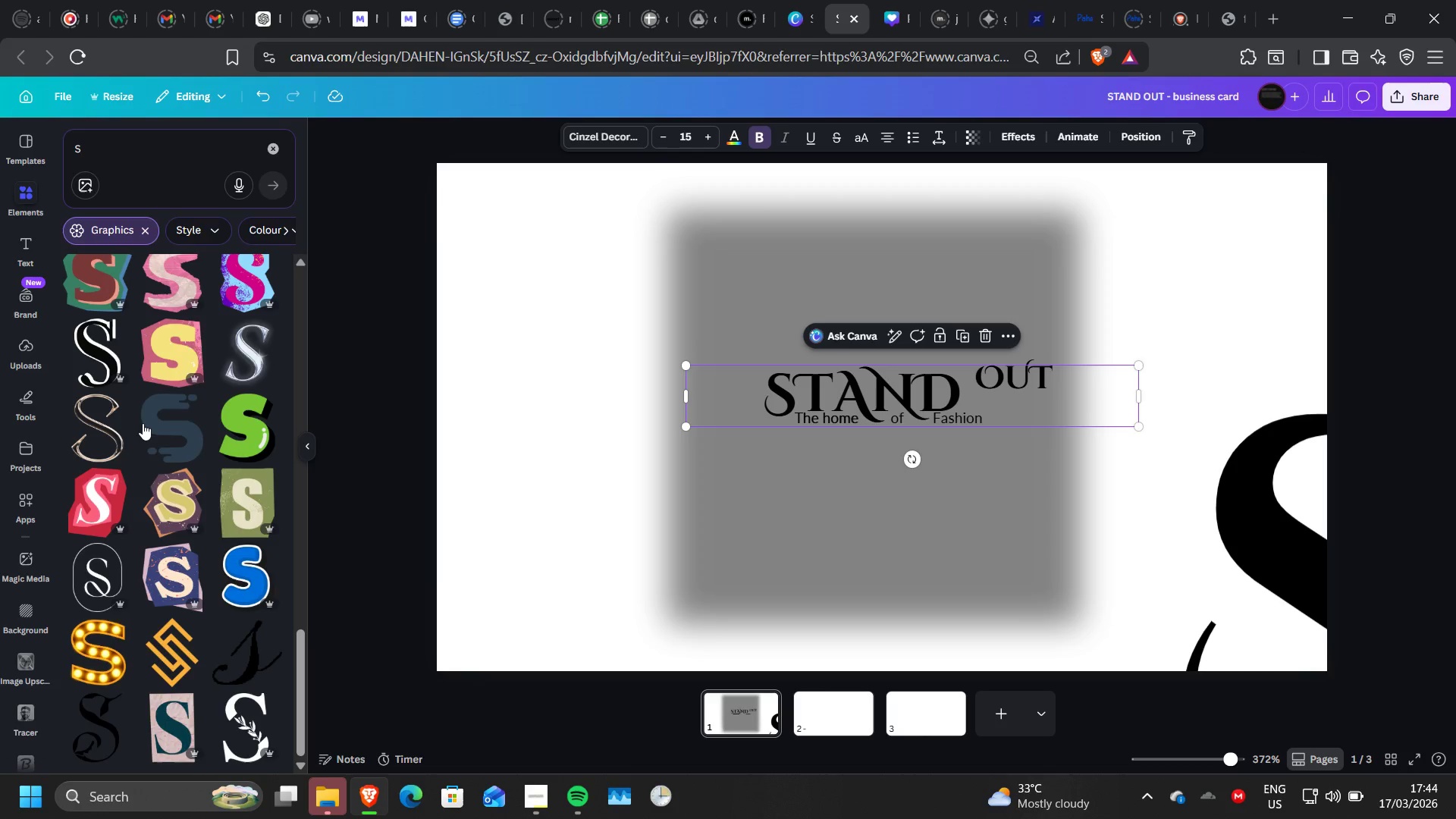 
scroll: coordinate [143, 423], scroll_direction: none, amount: 0.0
 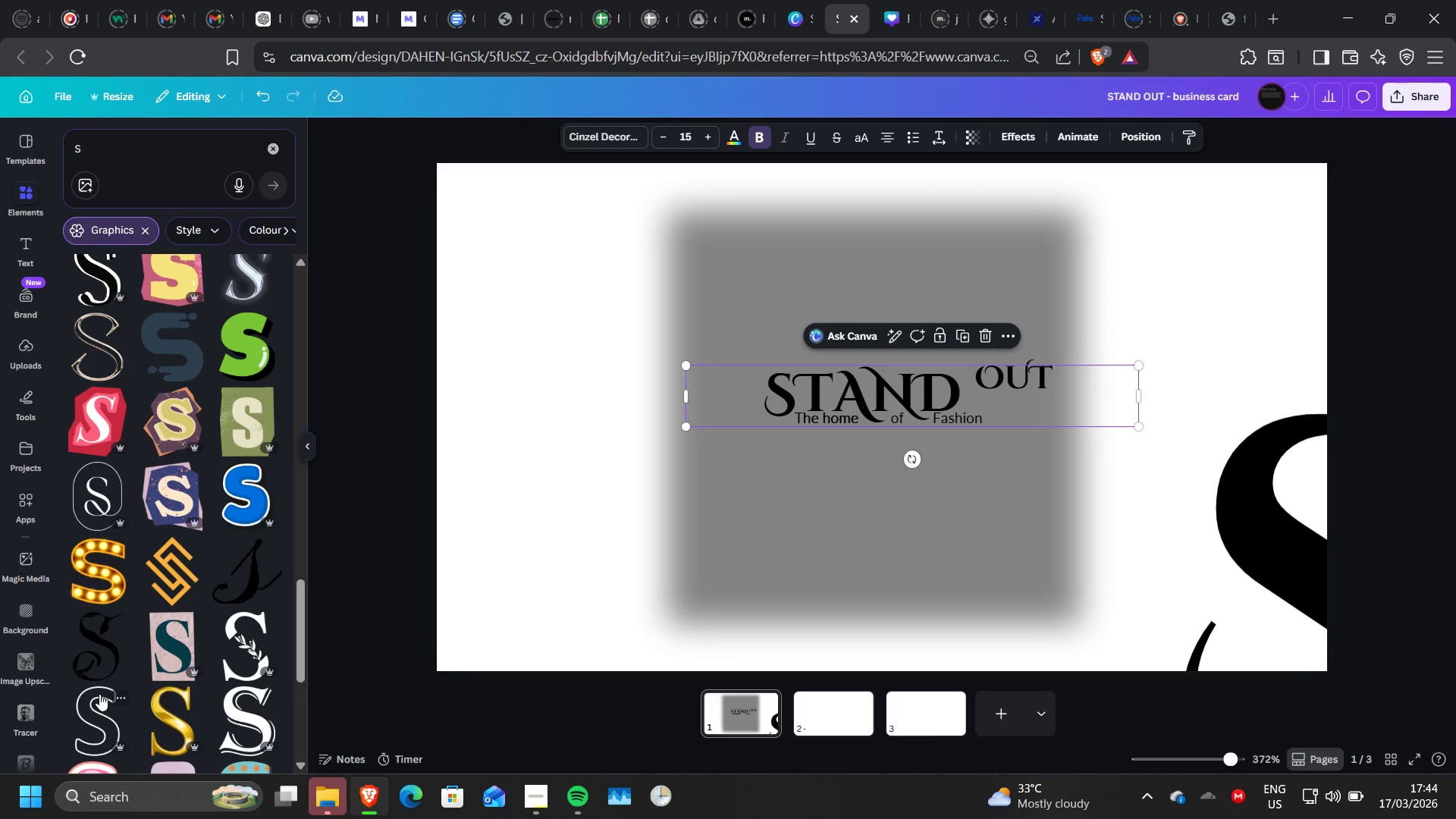 
wait(27.07)
 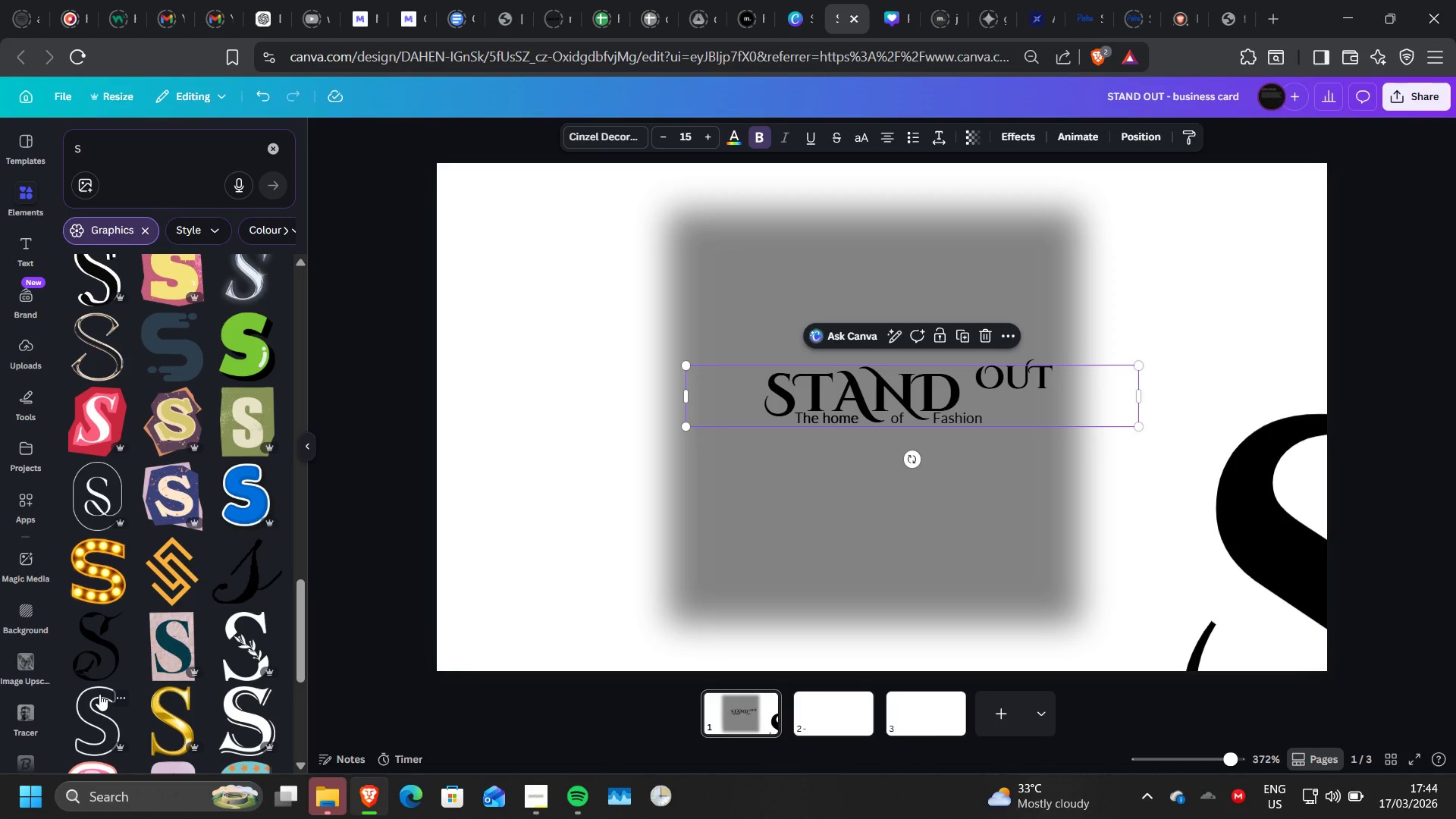 
left_click([1140, 138])
 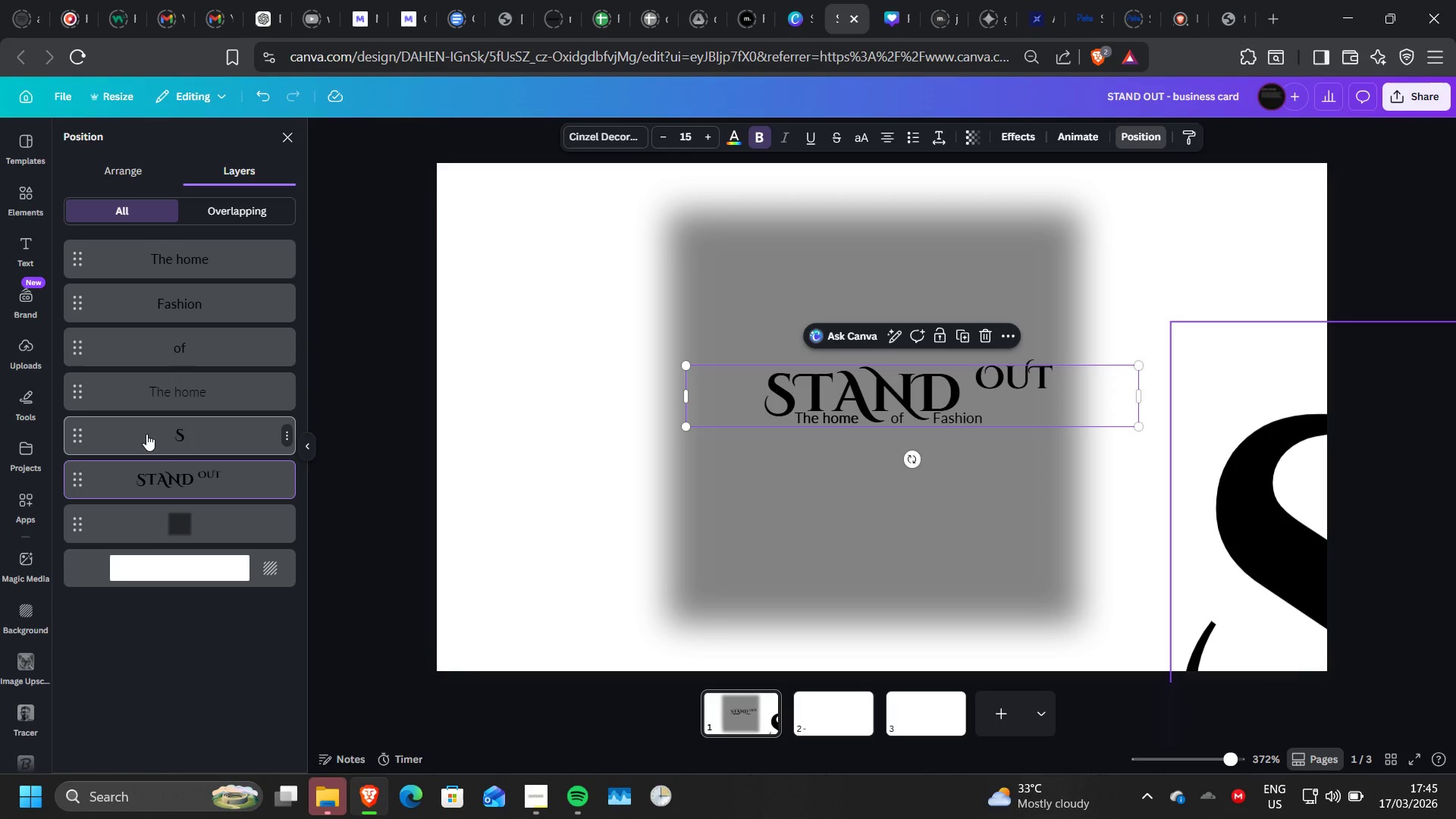 
left_click([206, 265])
 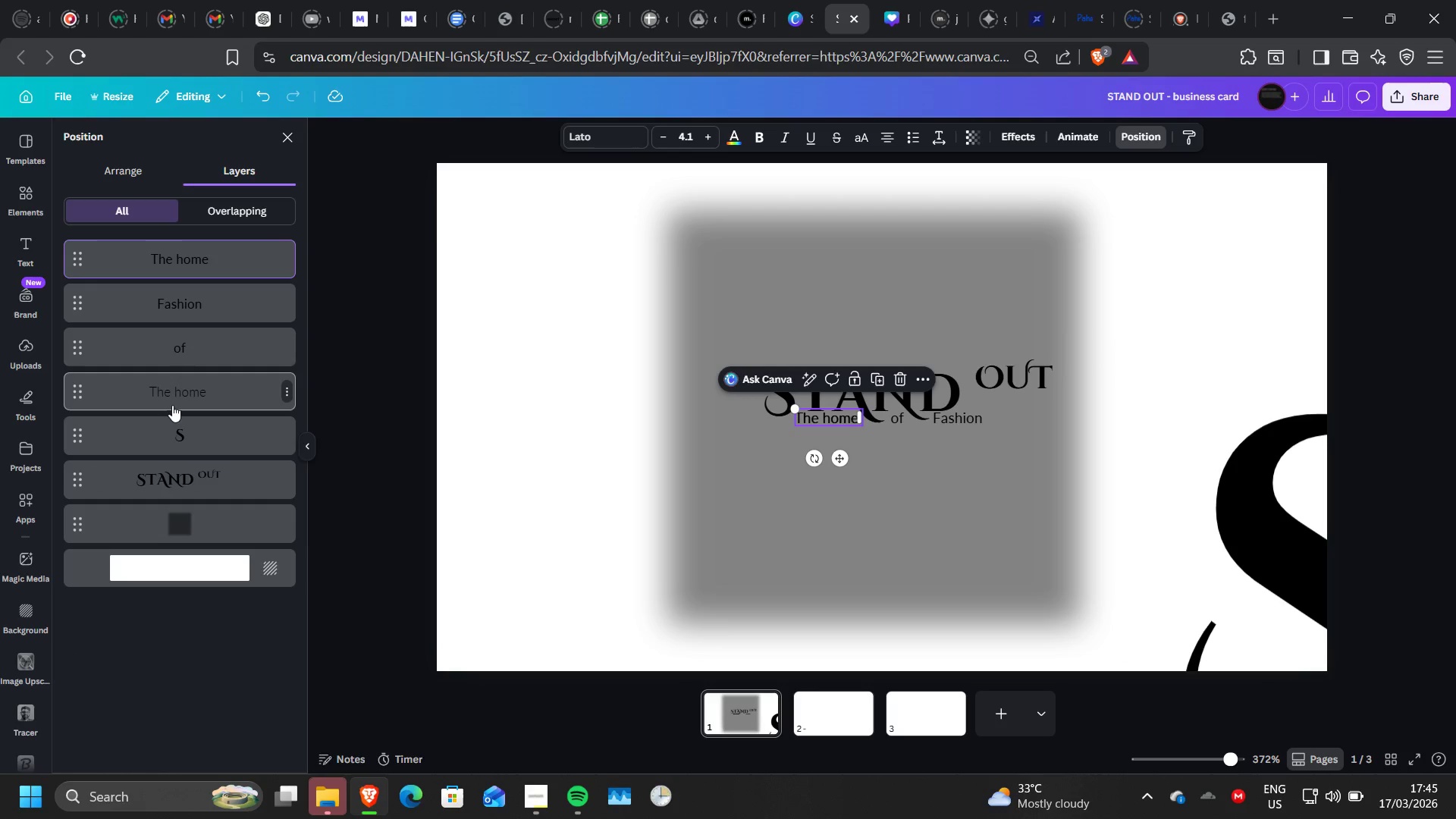 
left_click([172, 404])
 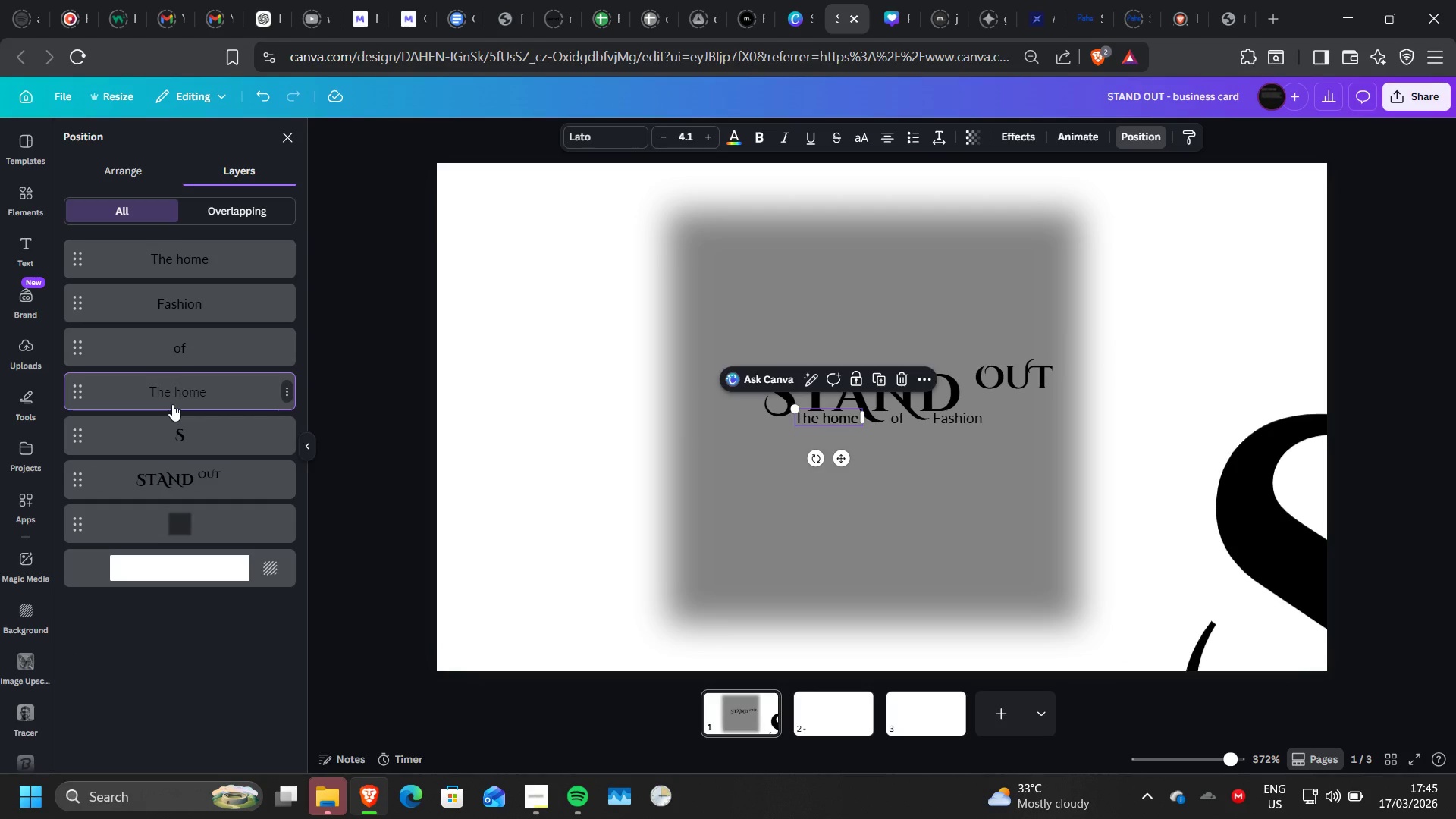 
key(Delete)
 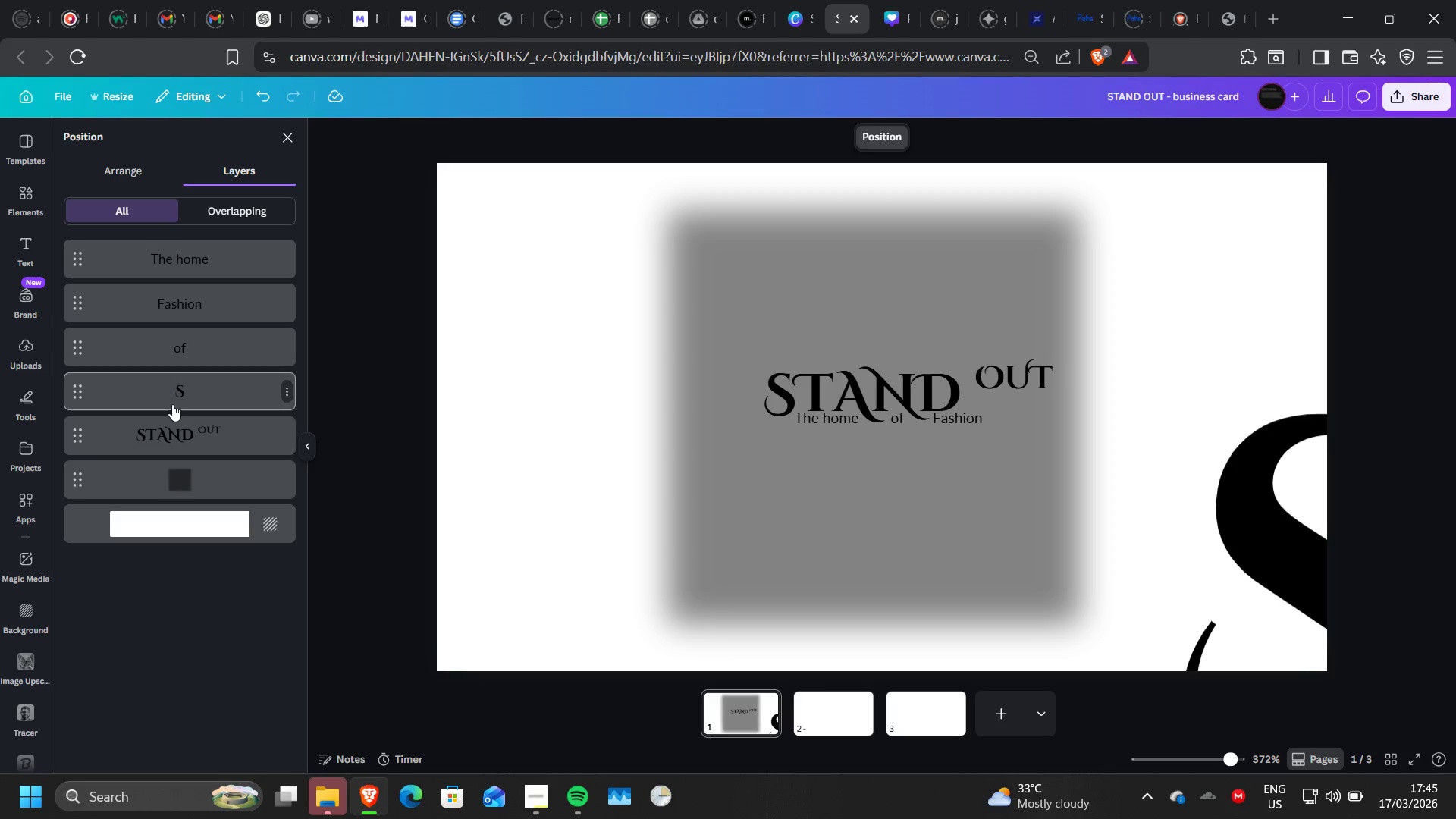 
key(Control+Z)
 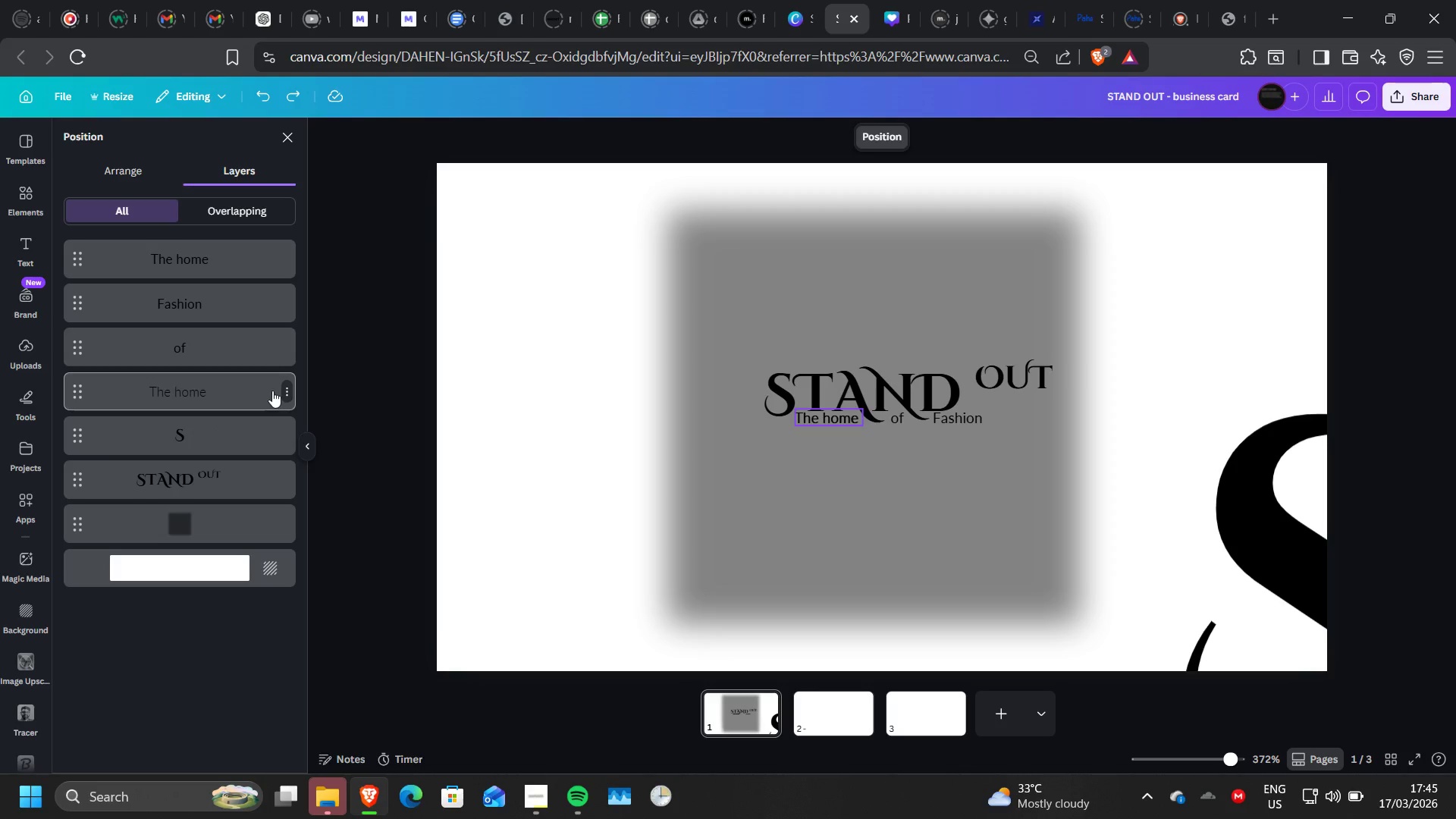 
left_click([287, 395])
 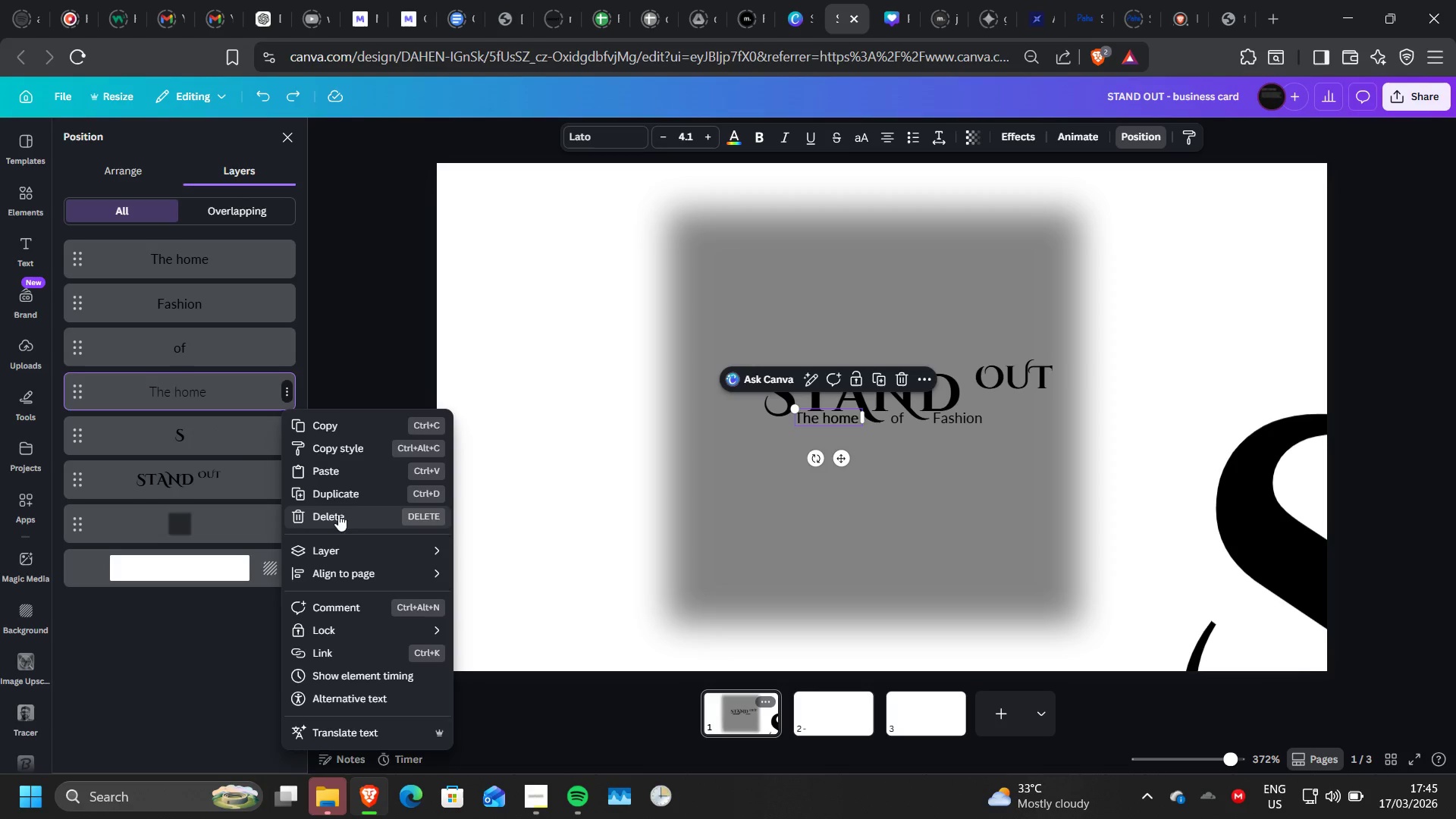 
left_click([347, 492])
 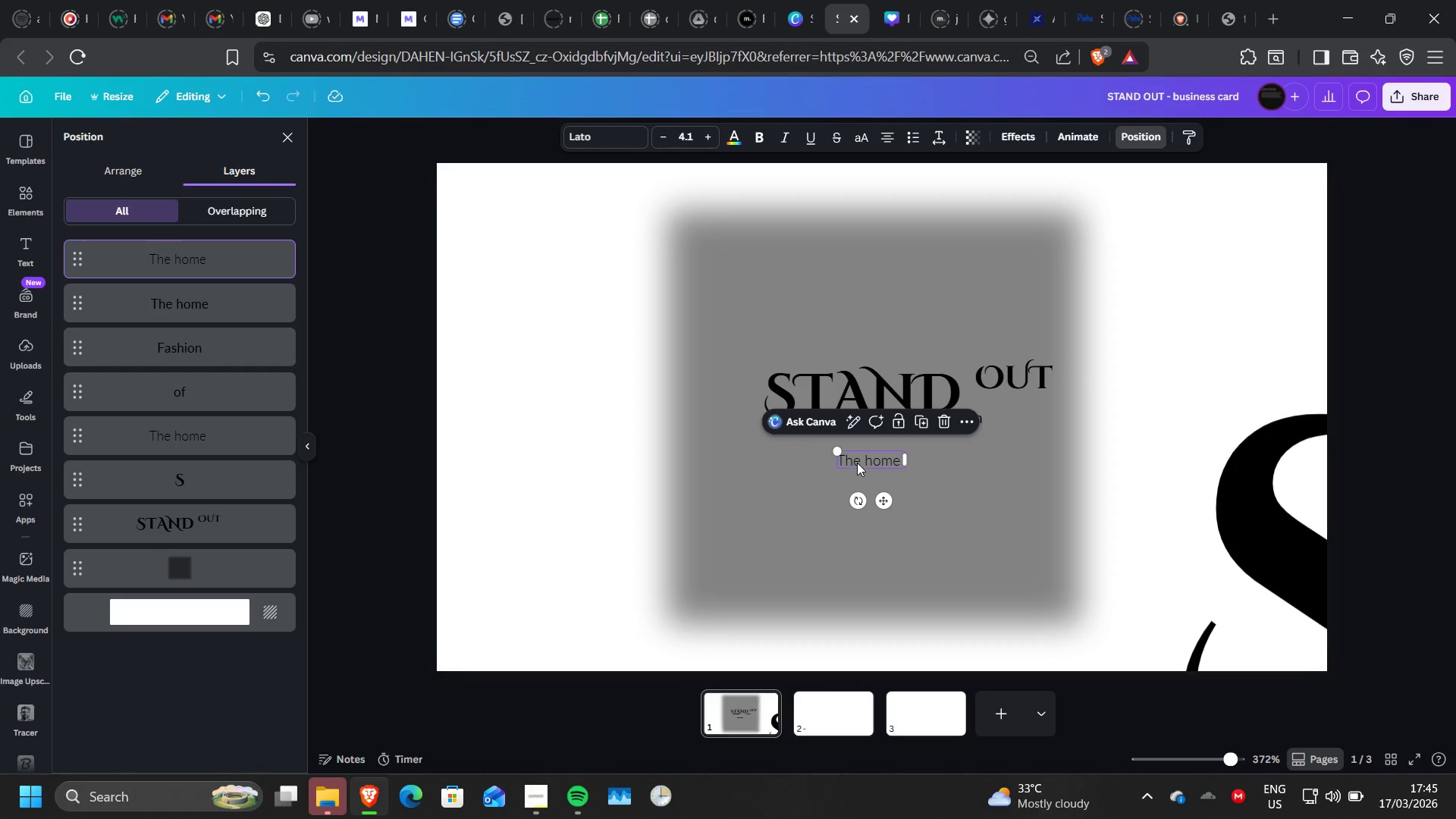 
double_click([857, 463])
 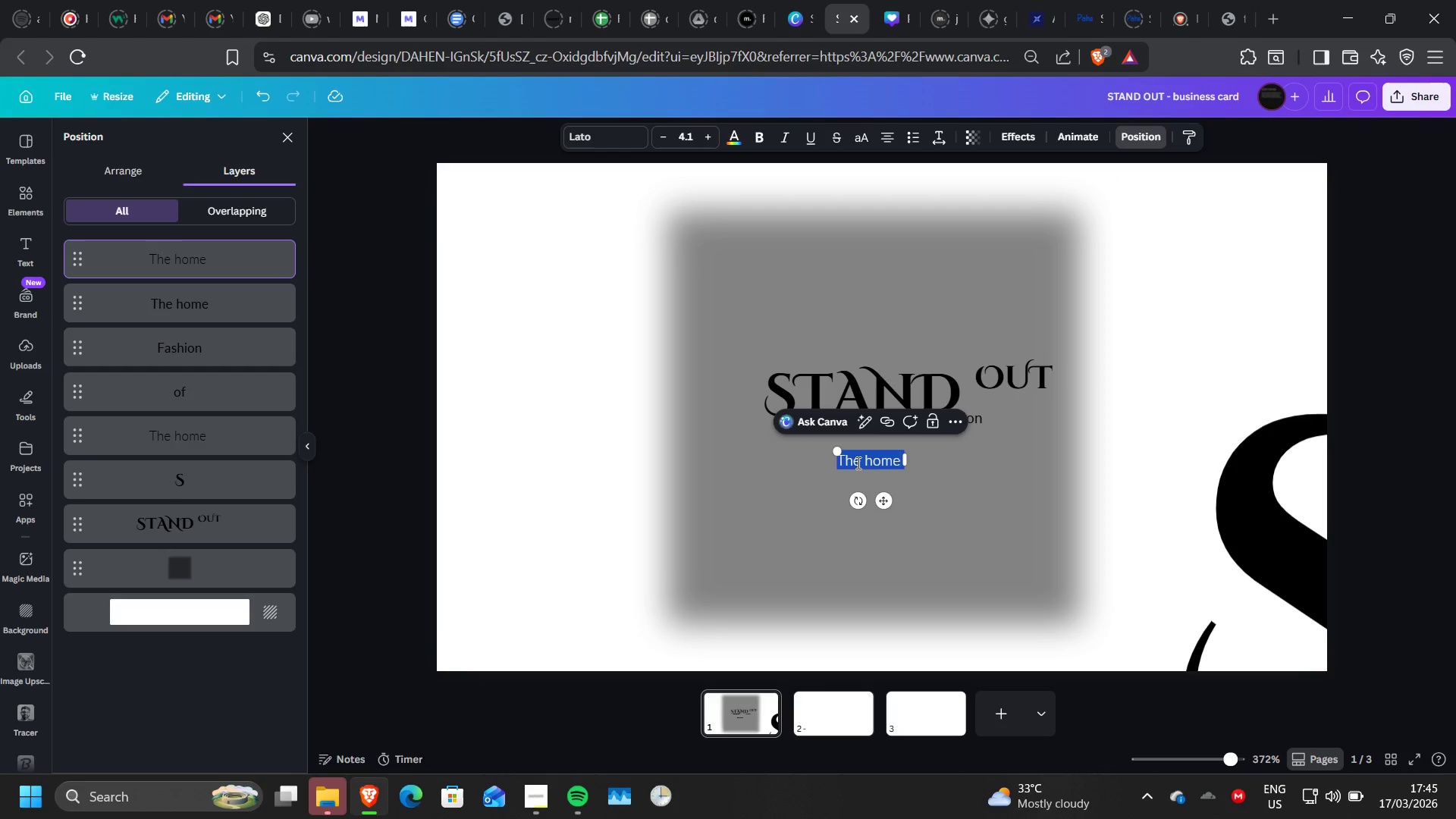 
type(of)
 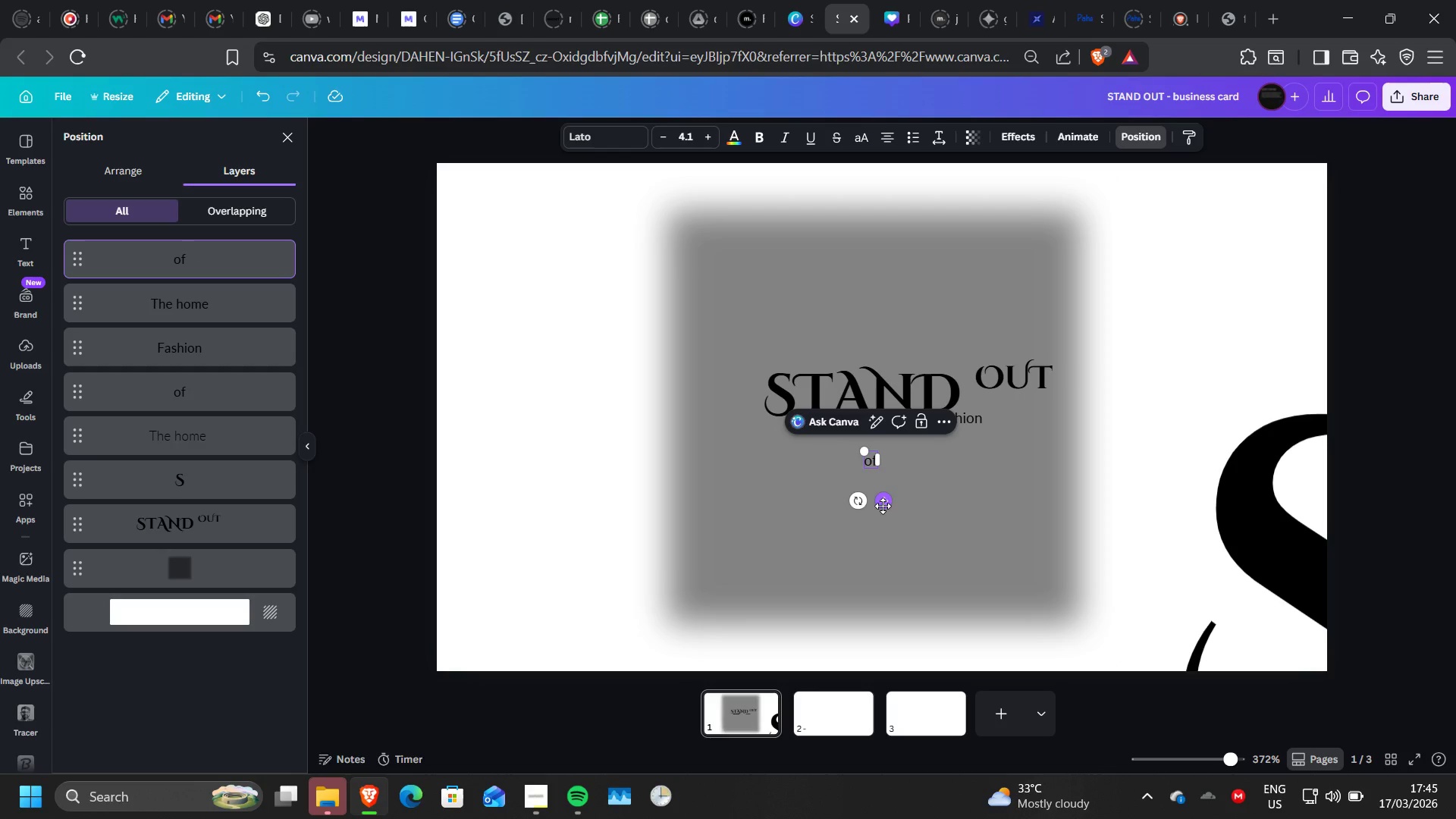 
left_click_drag(start_coordinate=[883, 506], to_coordinate=[910, 465])
 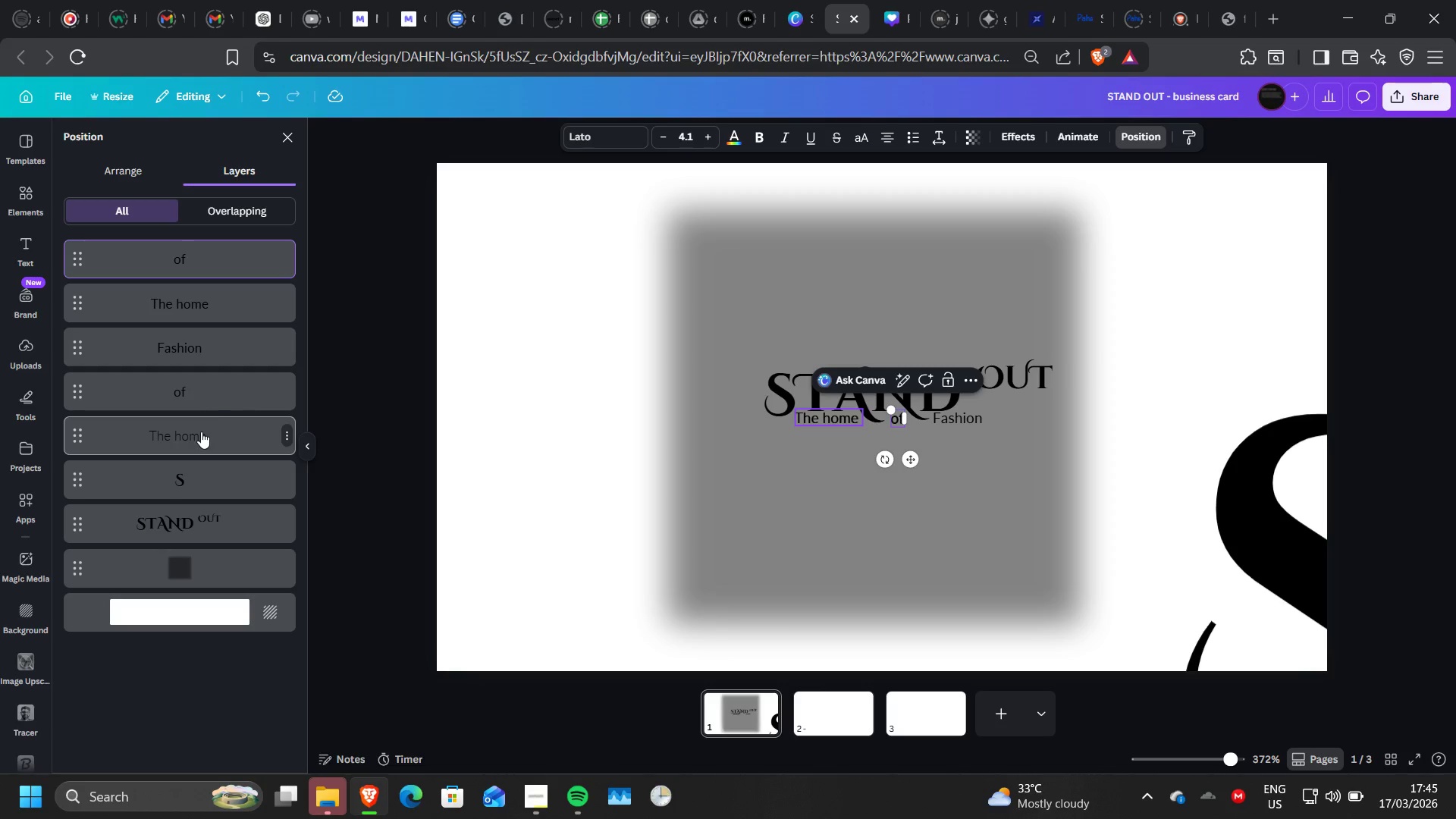 
left_click([212, 360])
 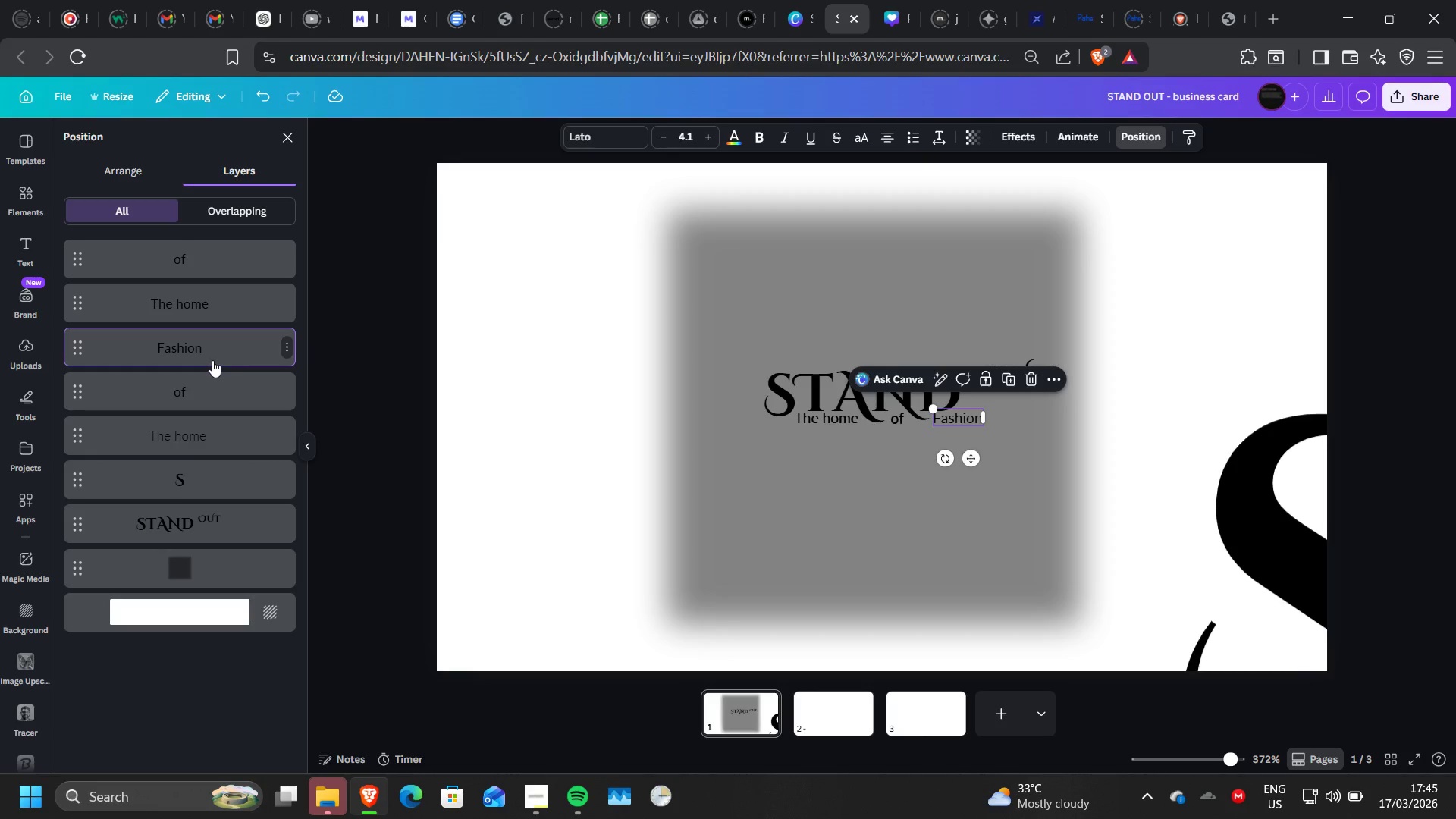 
right_click([212, 360])
 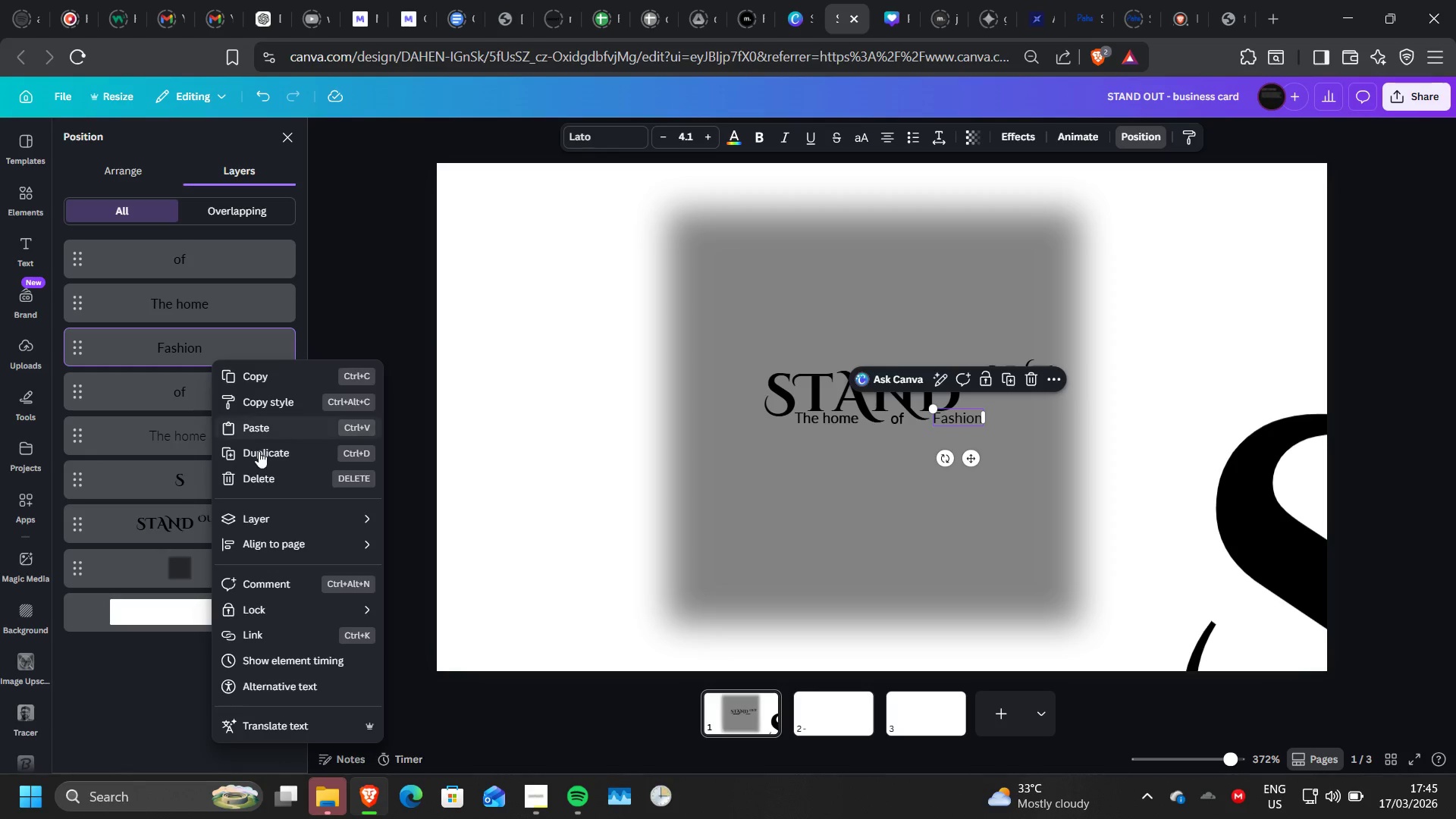 
left_click([259, 451])
 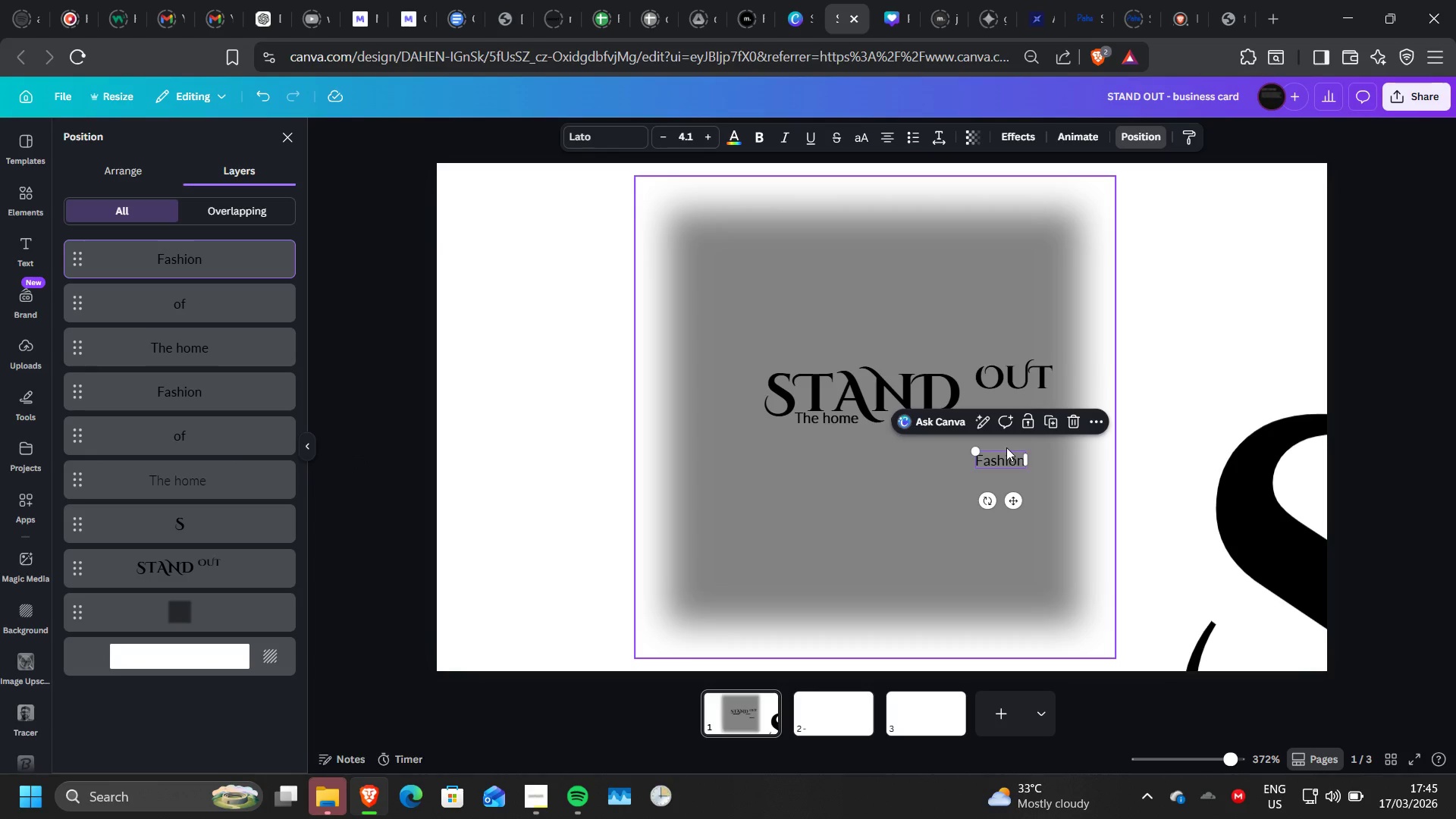 
left_click([1073, 420])
 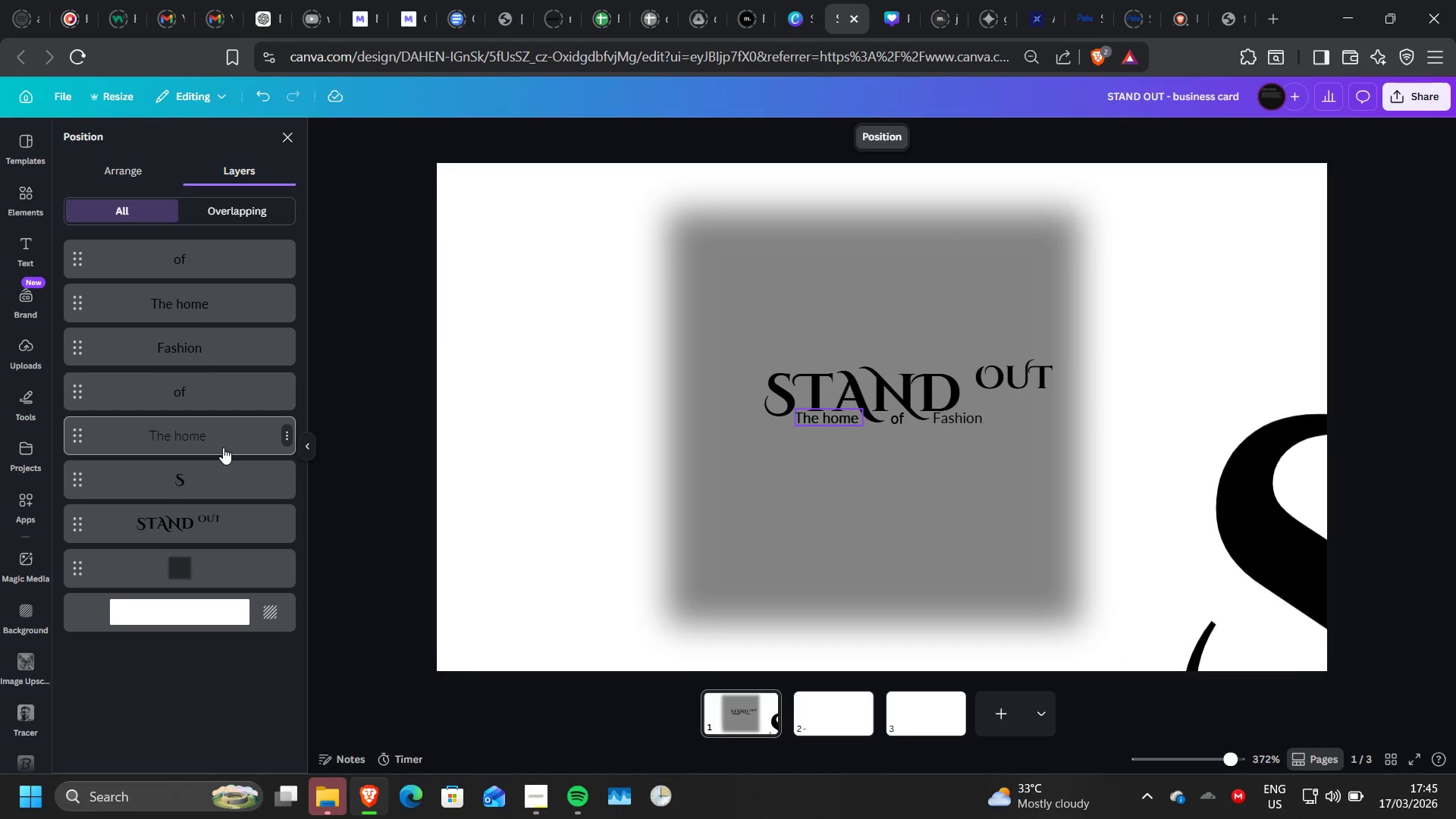 
left_click([223, 447])
 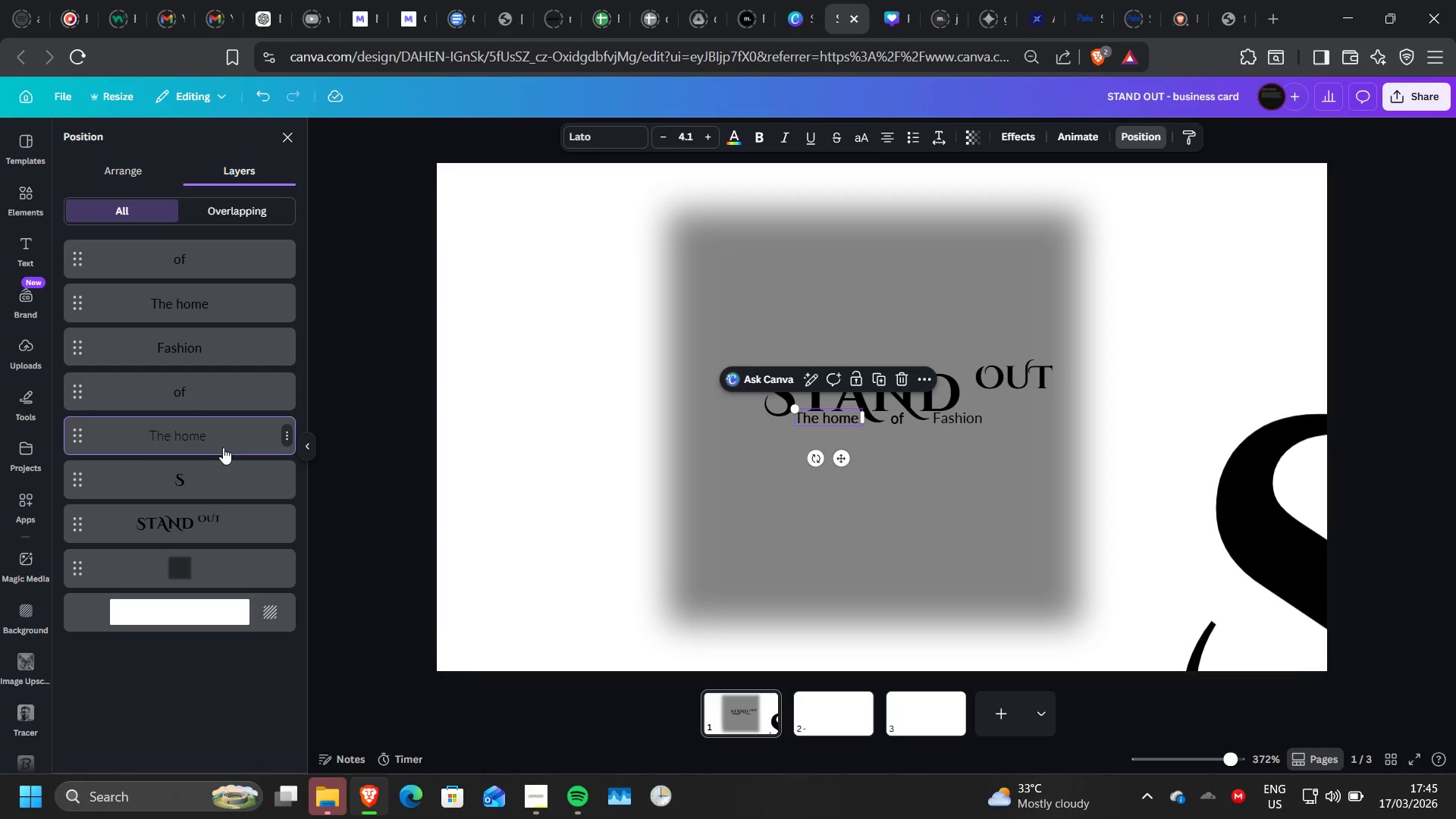 
right_click([223, 447])
 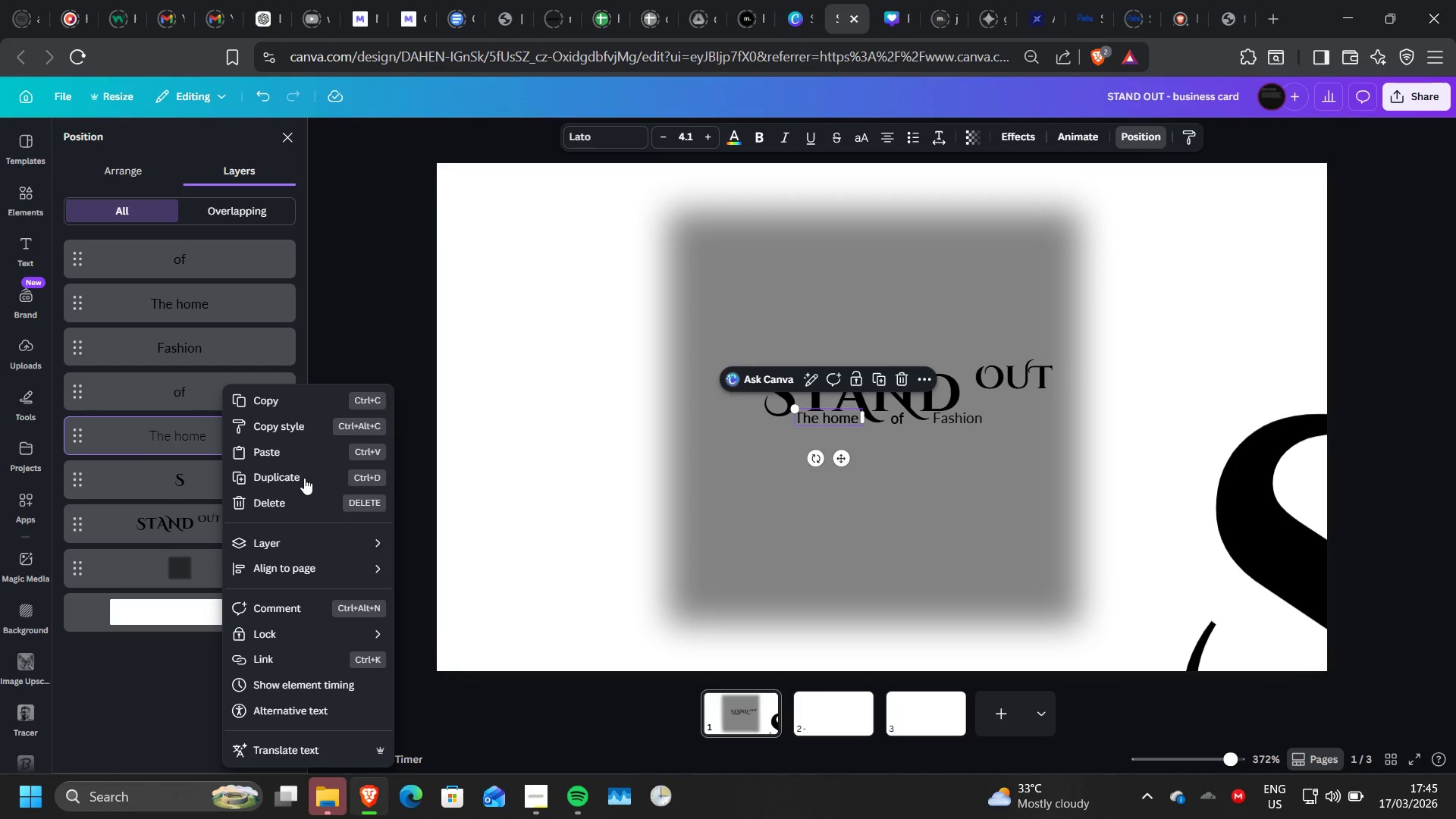 
left_click([267, 479])
 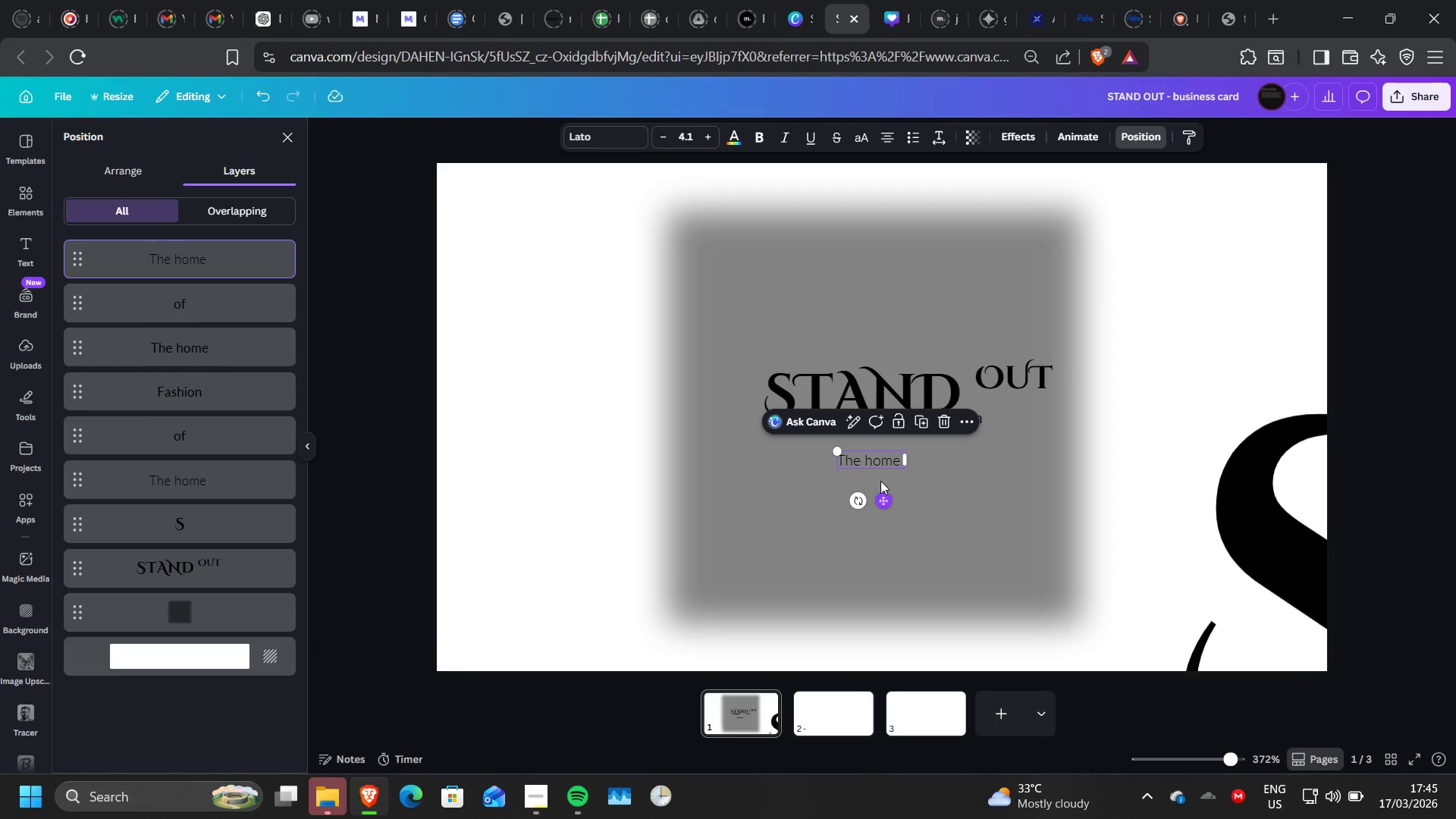 
double_click([875, 461])
 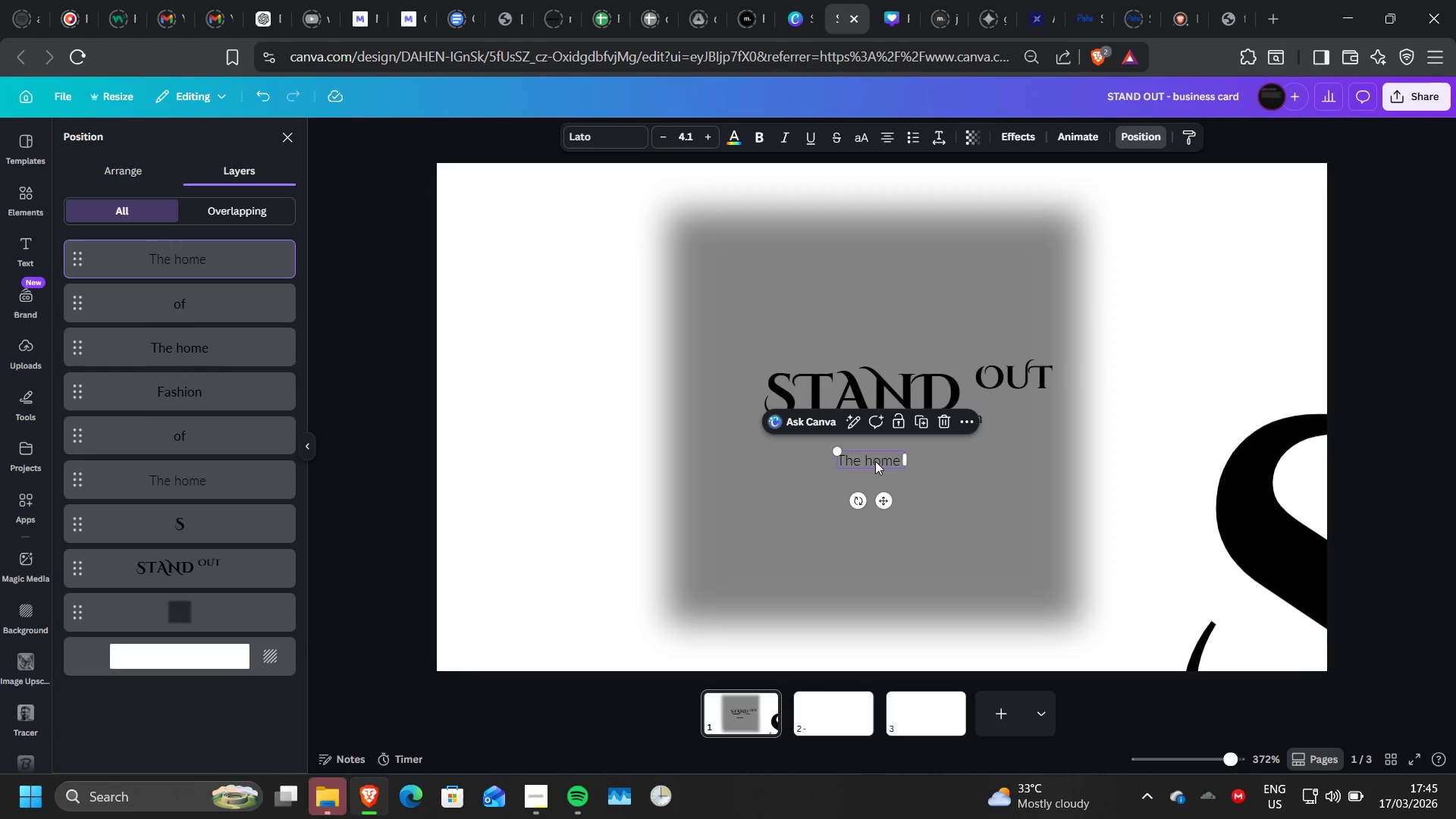 
triple_click([875, 461])
 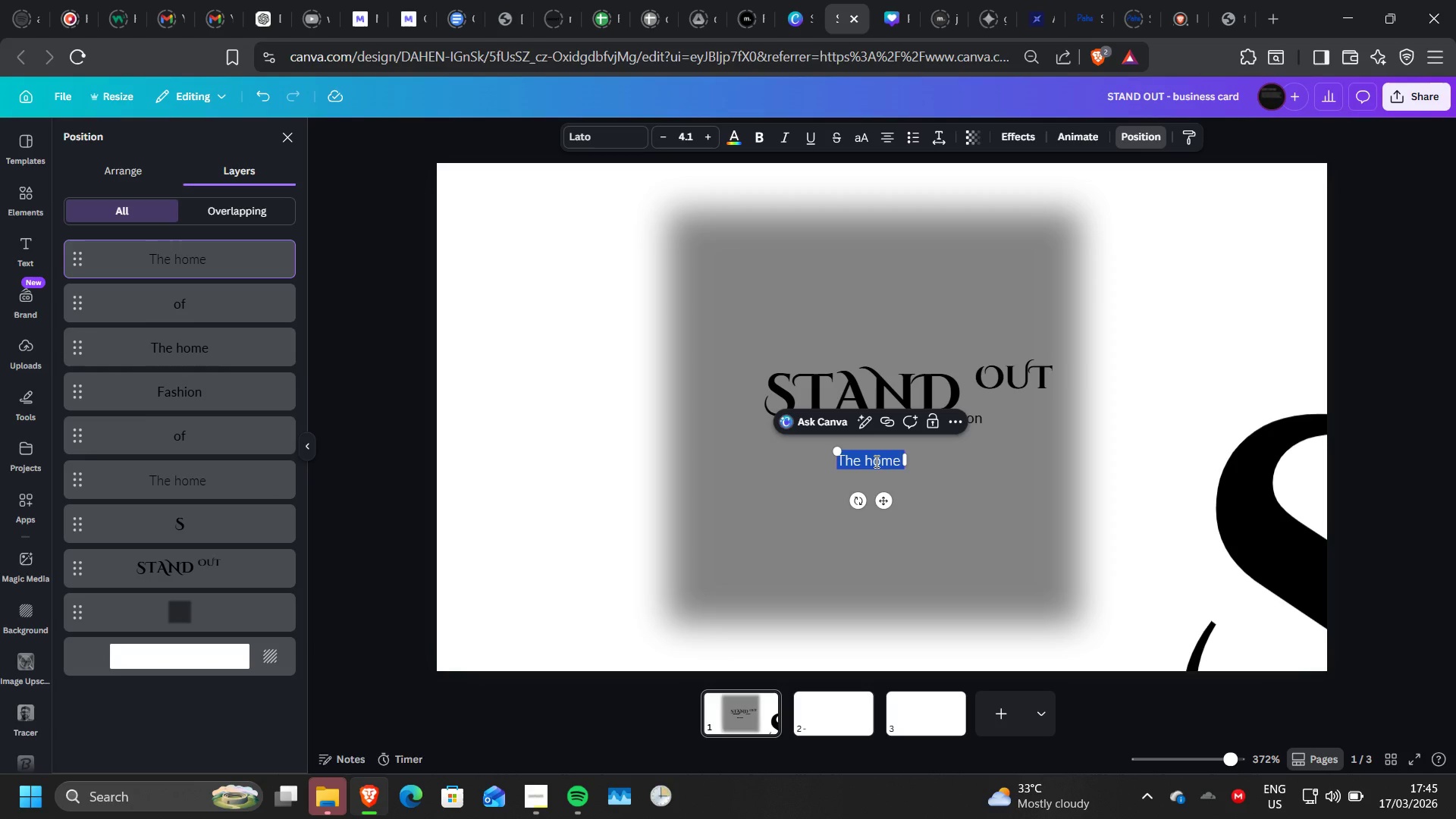 
type(Fashion)
 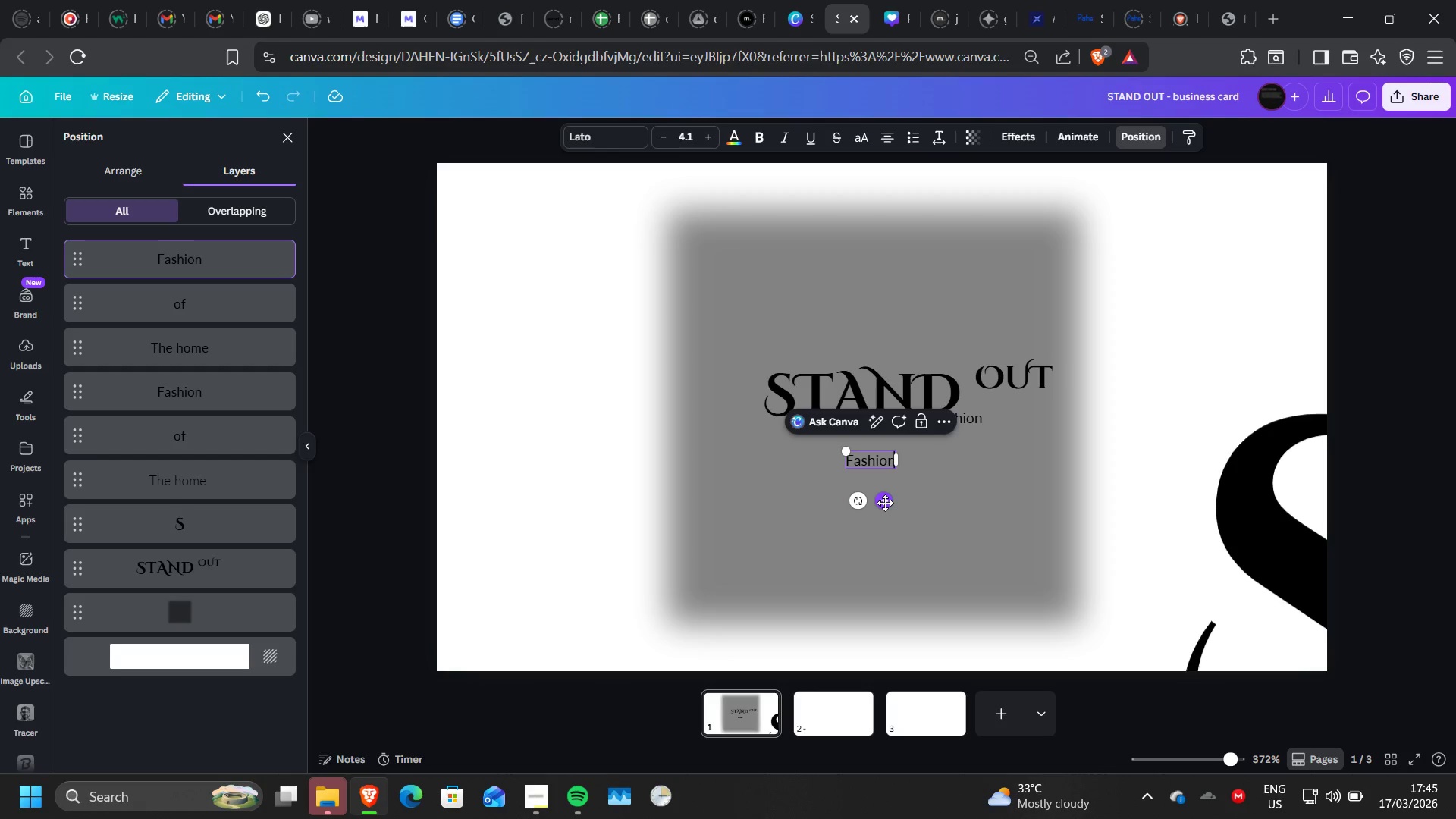 
left_click_drag(start_coordinate=[885, 503], to_coordinate=[973, 460])
 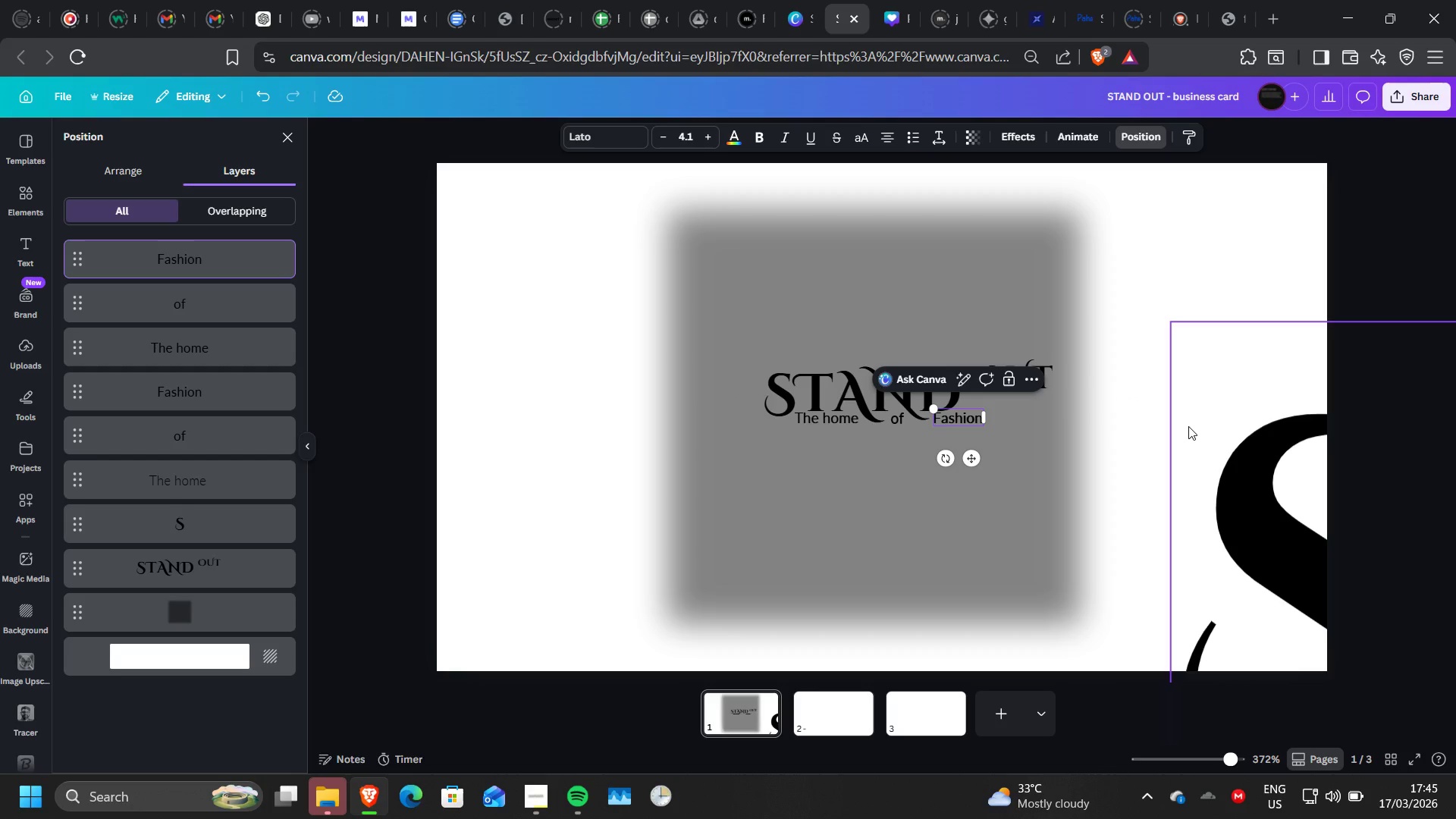 
left_click([1188, 426])
 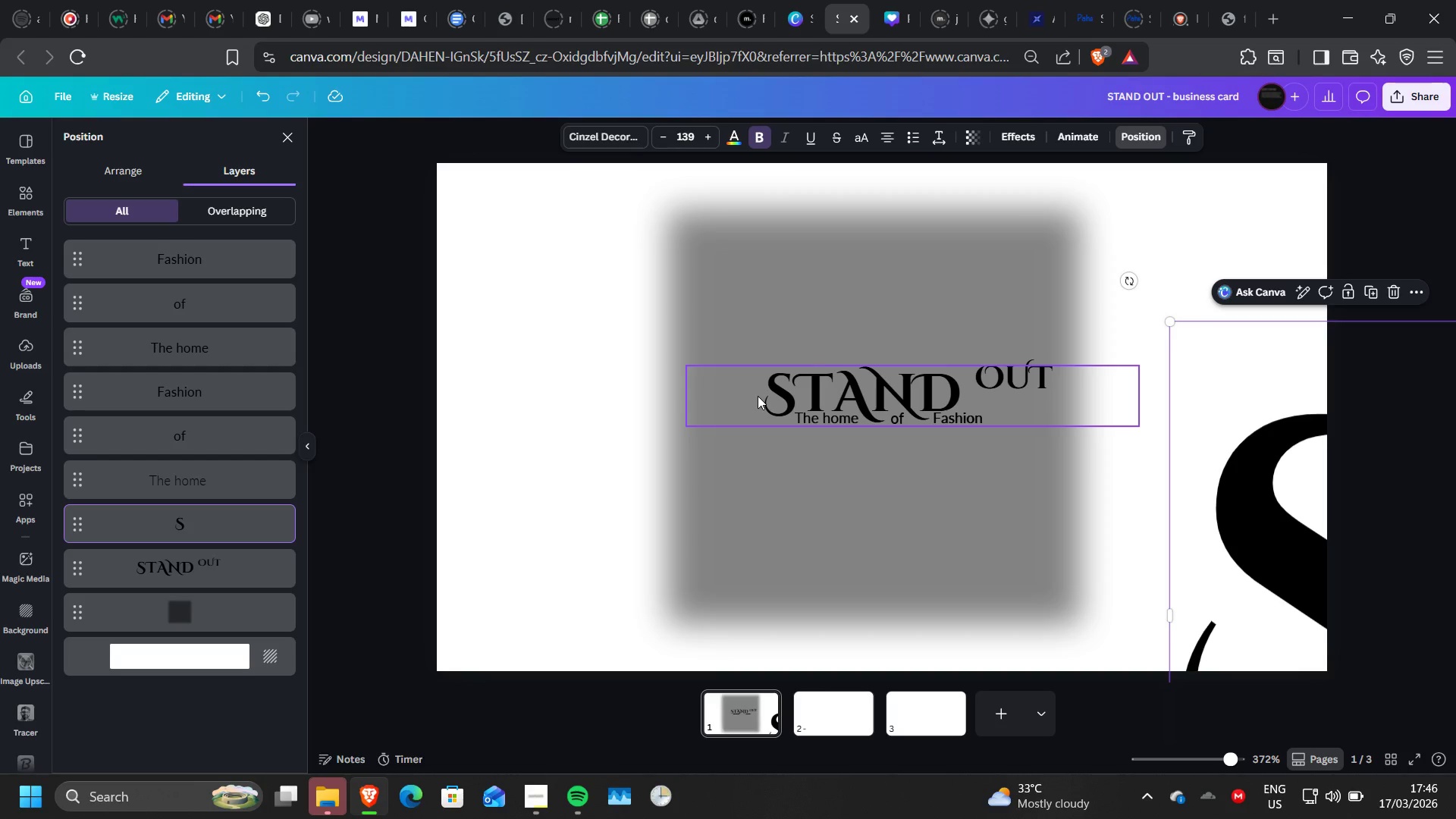 
wait(16.25)
 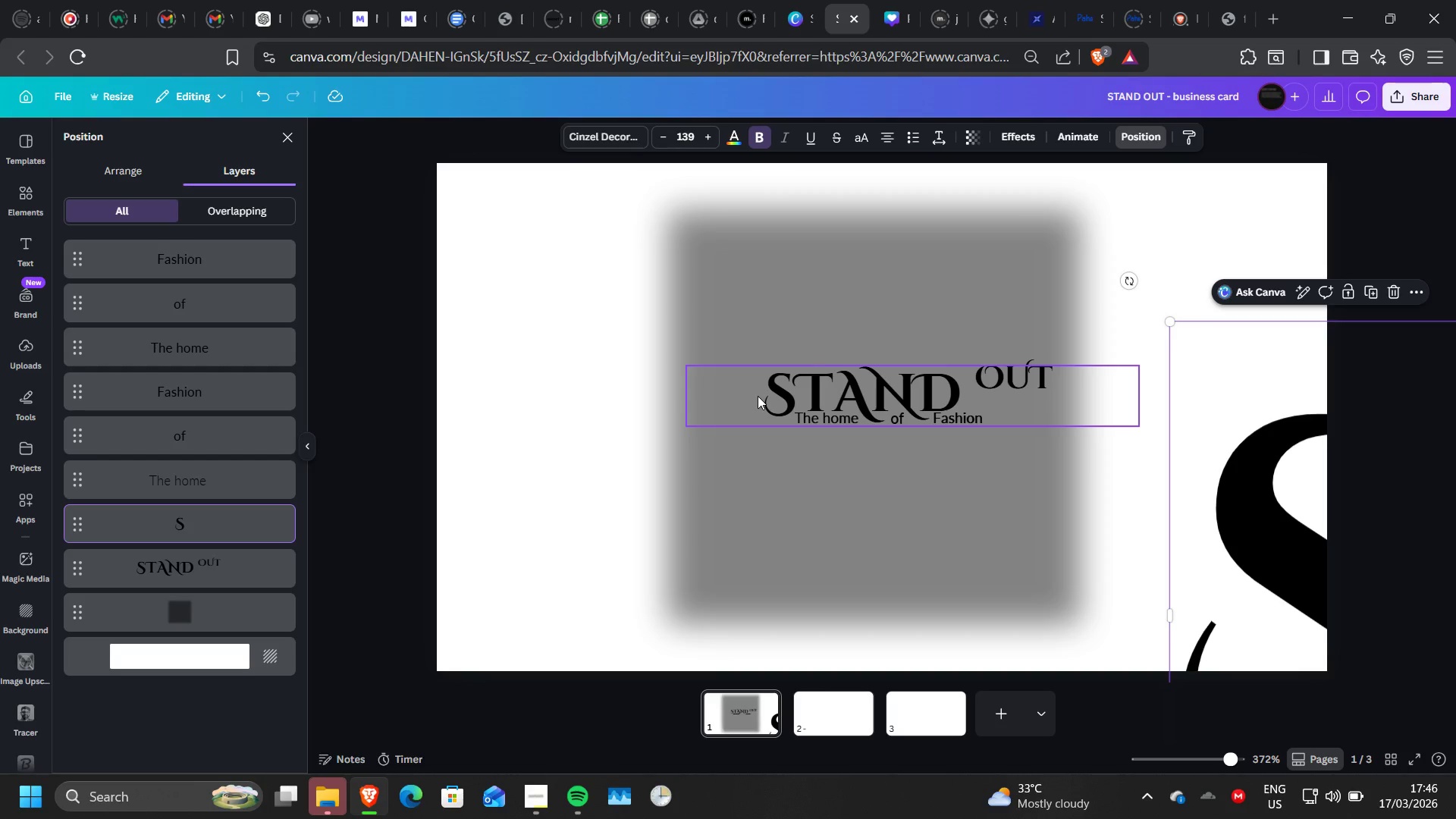 
left_click([169, 243])
 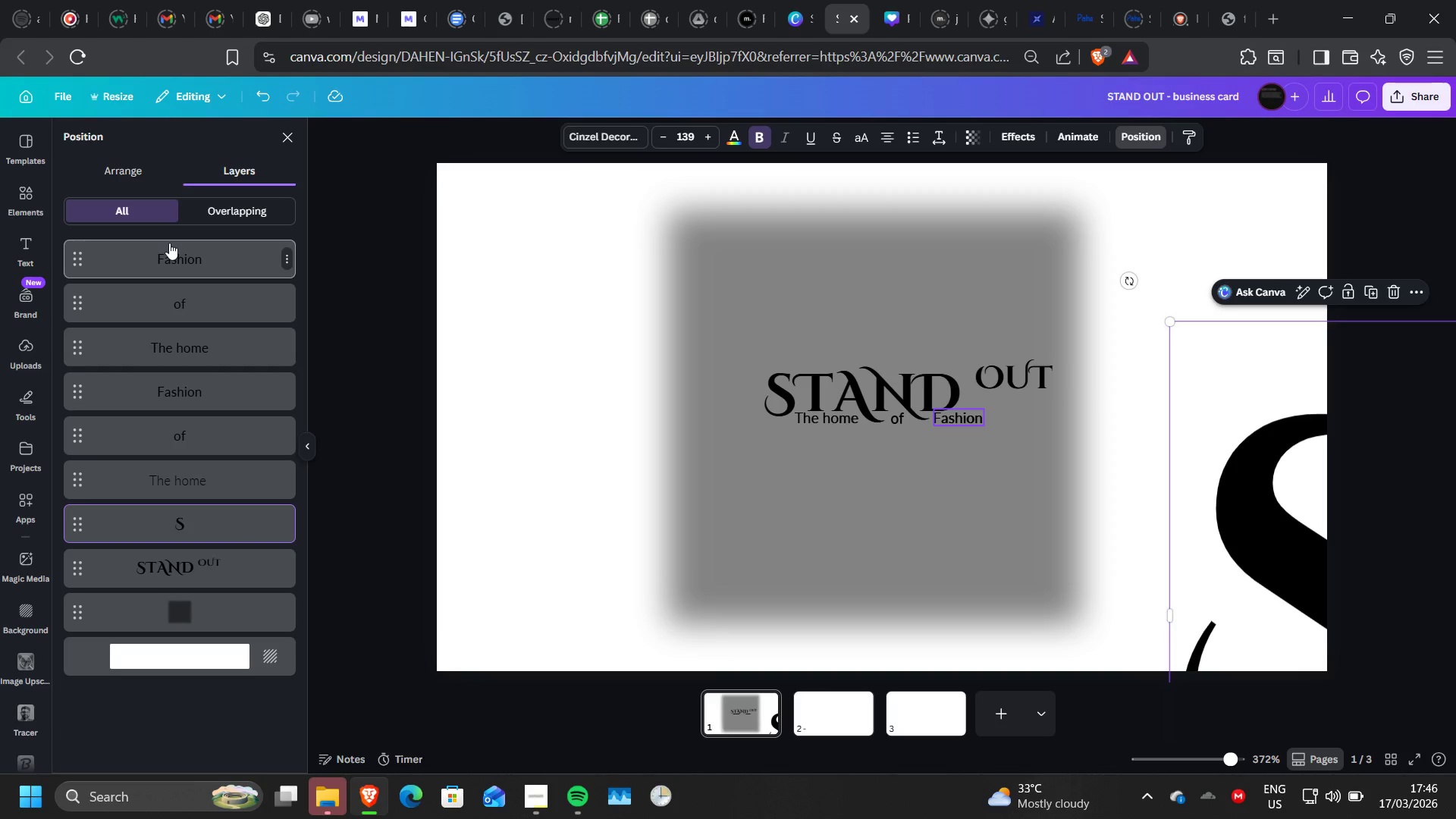 
hold_key(key=ShiftLeft, duration=1.52)
 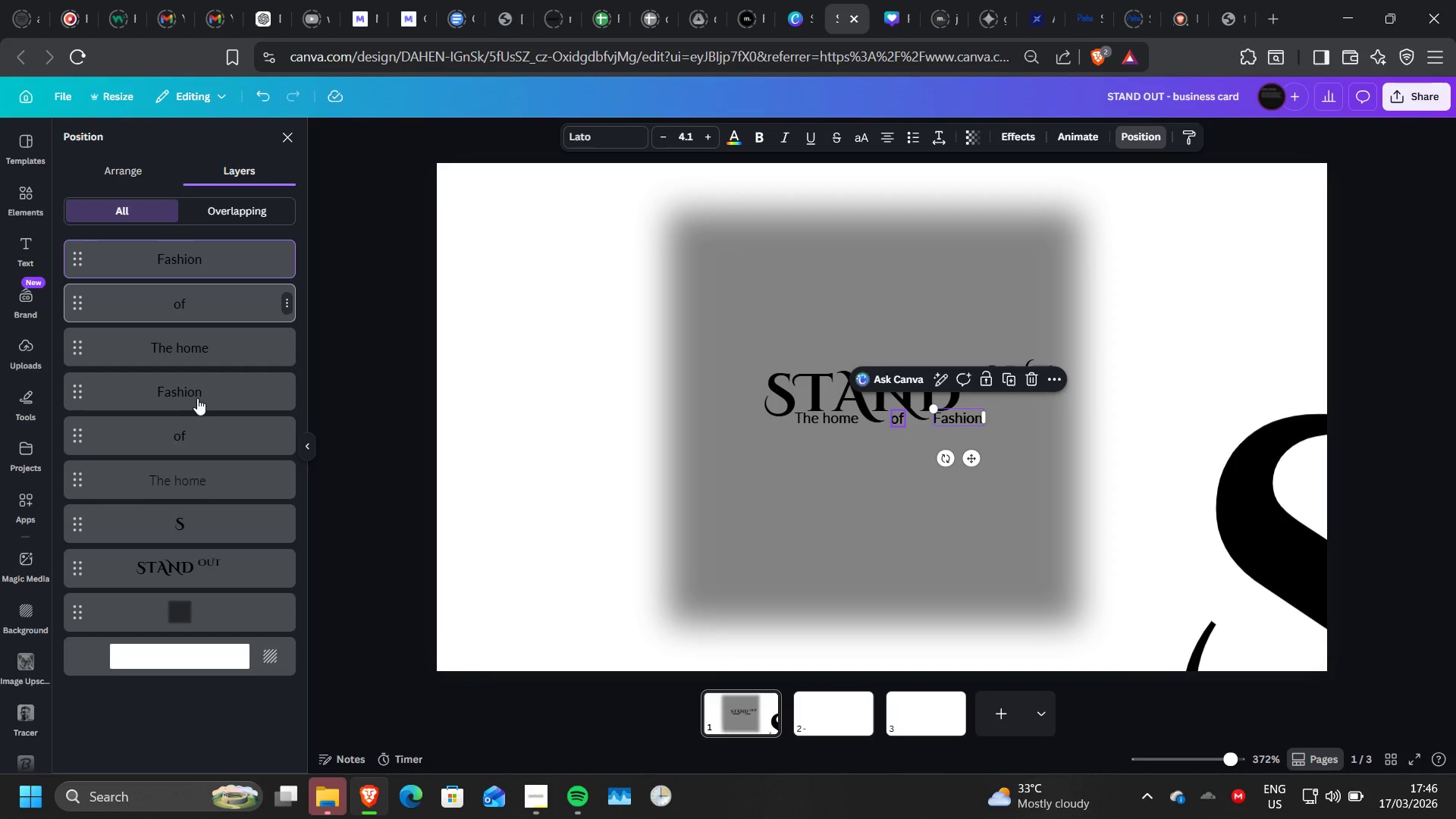 
hold_key(key=ShiftLeft, duration=1.44)
left_click([197, 399])
 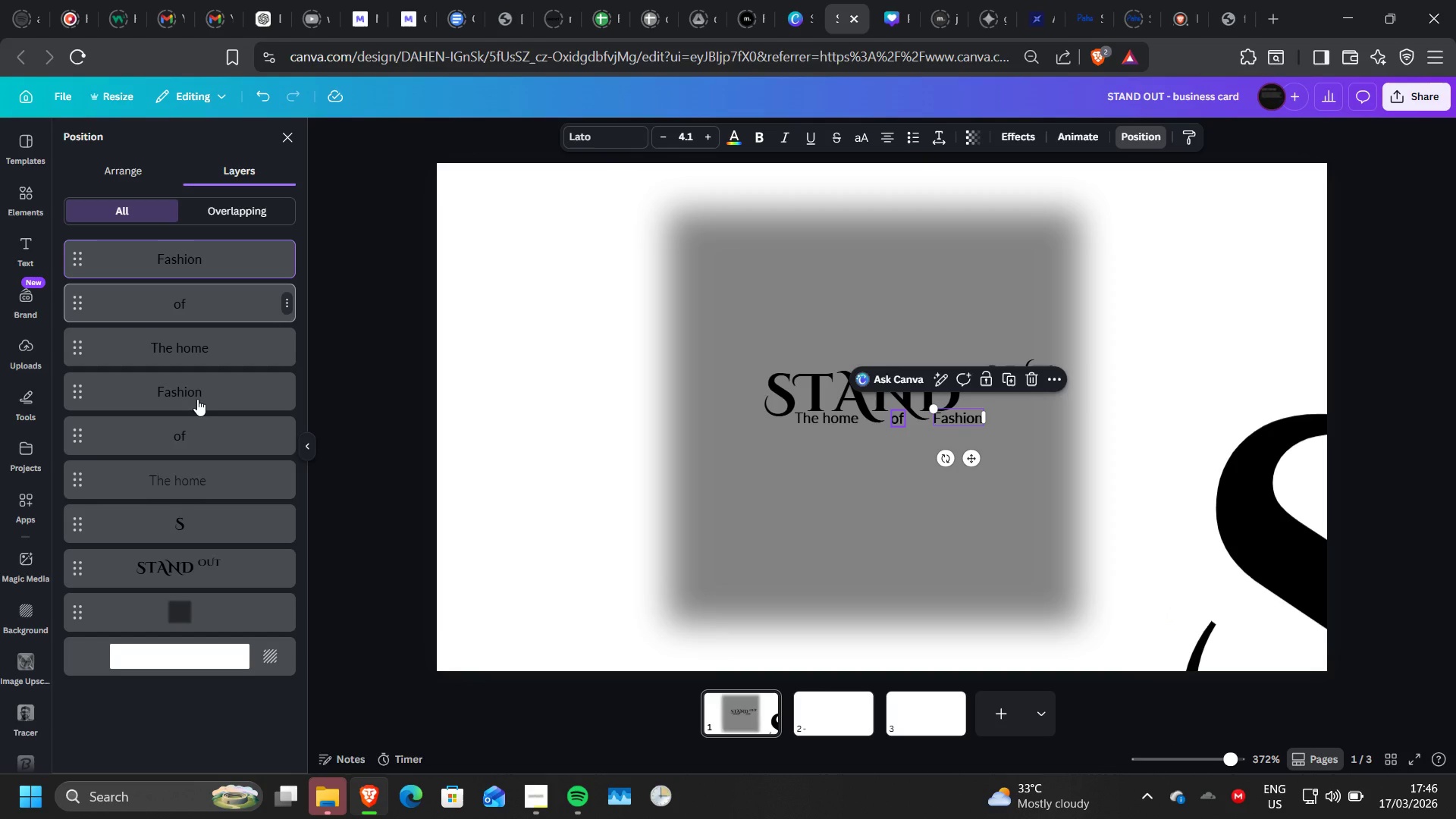 
hold_key(key=ShiftLeft, duration=1.5)
left_click([197, 399])
 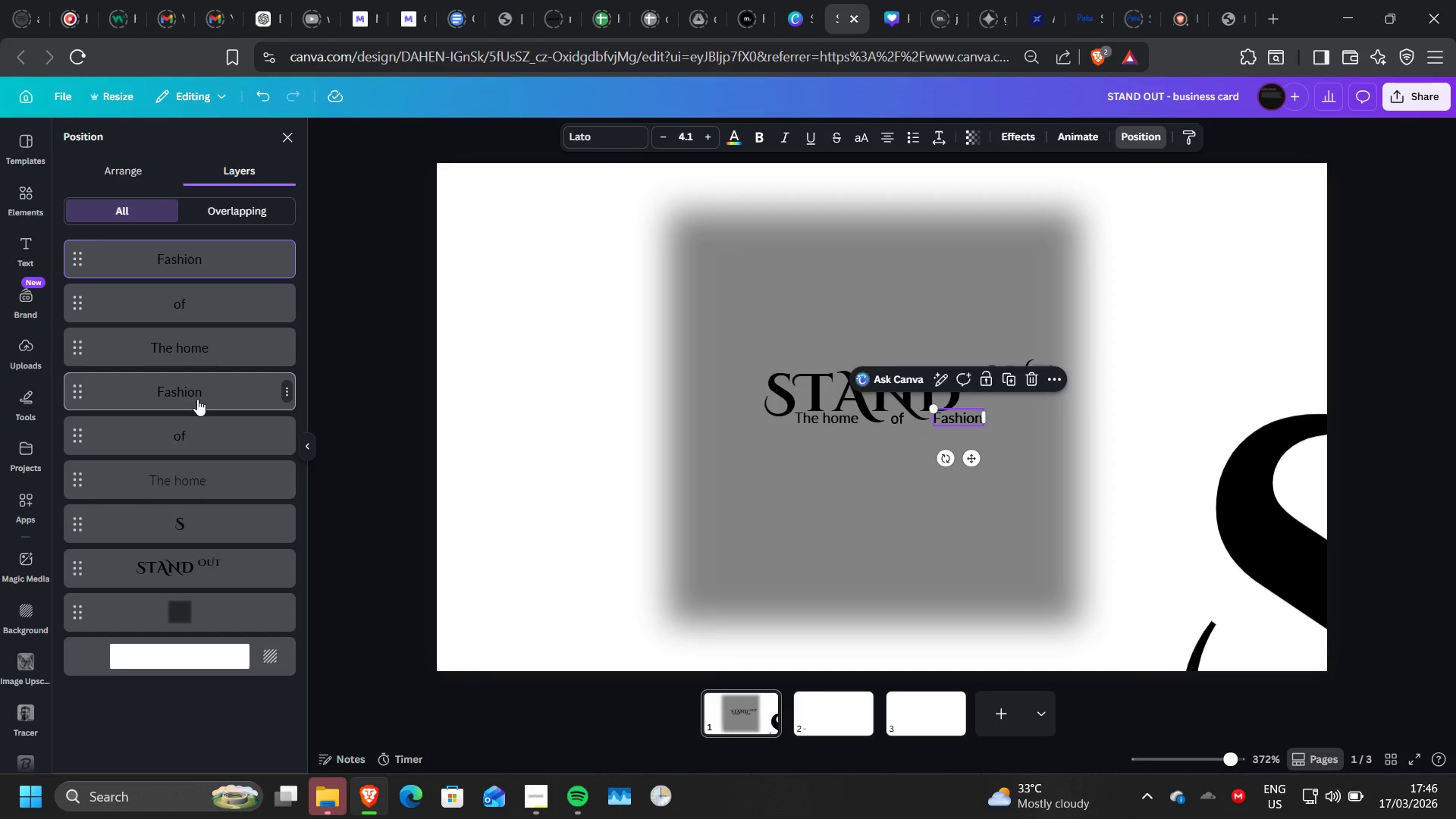 
hold_key(key=ShiftLeft, duration=1.5)
left_click([197, 399])
 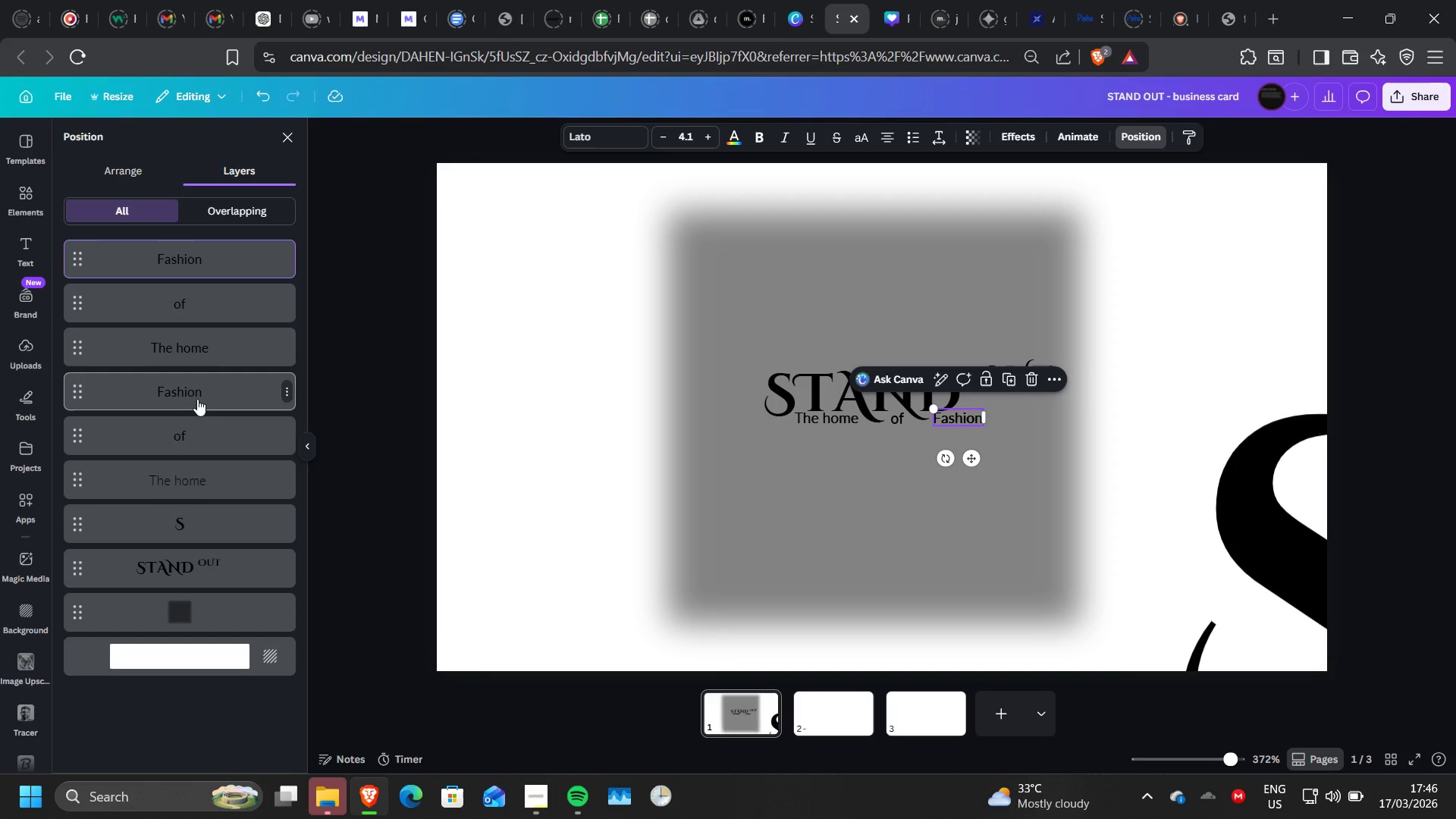 
hold_key(key=ShiftLeft, duration=0.75)
 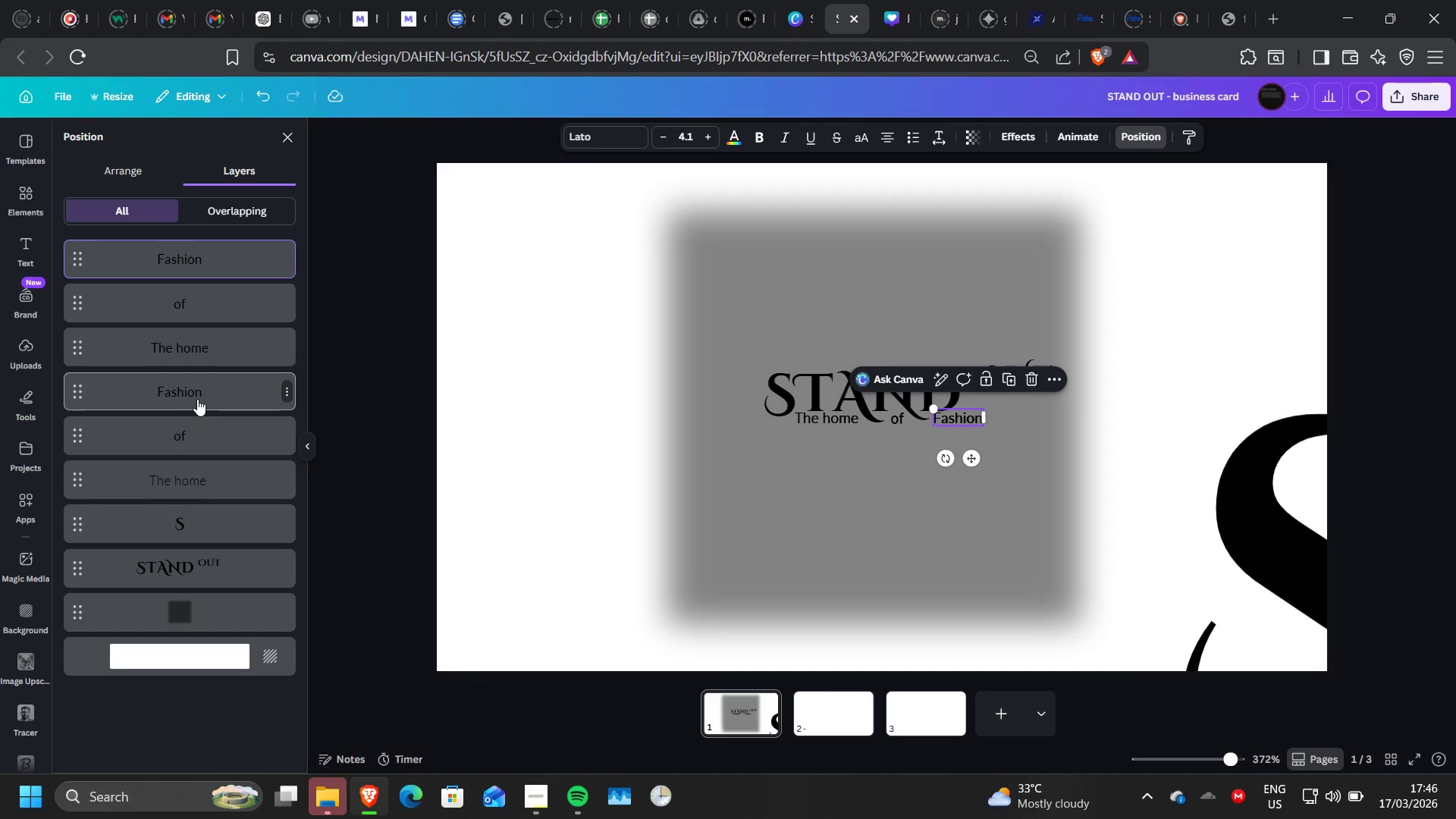 
hold_key(key=ControlLeft, duration=0.8)
left_click([197, 399])
 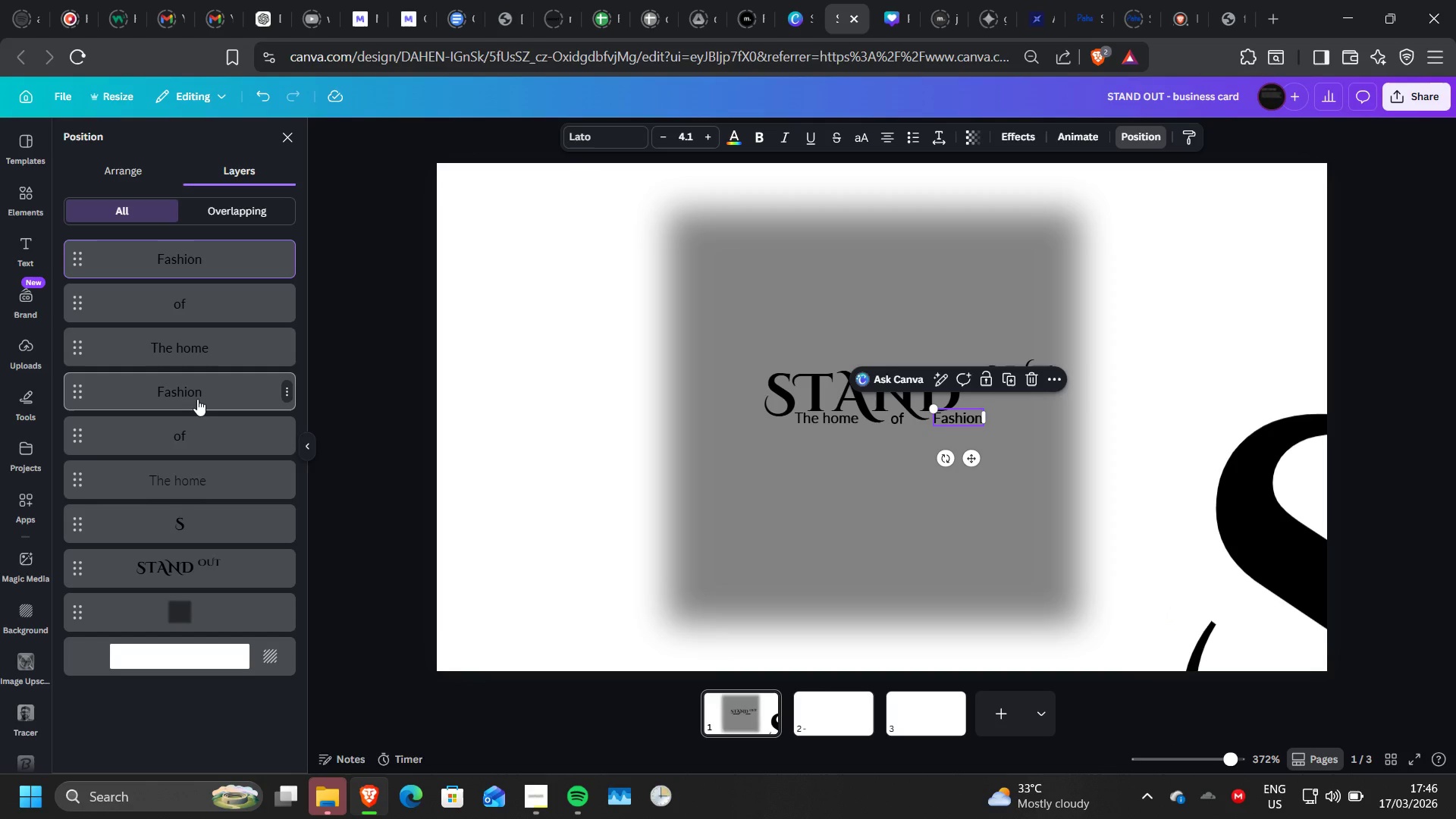 
left_click([197, 399])
 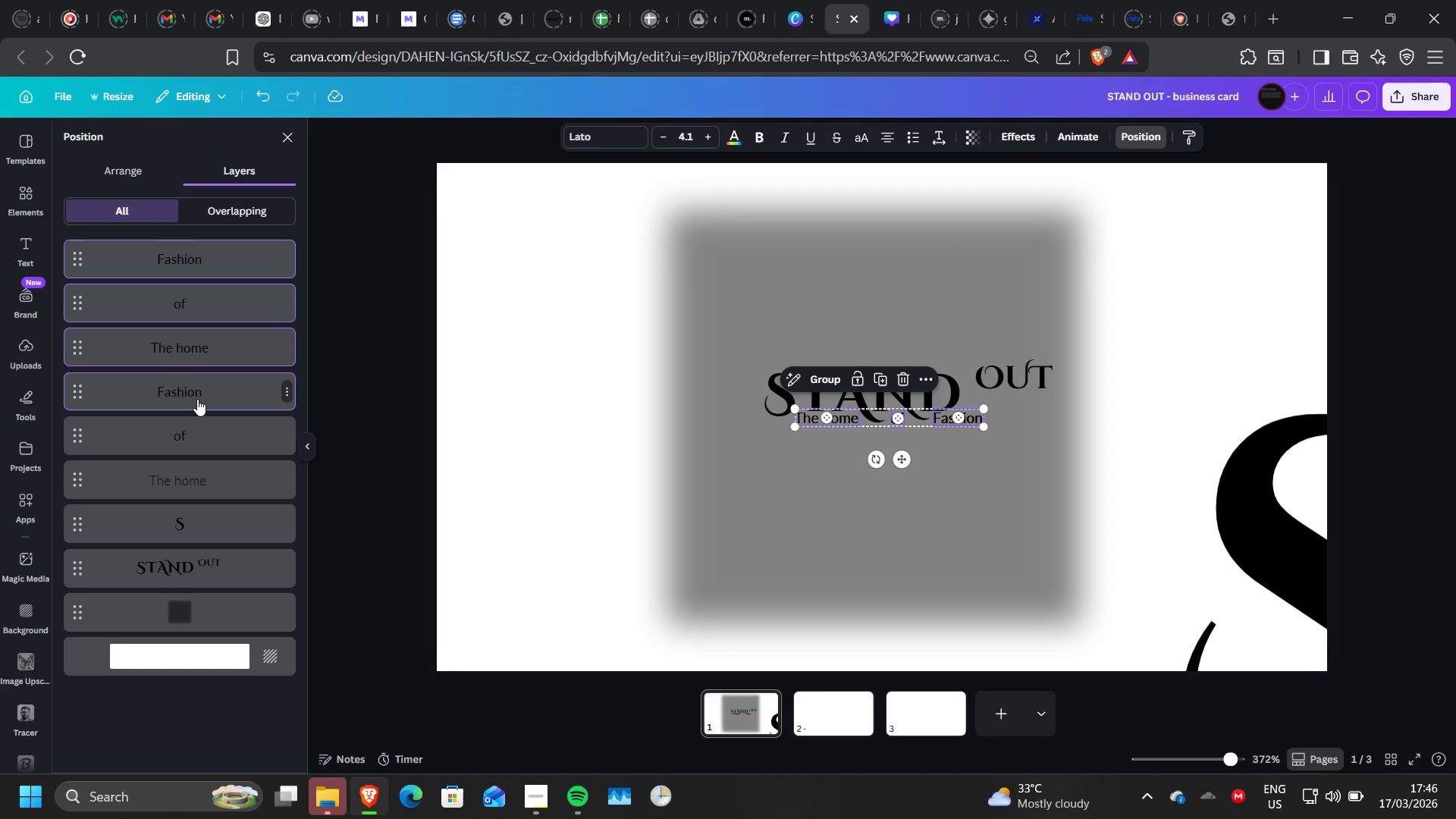 
key(Control+ControlLeft)
 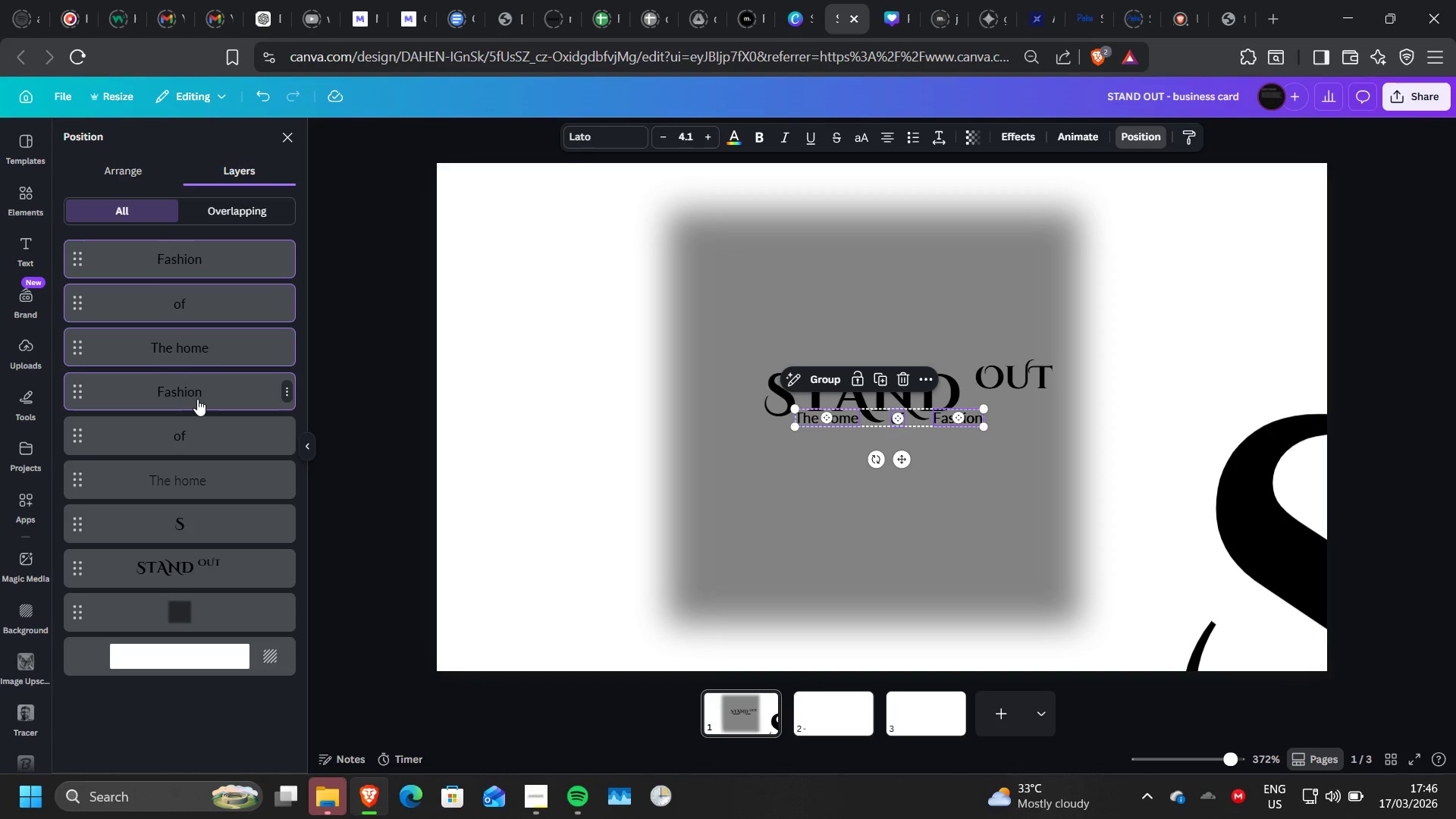 
left_click([197, 399])
 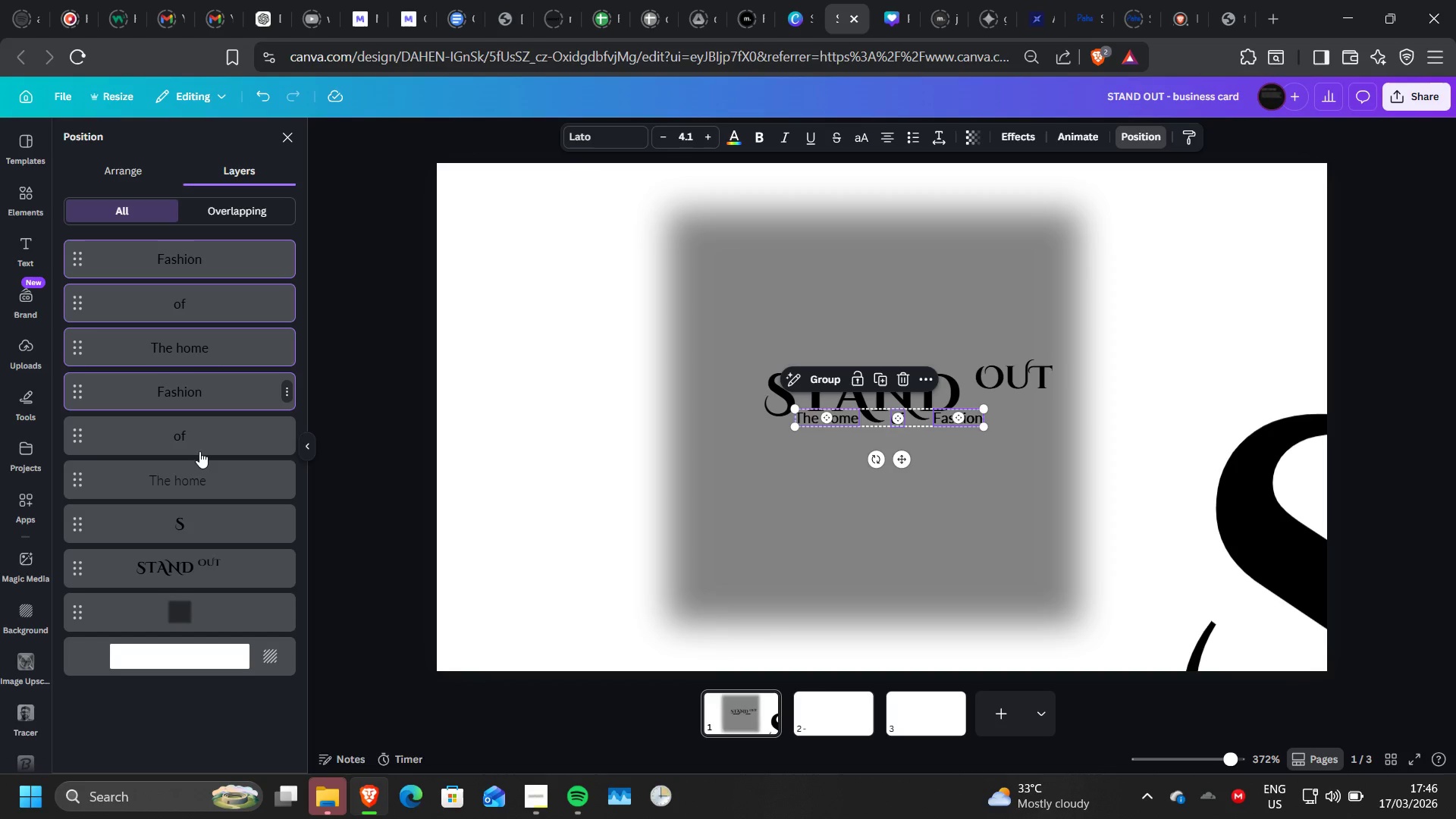 
left_click([199, 451])
 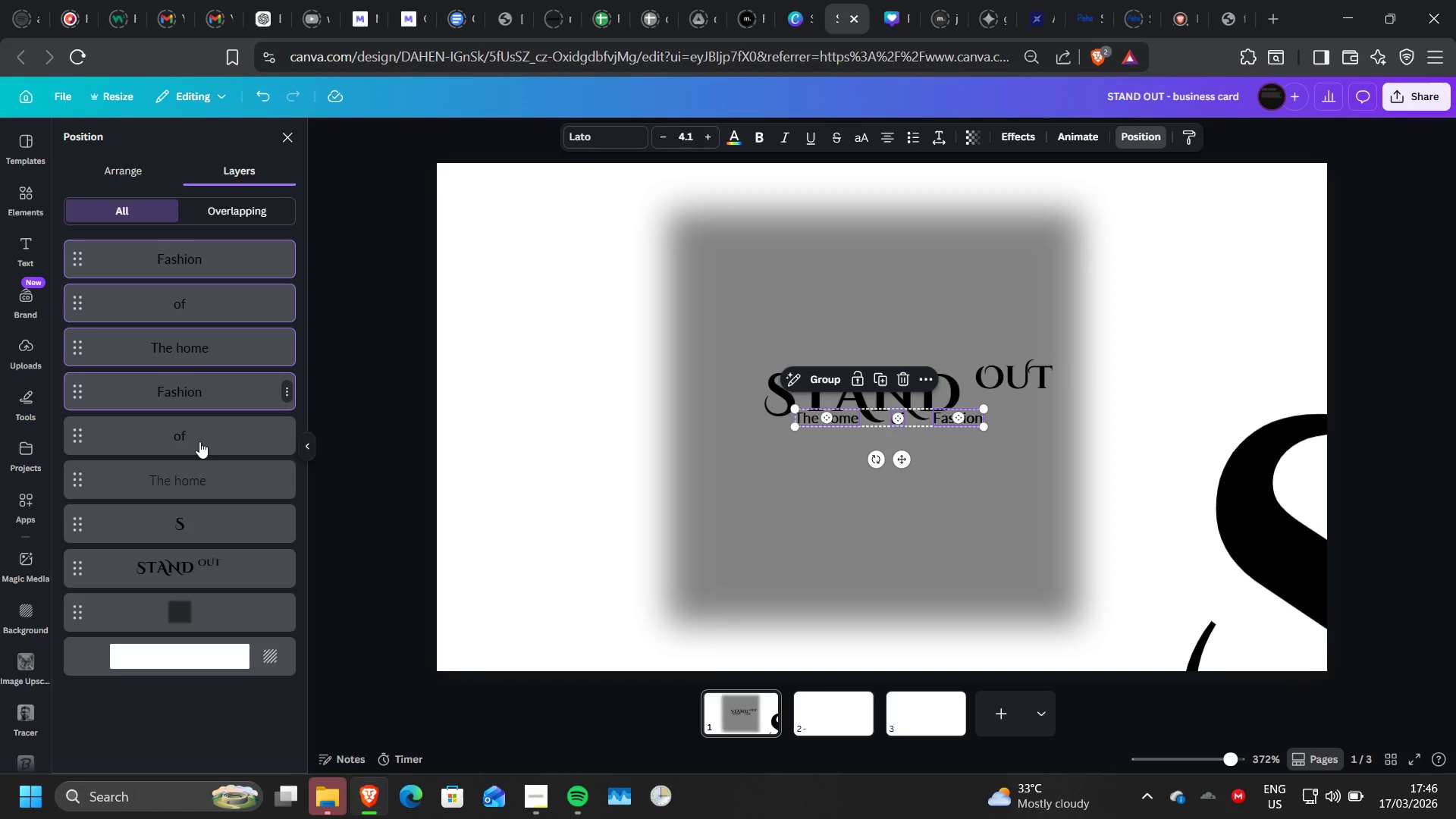 
left_click([199, 441])
 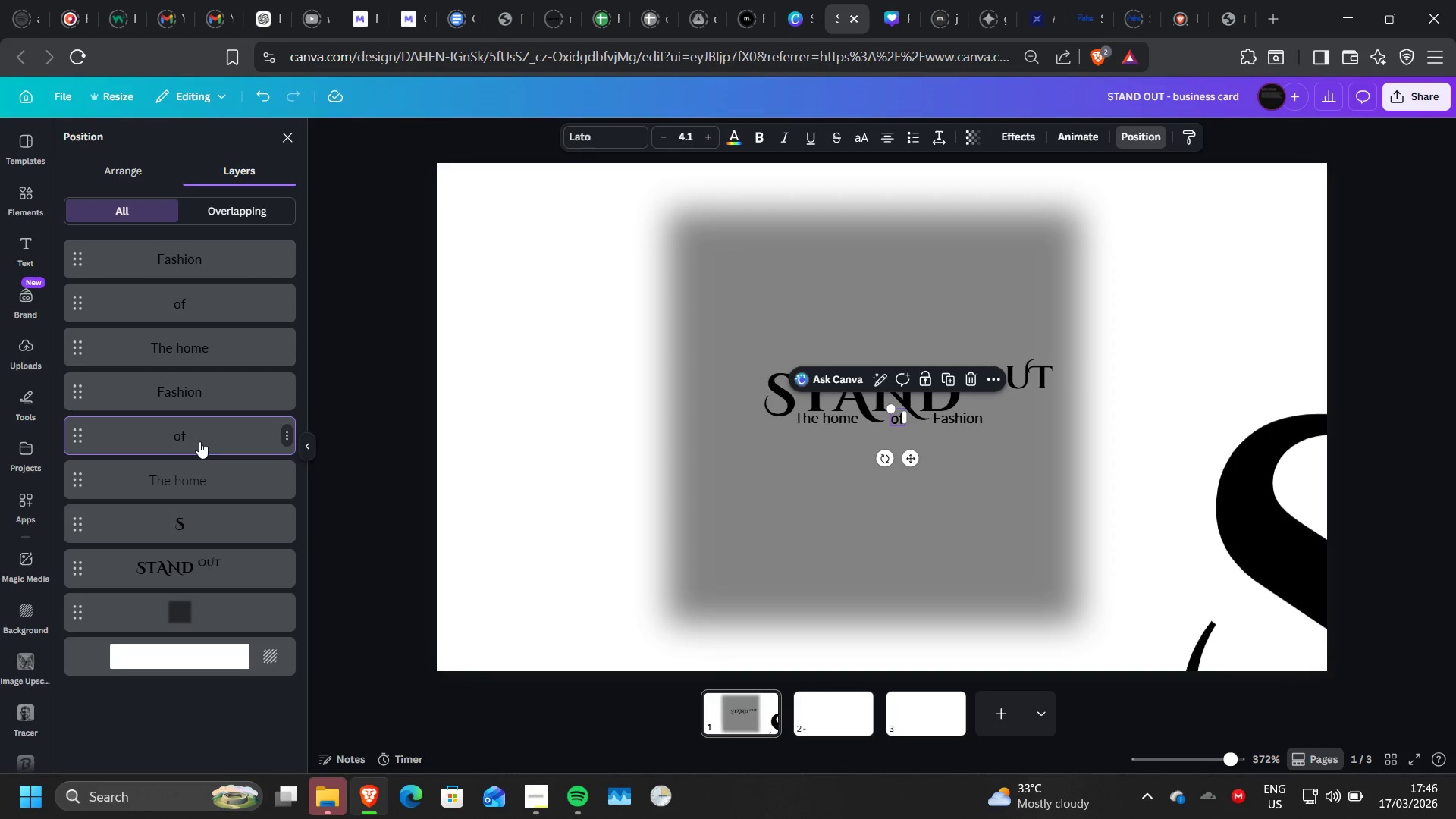 
wait(6.17)
 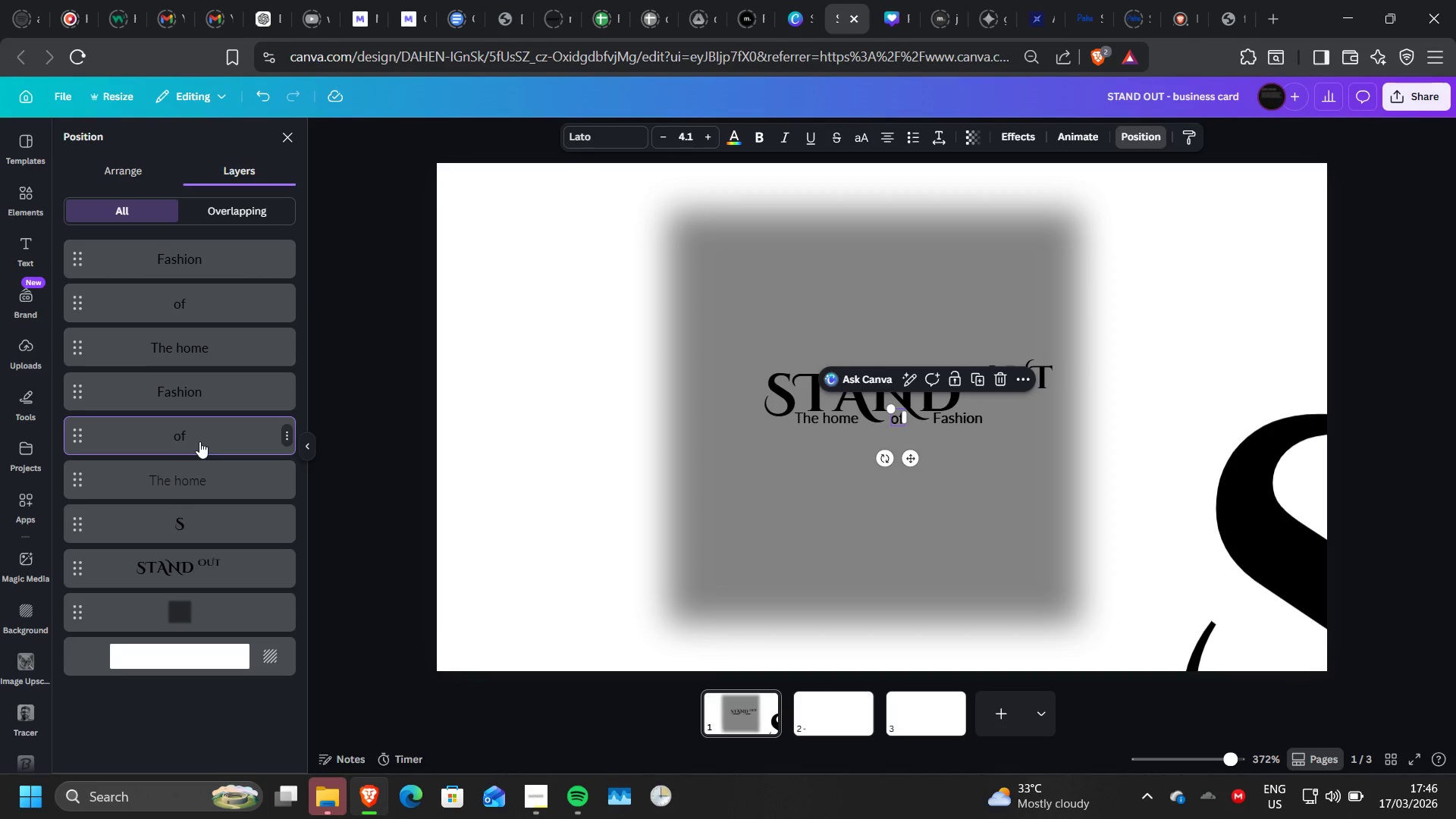 
hold_key(key=ControlLeft, duration=1.5)
left_click([209, 315])
 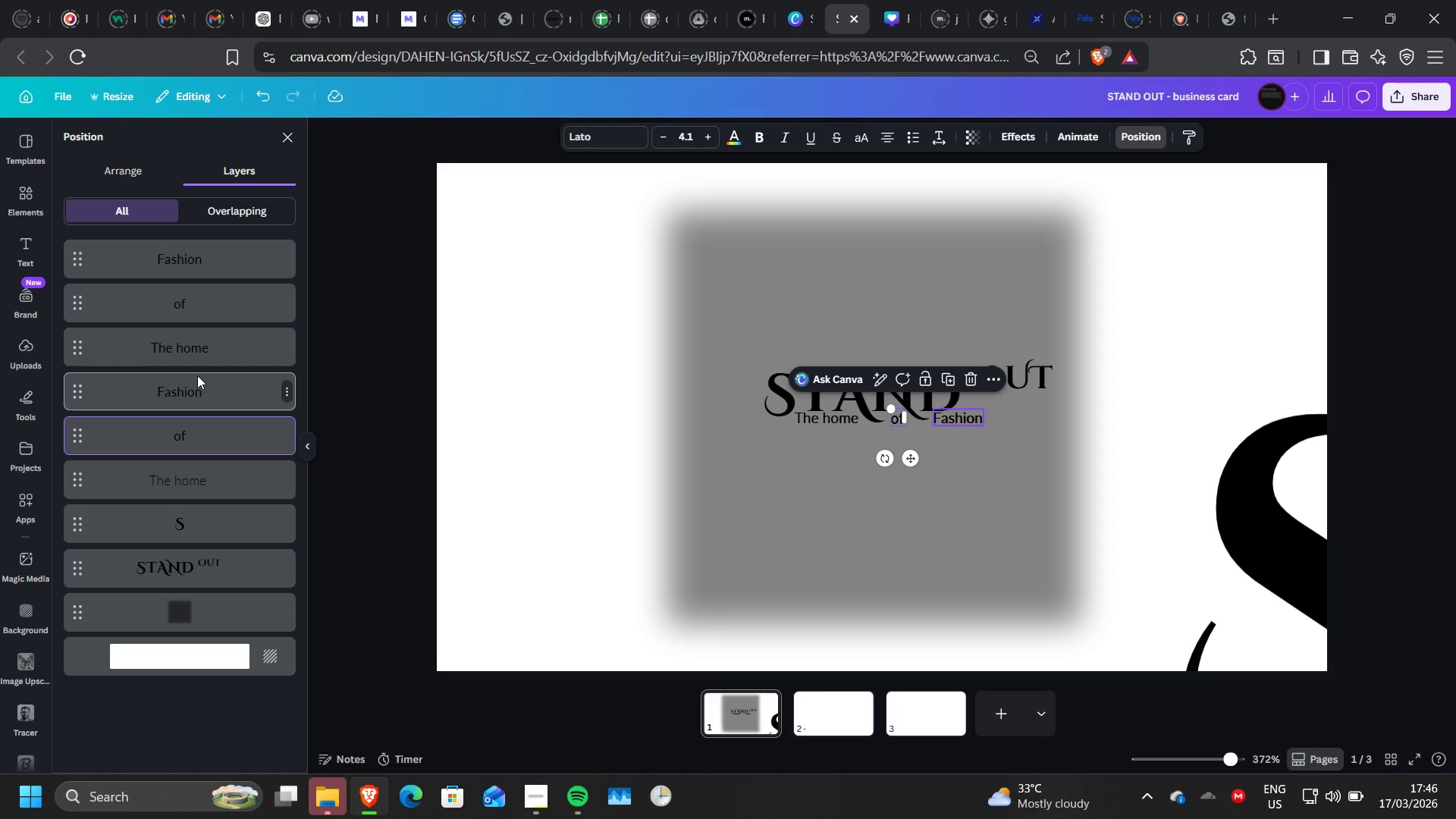 
hold_key(key=ControlLeft, duration=1.51)
 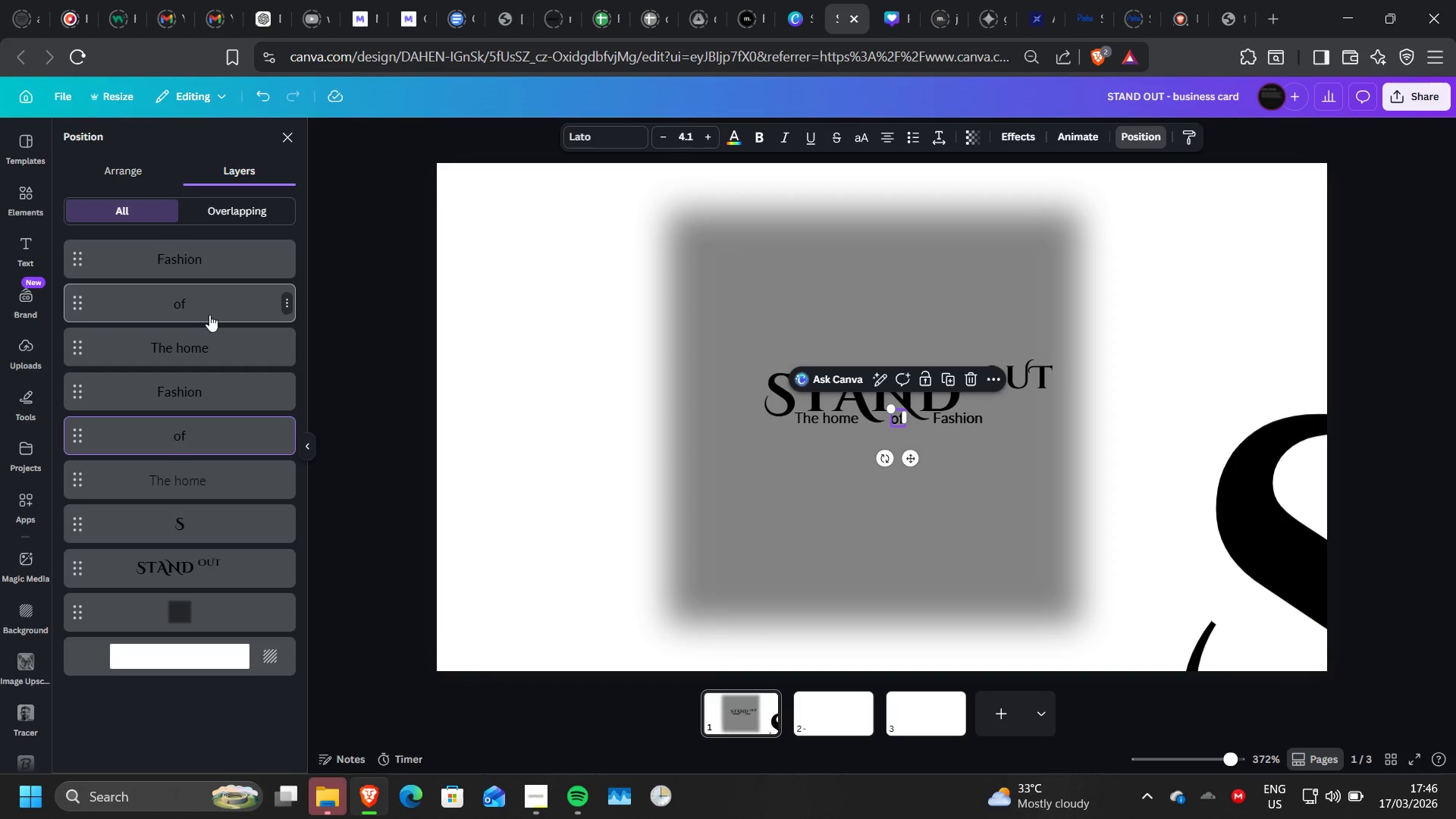 
hold_key(key=ControlLeft, duration=1.5)
left_click([209, 315])
 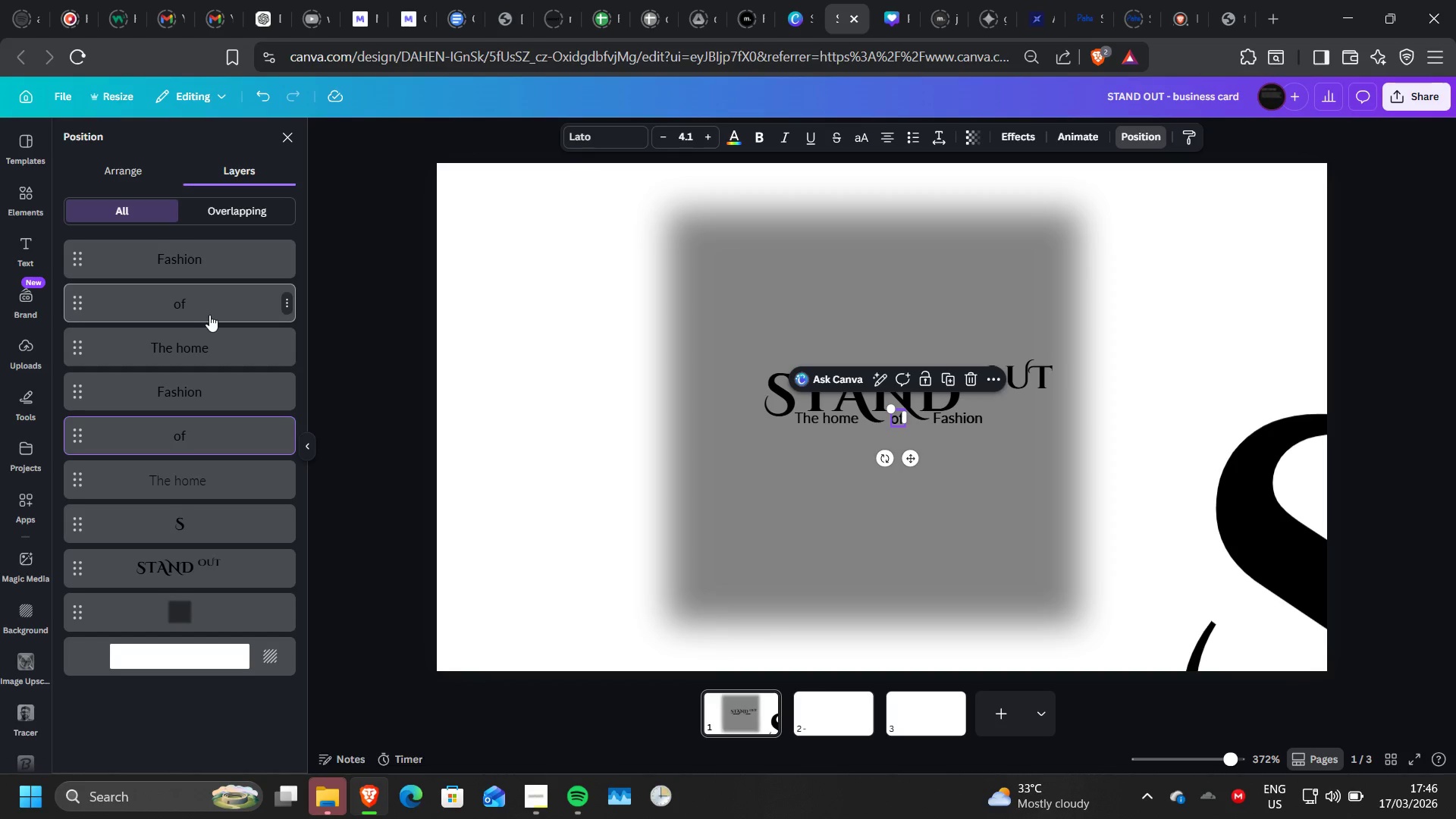 
hold_key(key=ControlLeft, duration=0.64)
left_click([209, 315])
 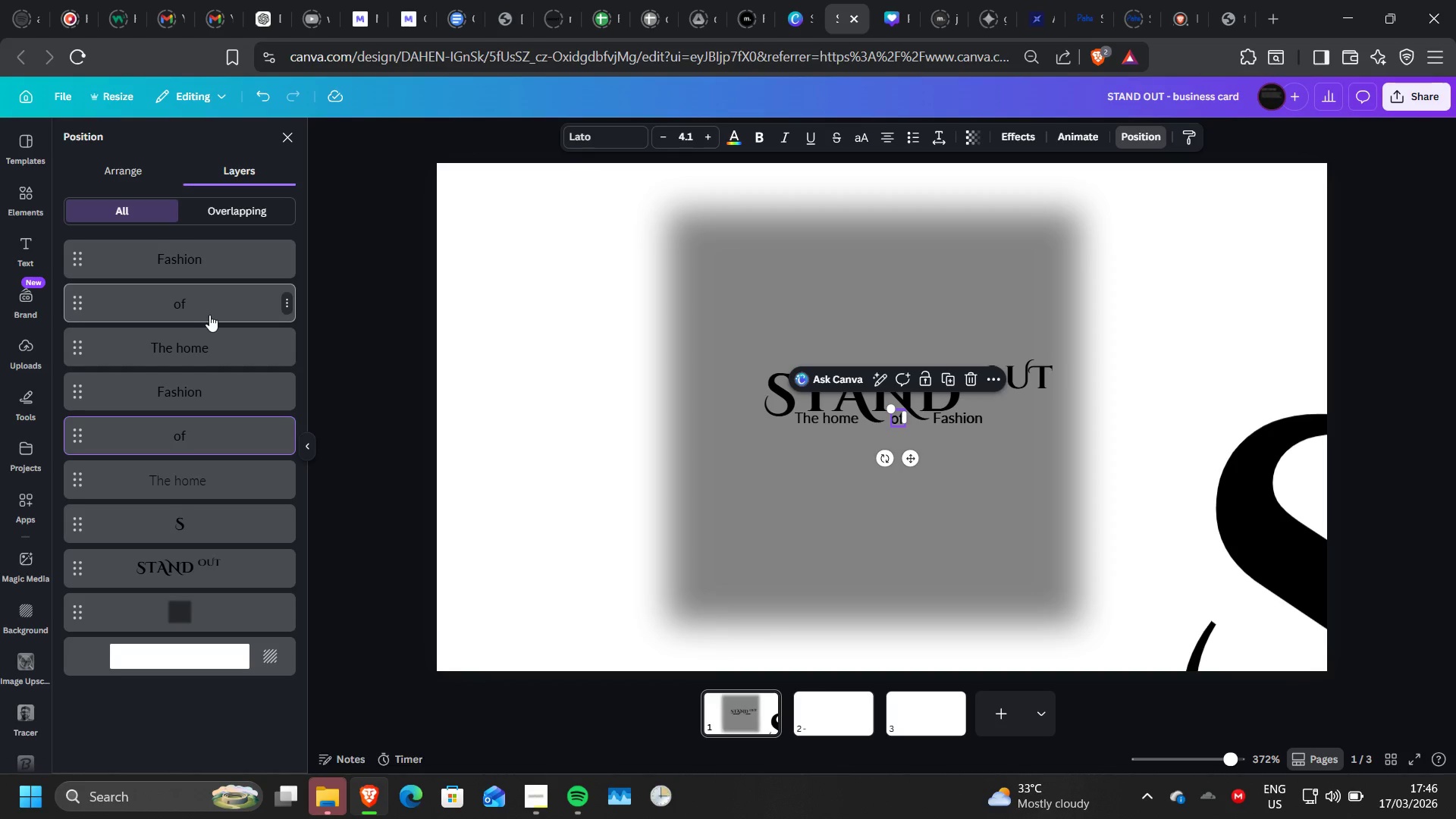 
hold_key(key=ShiftLeft, duration=0.97)
left_click([209, 315])
 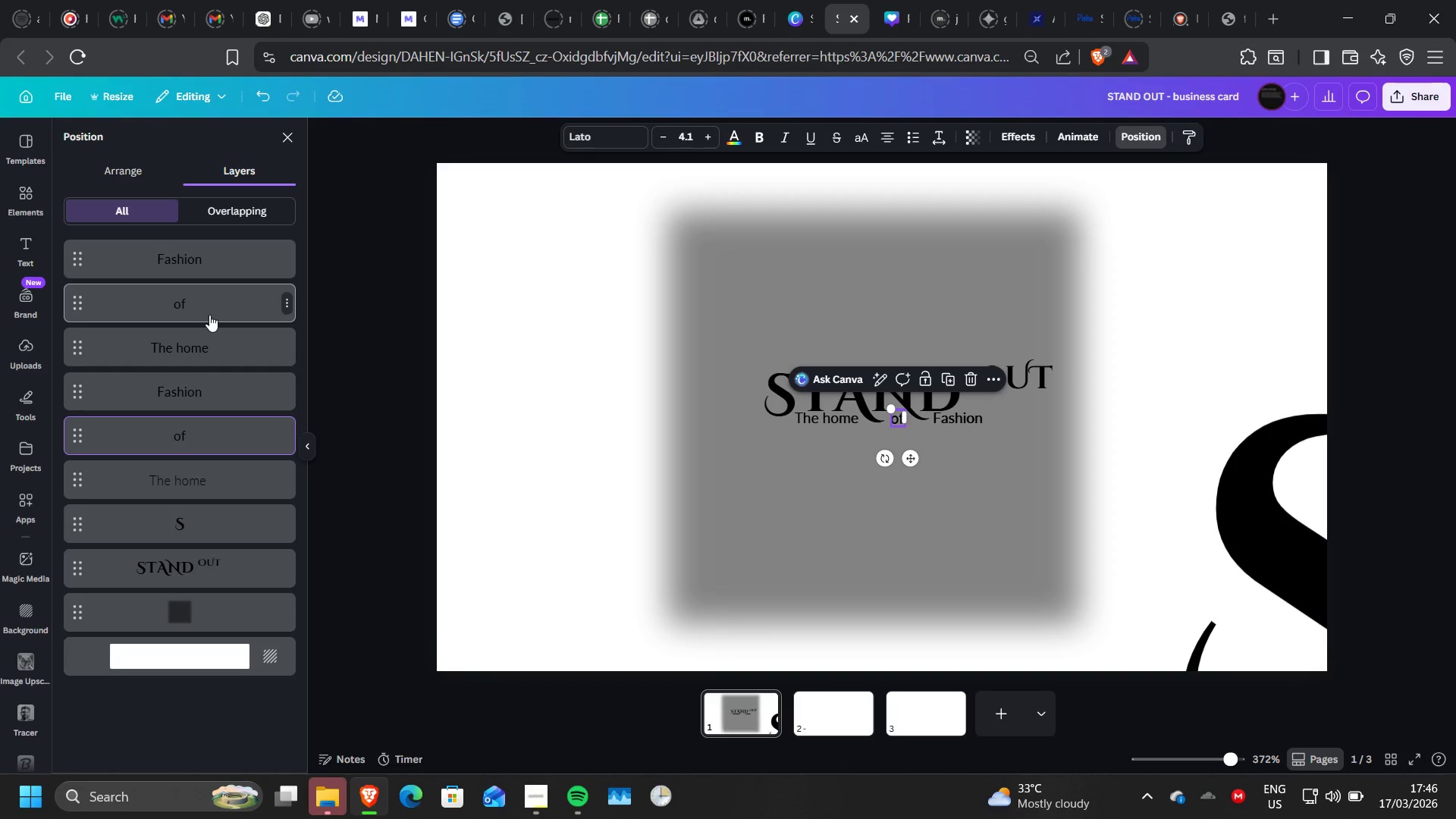 
left_click([209, 315])
 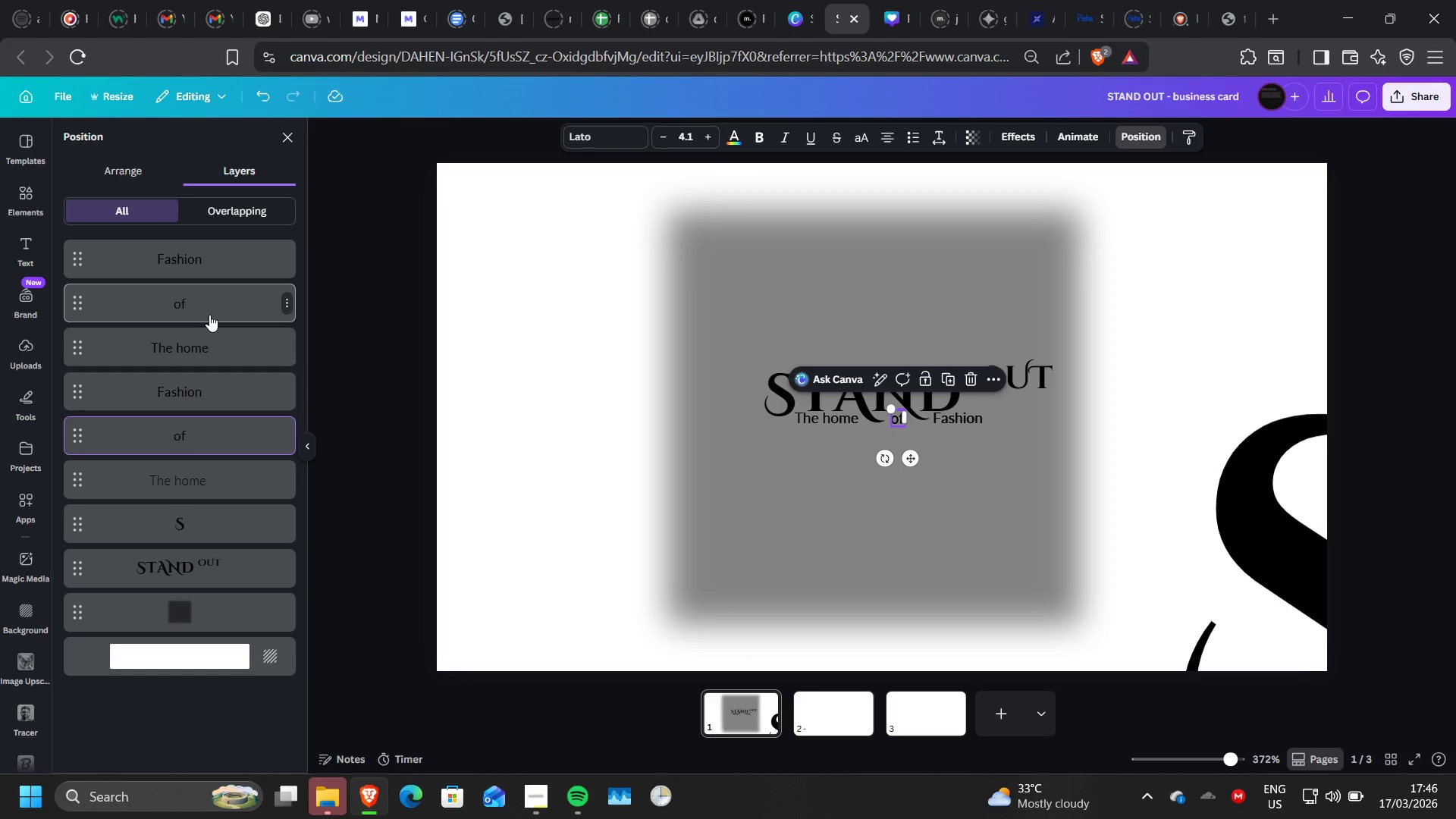 
double_click([237, 305])
 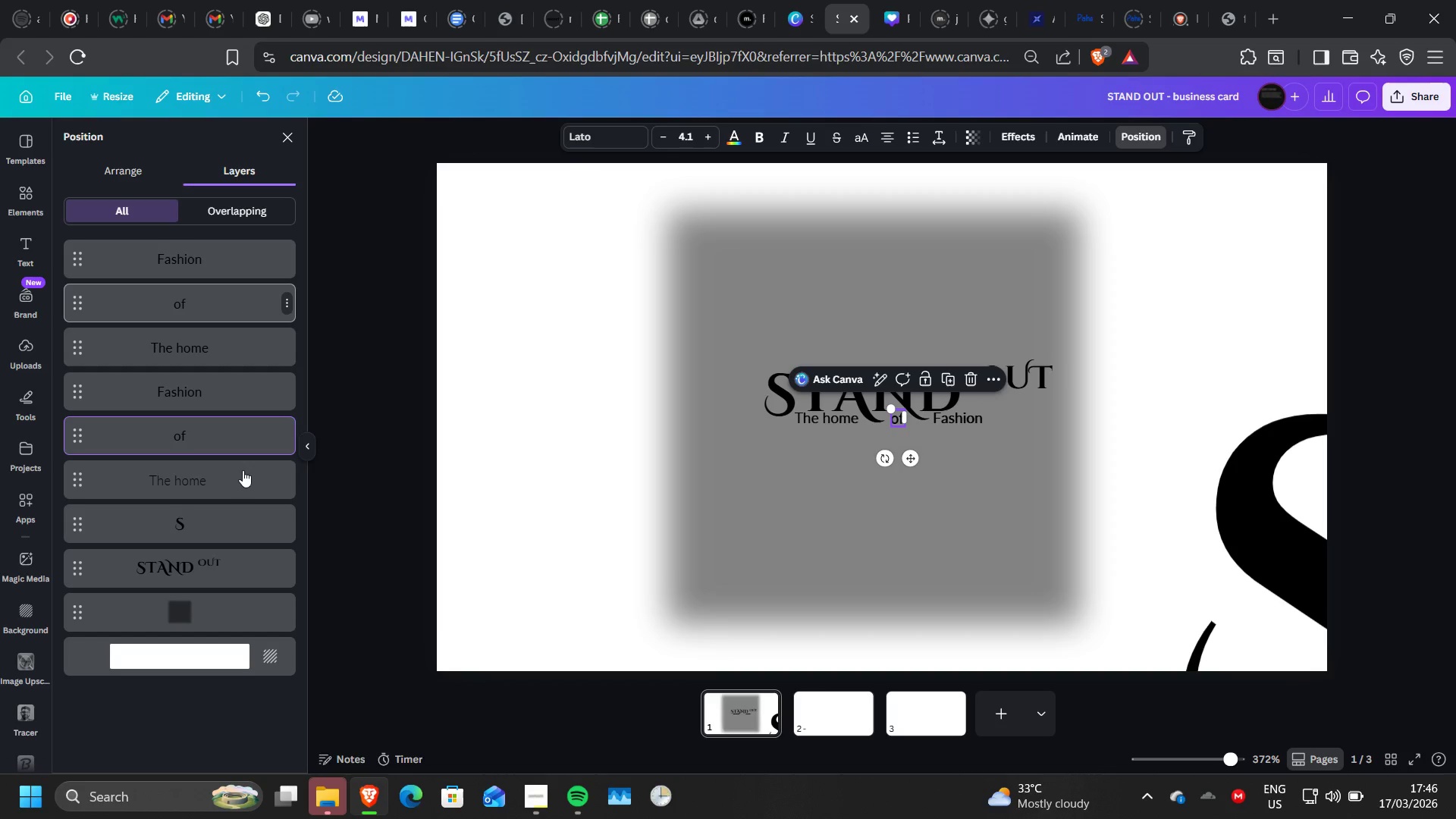 
left_click([234, 487])
 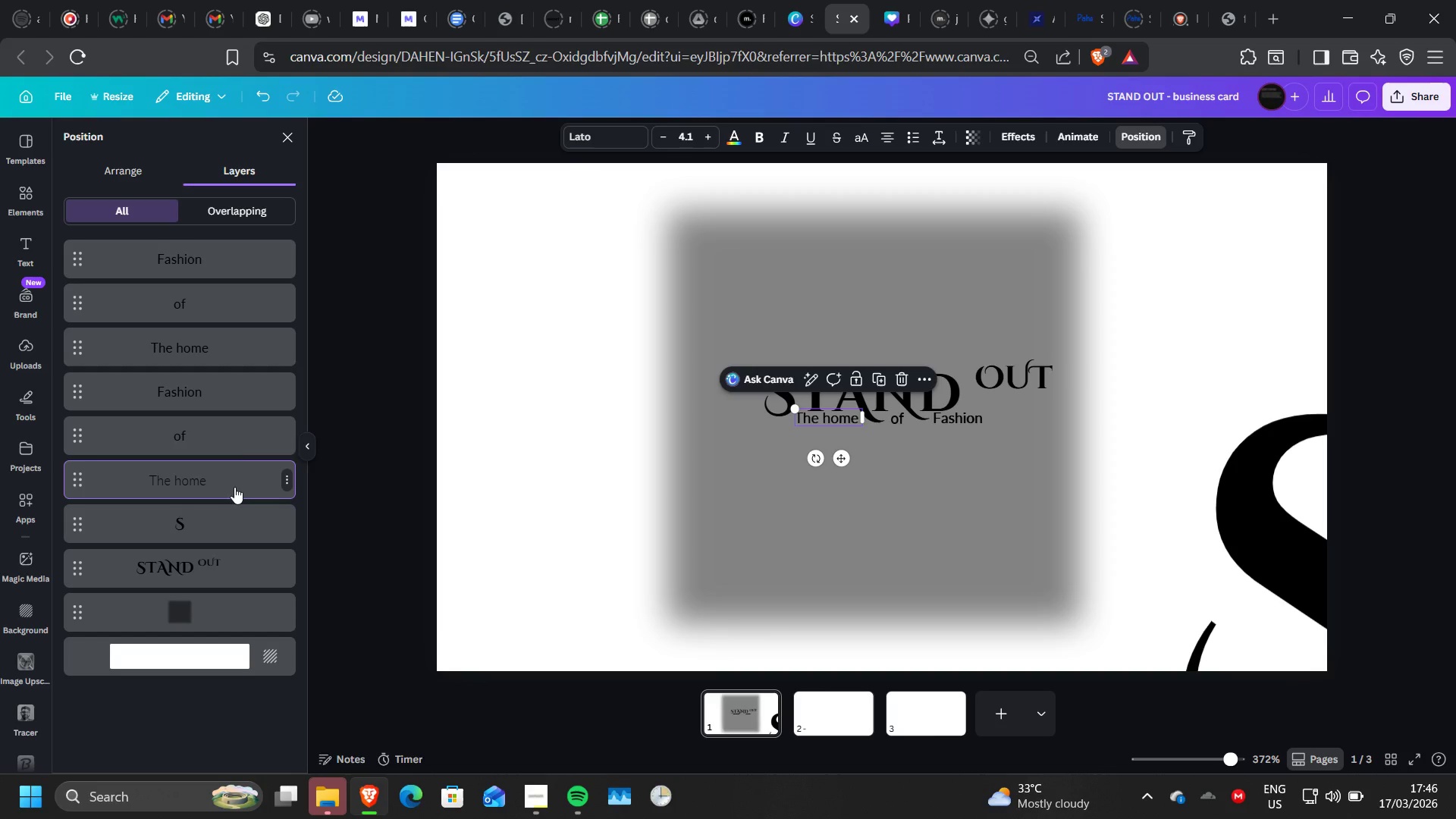 
left_click([234, 432])
 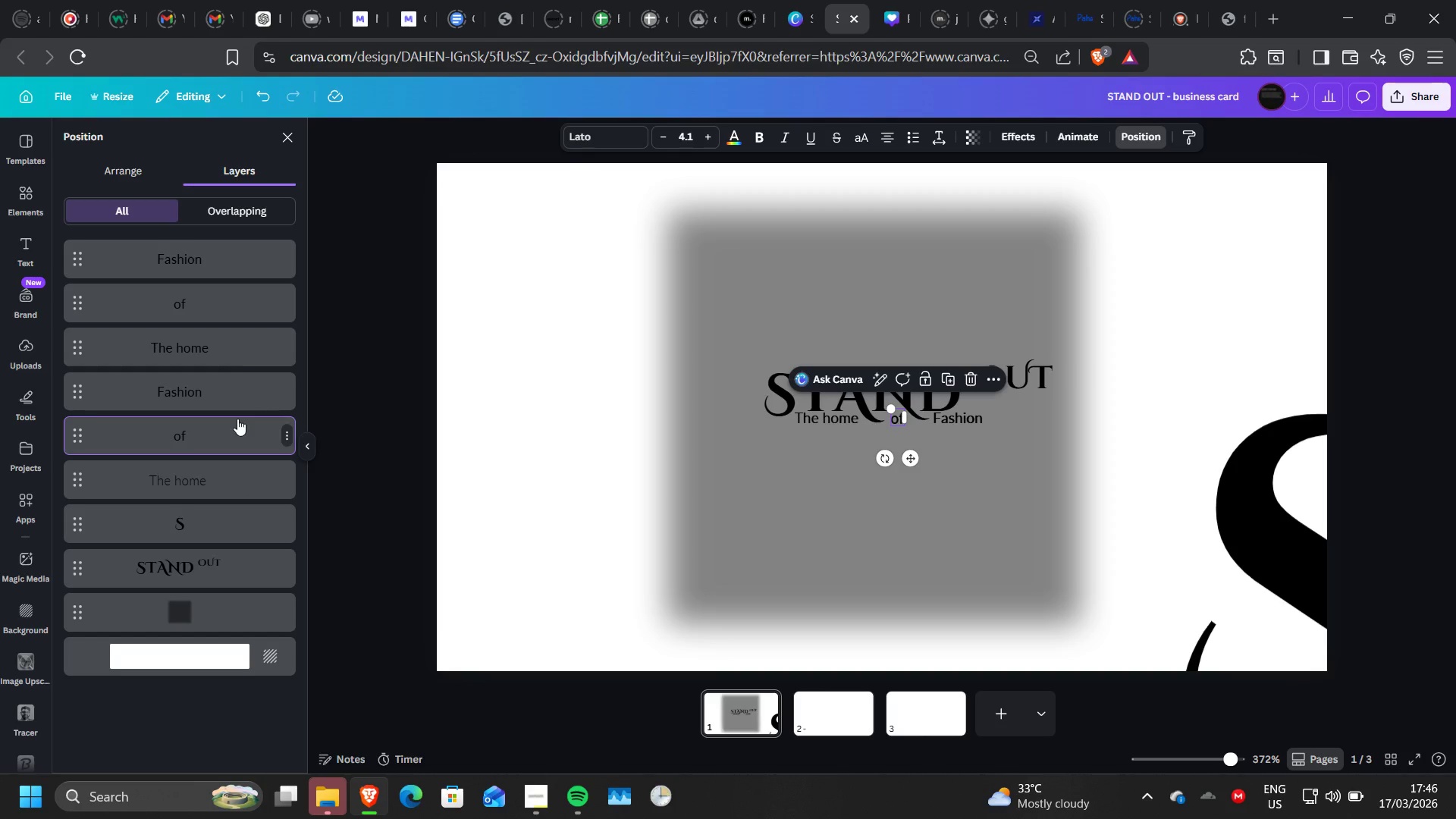 
hold_key(key=ControlLeft, duration=1.52)
left_click([238, 315])
 